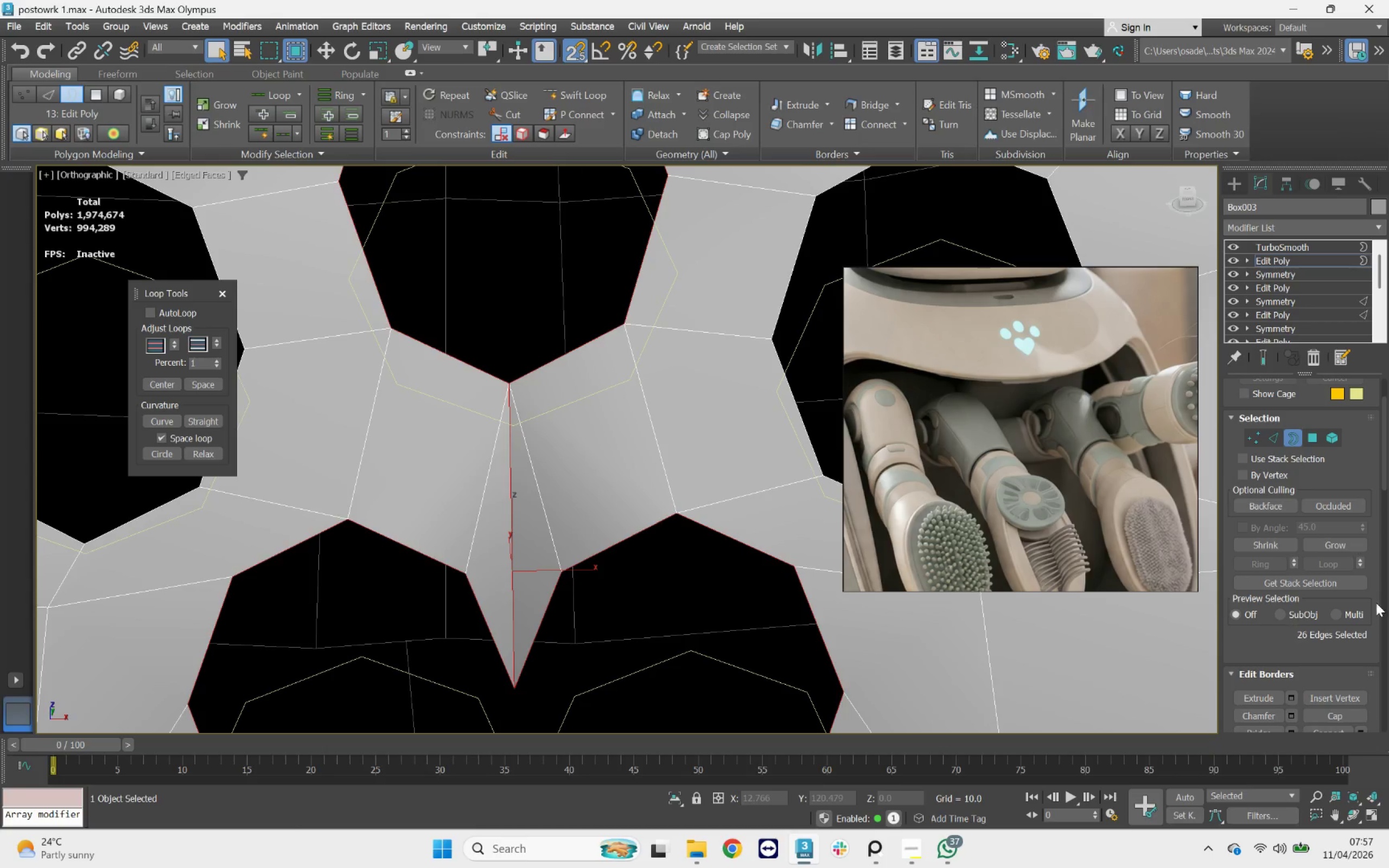 
scroll: coordinate [1362, 656], scroll_direction: down, amount: 1.0
 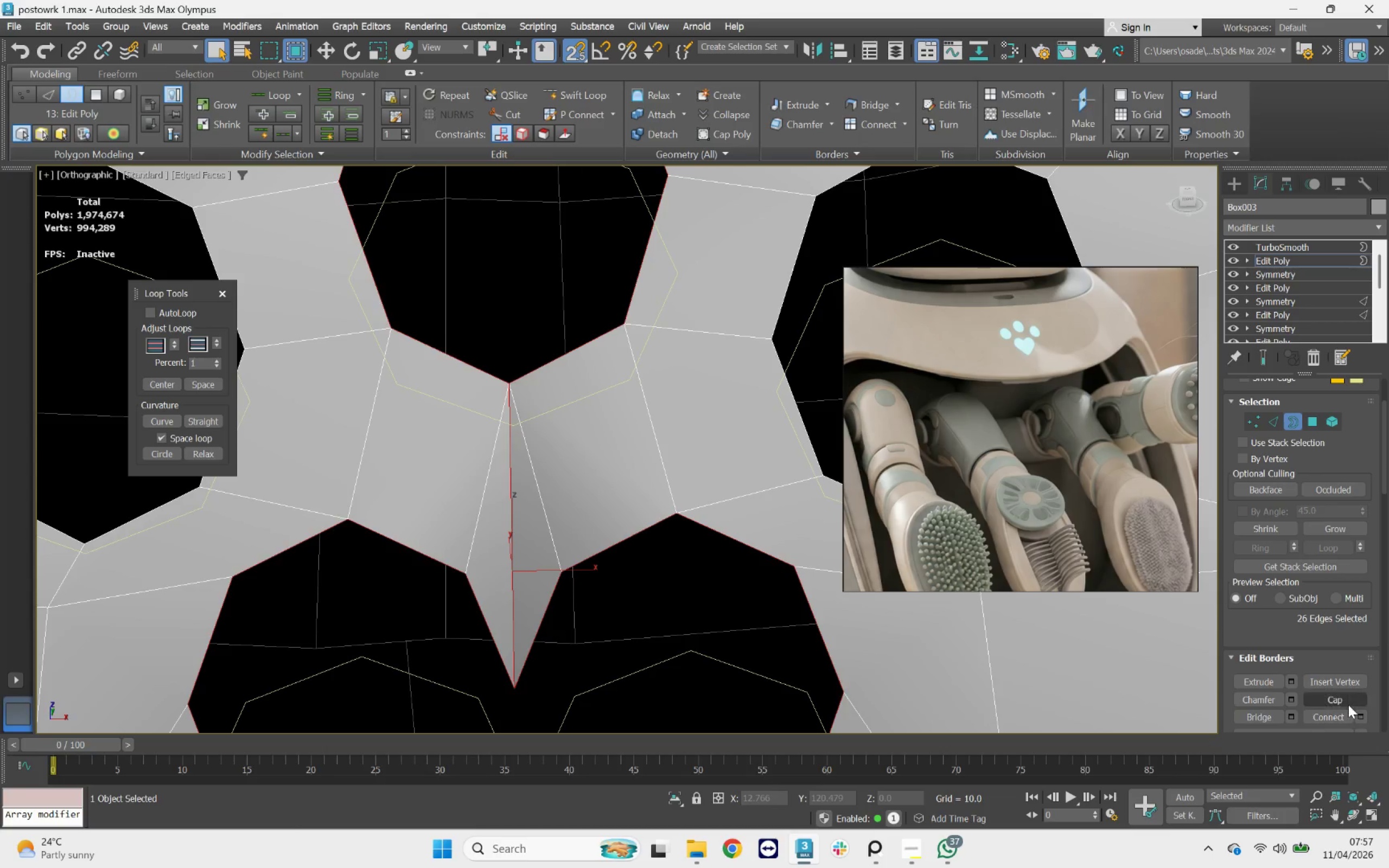 
left_click([1348, 704])
 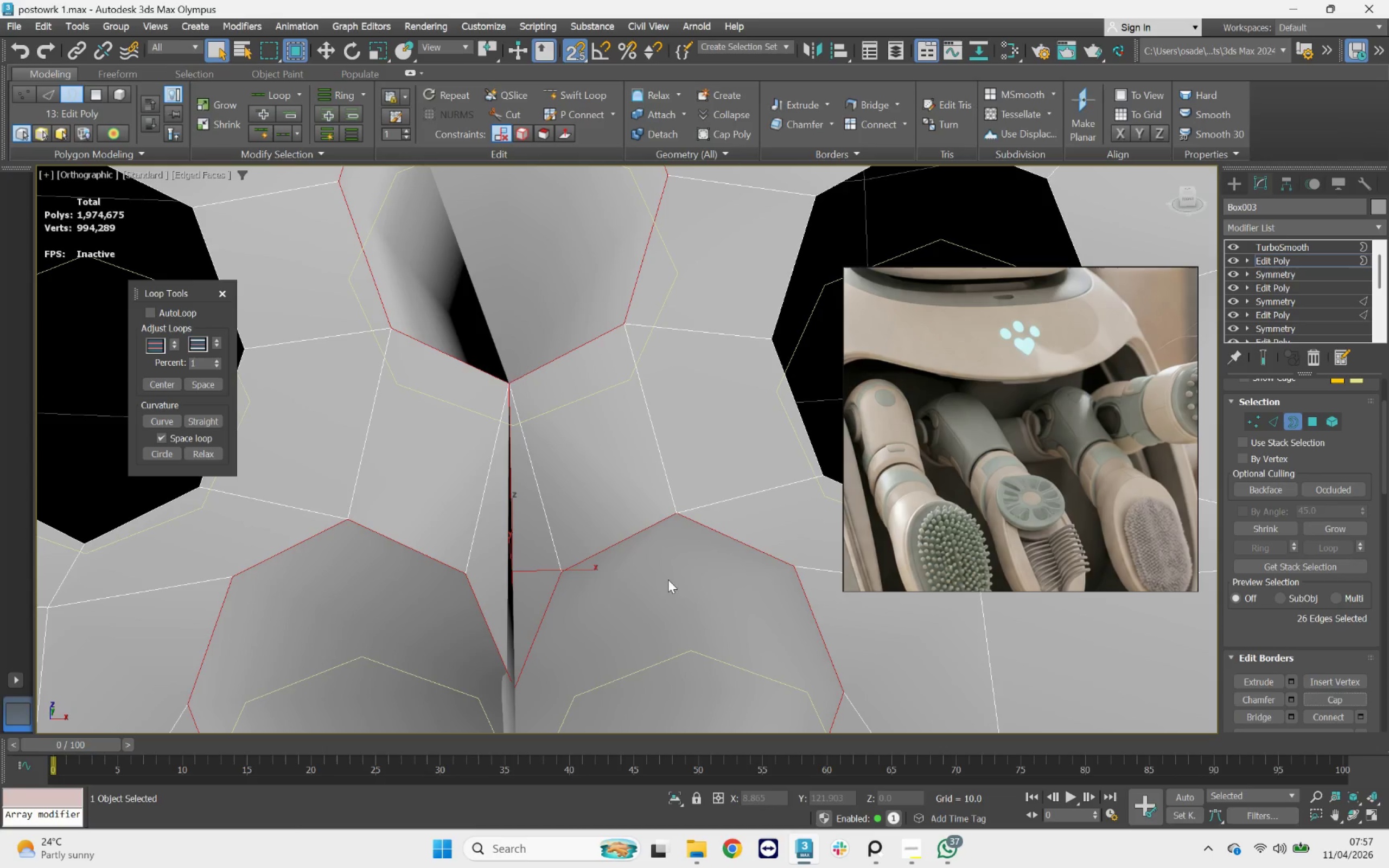 
scroll: coordinate [527, 561], scroll_direction: down, amount: 3.0
 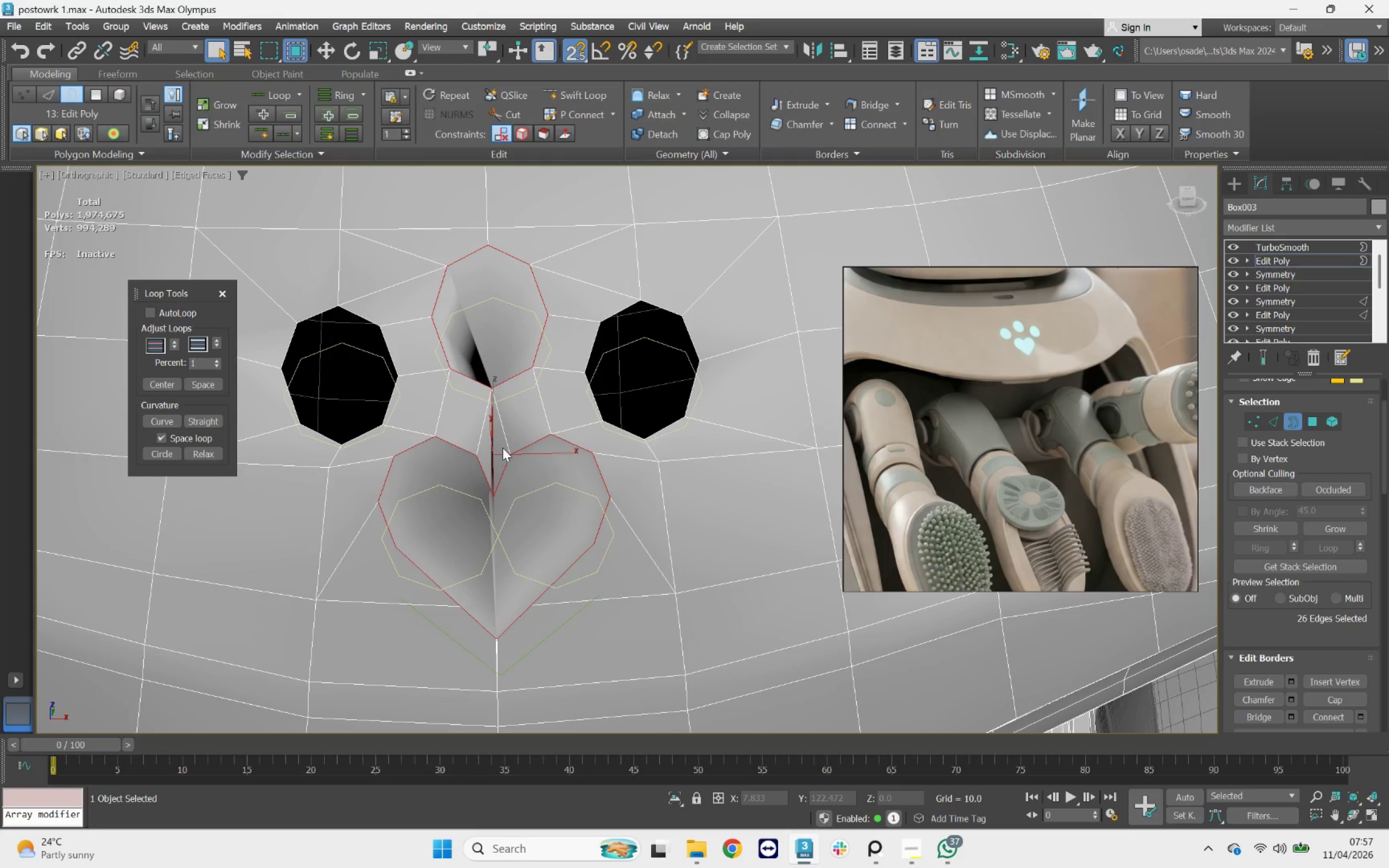 
scroll: coordinate [495, 468], scroll_direction: up, amount: 2.0
 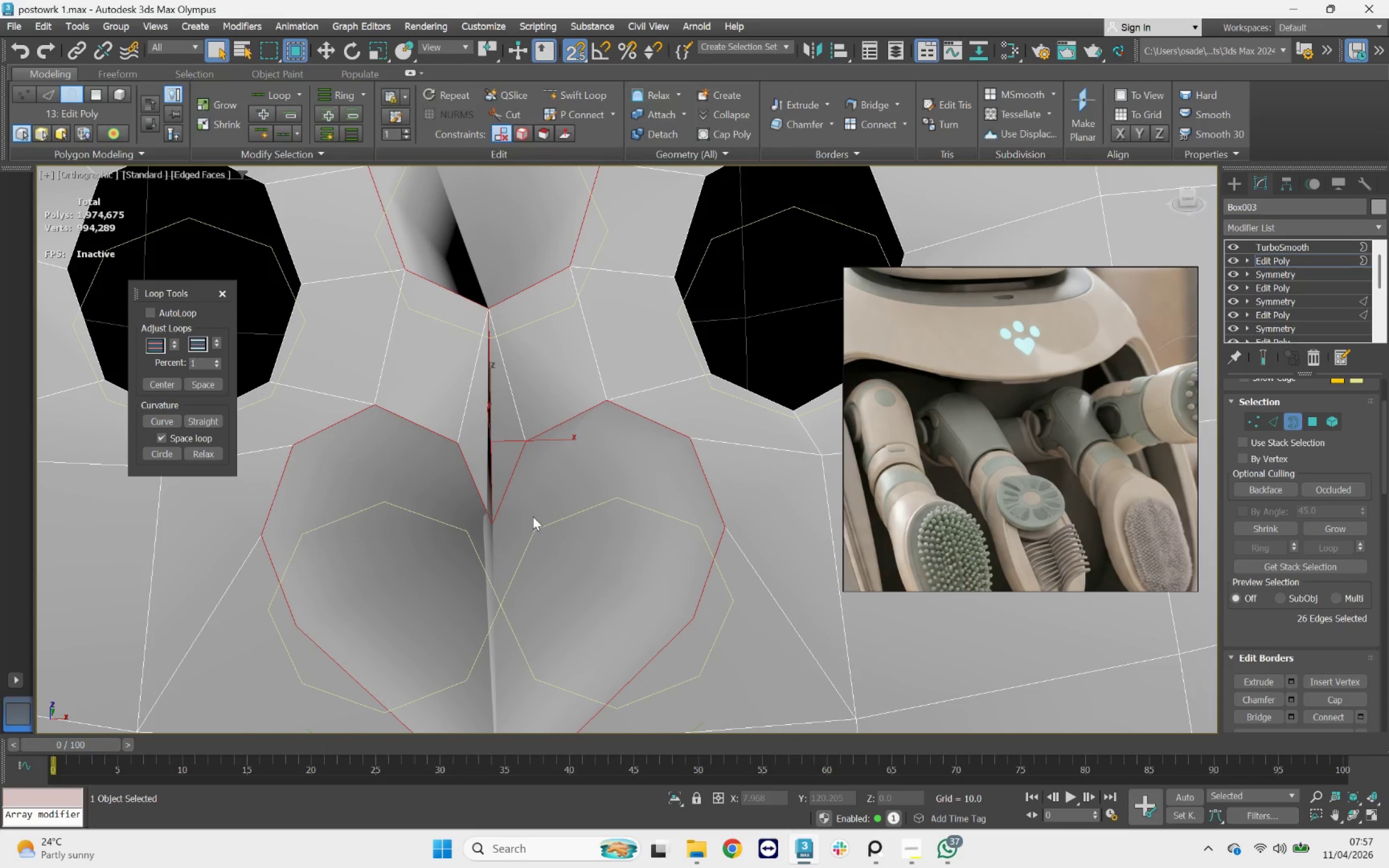 
left_click([536, 514])
 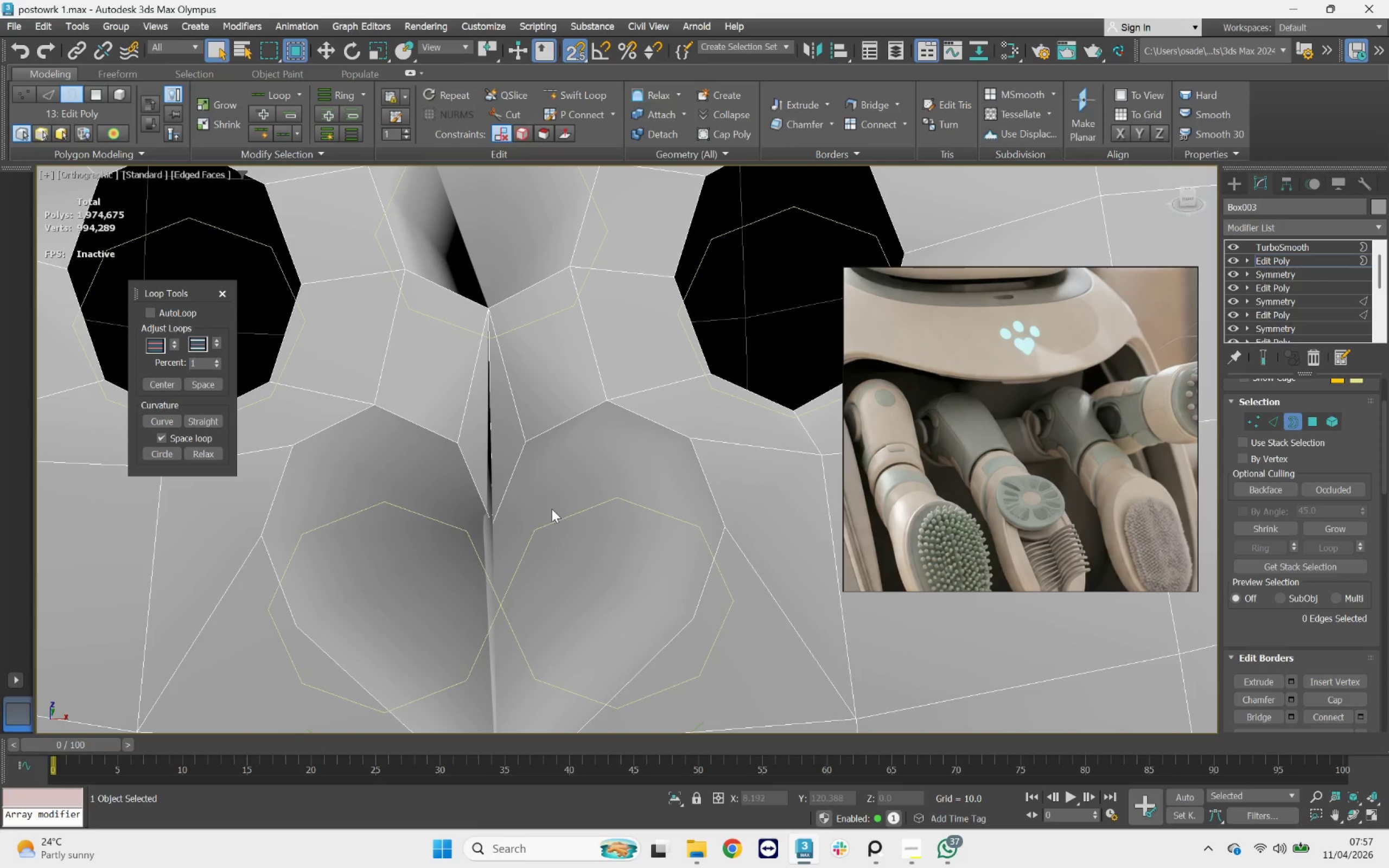 
scroll: coordinate [551, 508], scroll_direction: down, amount: 4.0
 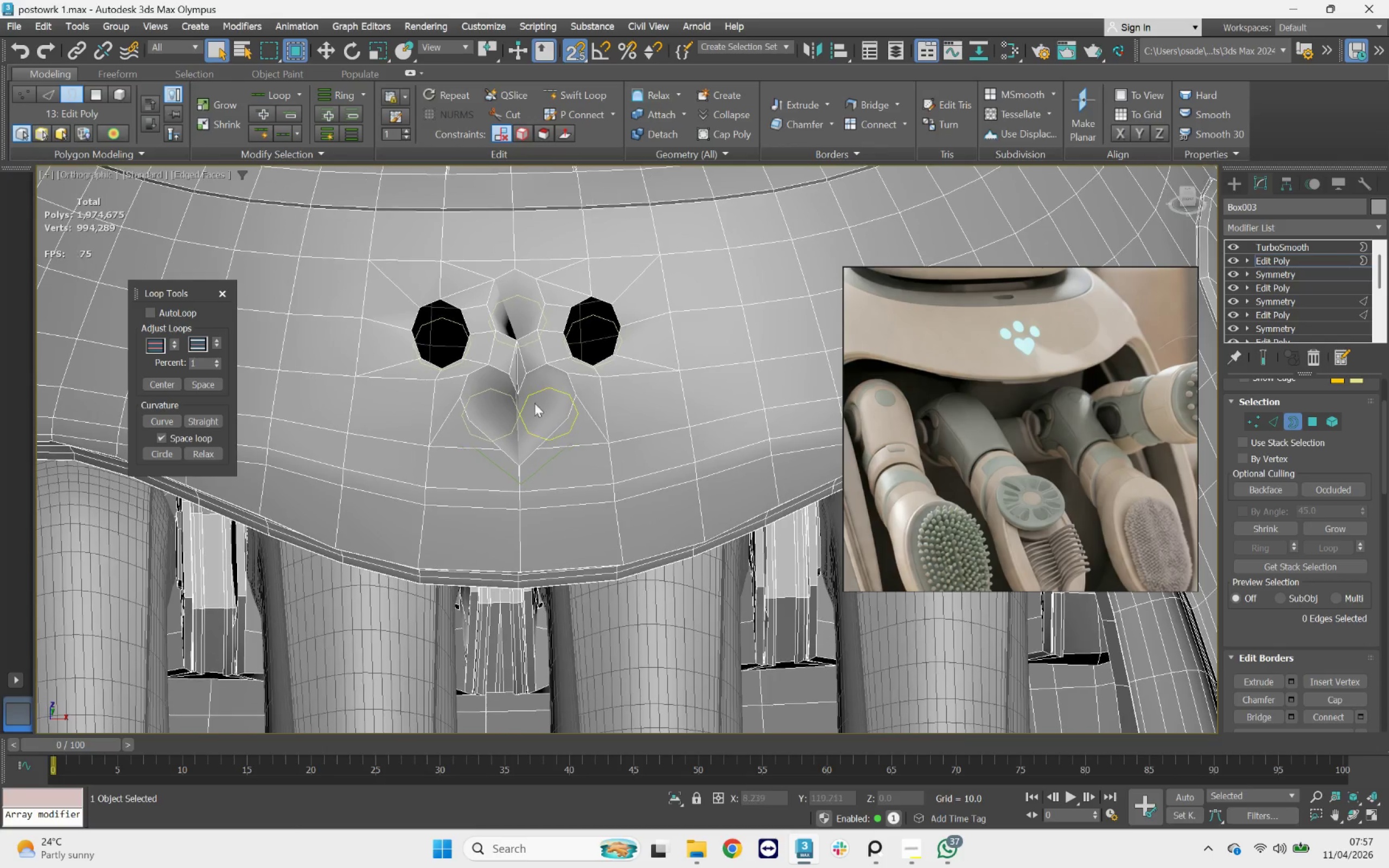 
scroll: coordinate [488, 455], scroll_direction: up, amount: 7.0
 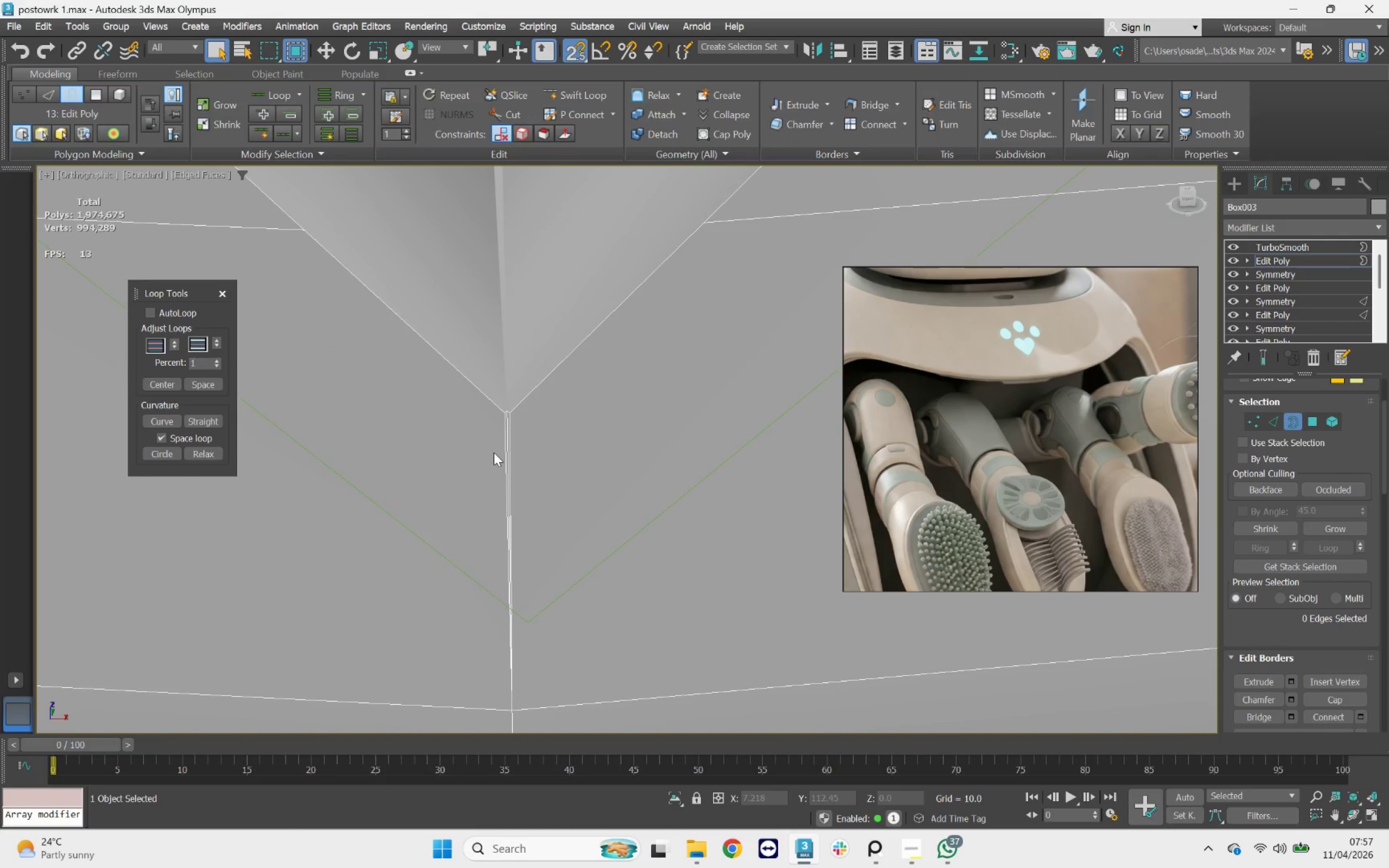 
key(2)
 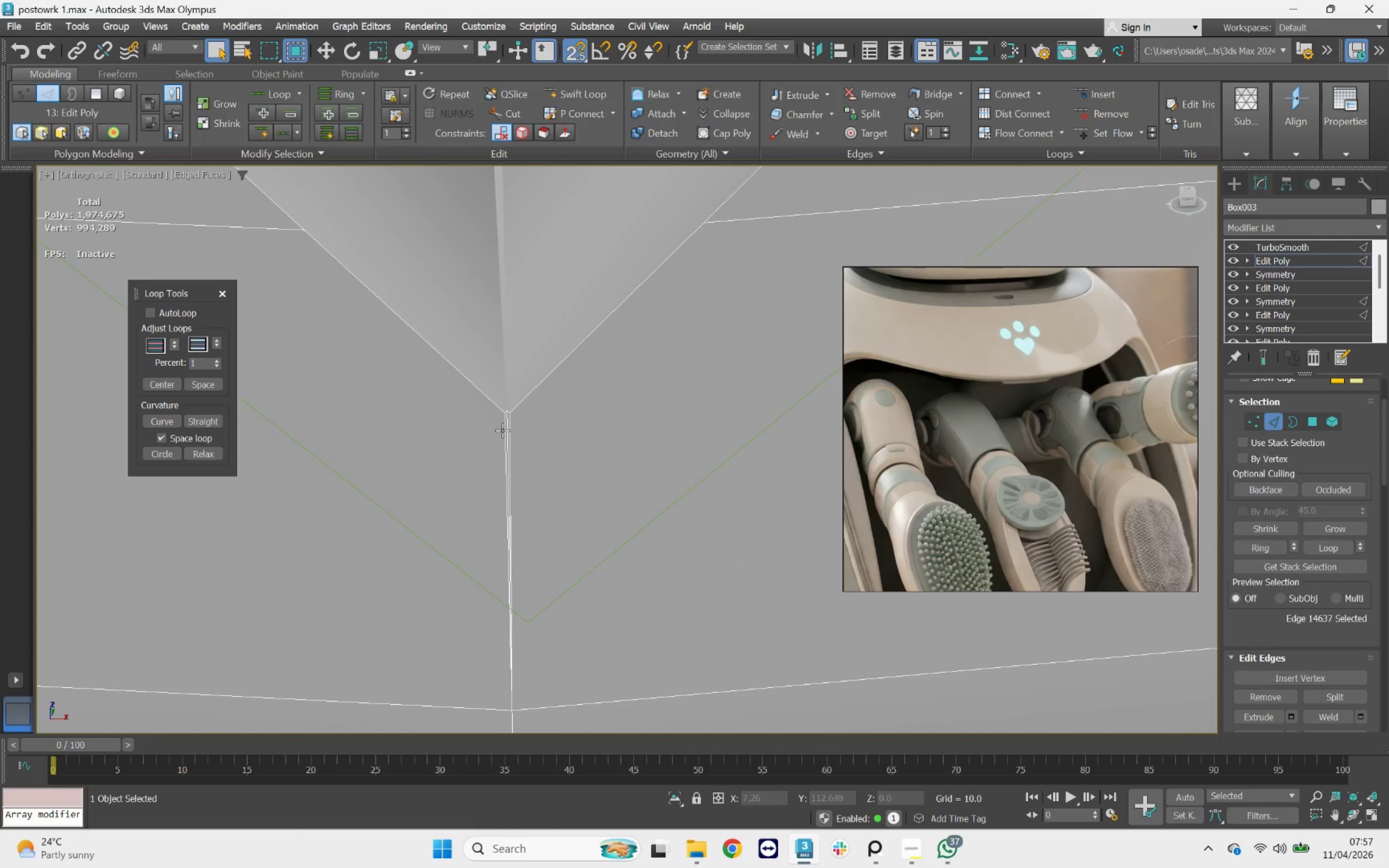 
double_click([502, 430])
 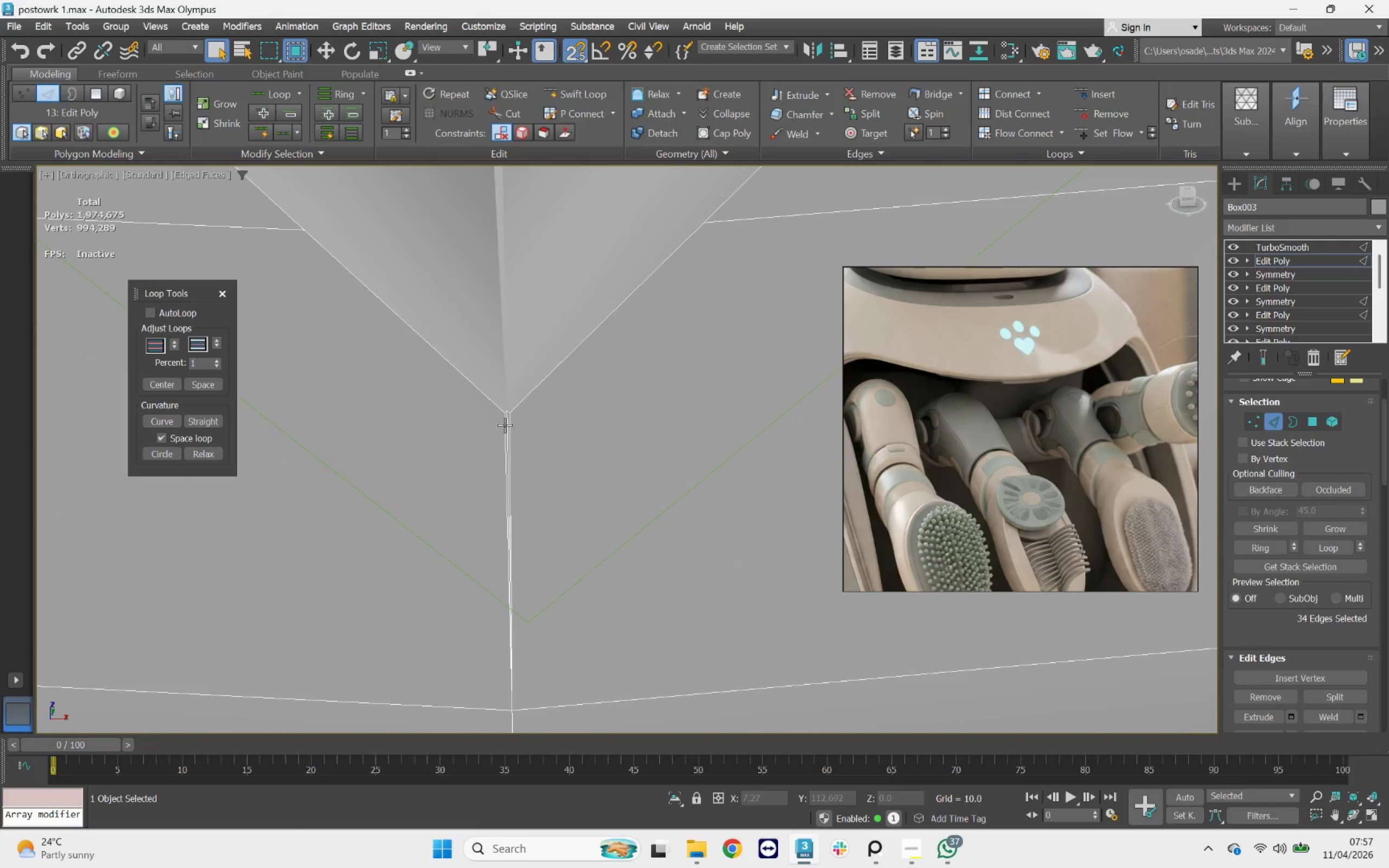 
triple_click([505, 425])
 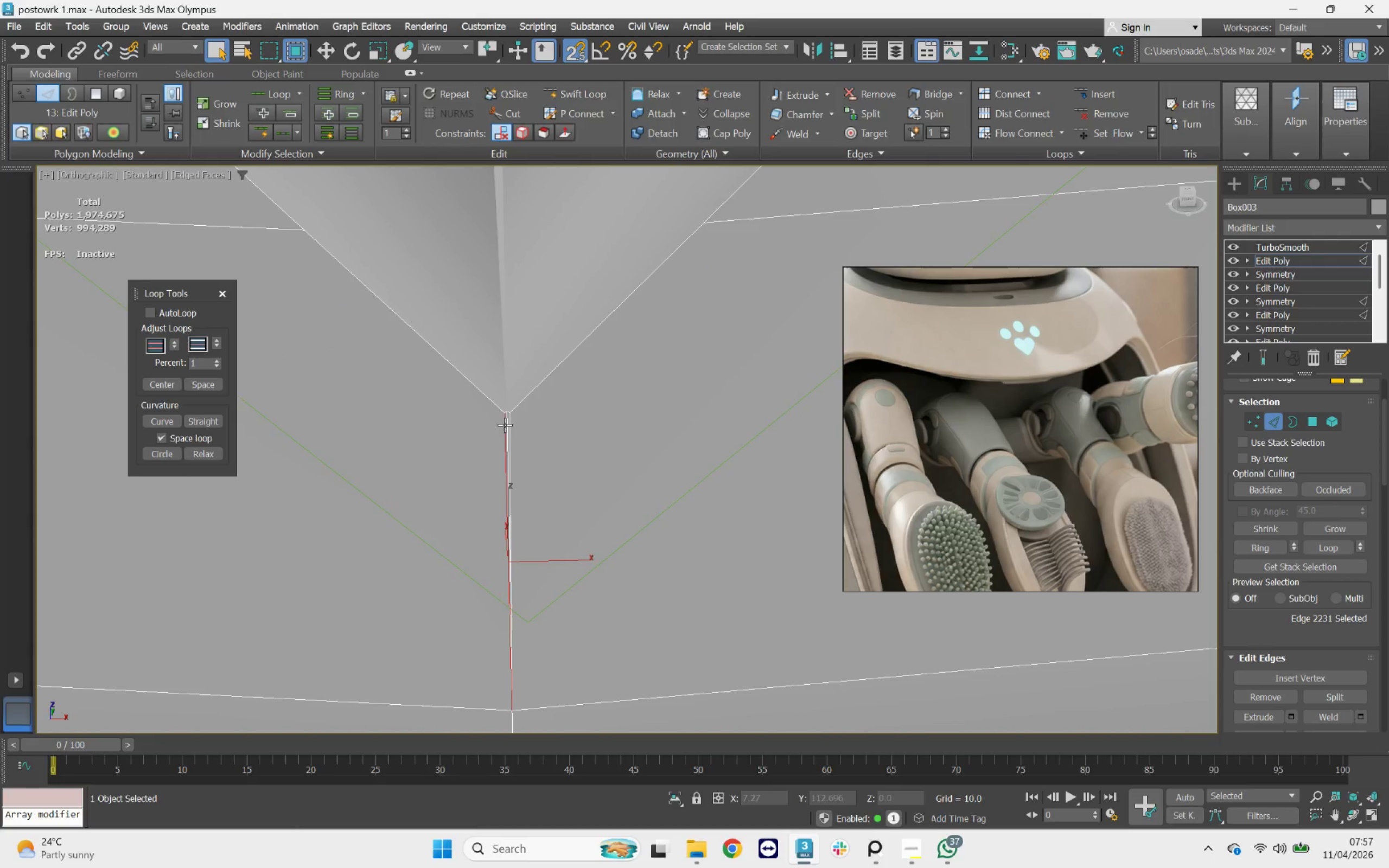 
triple_click([505, 425])
 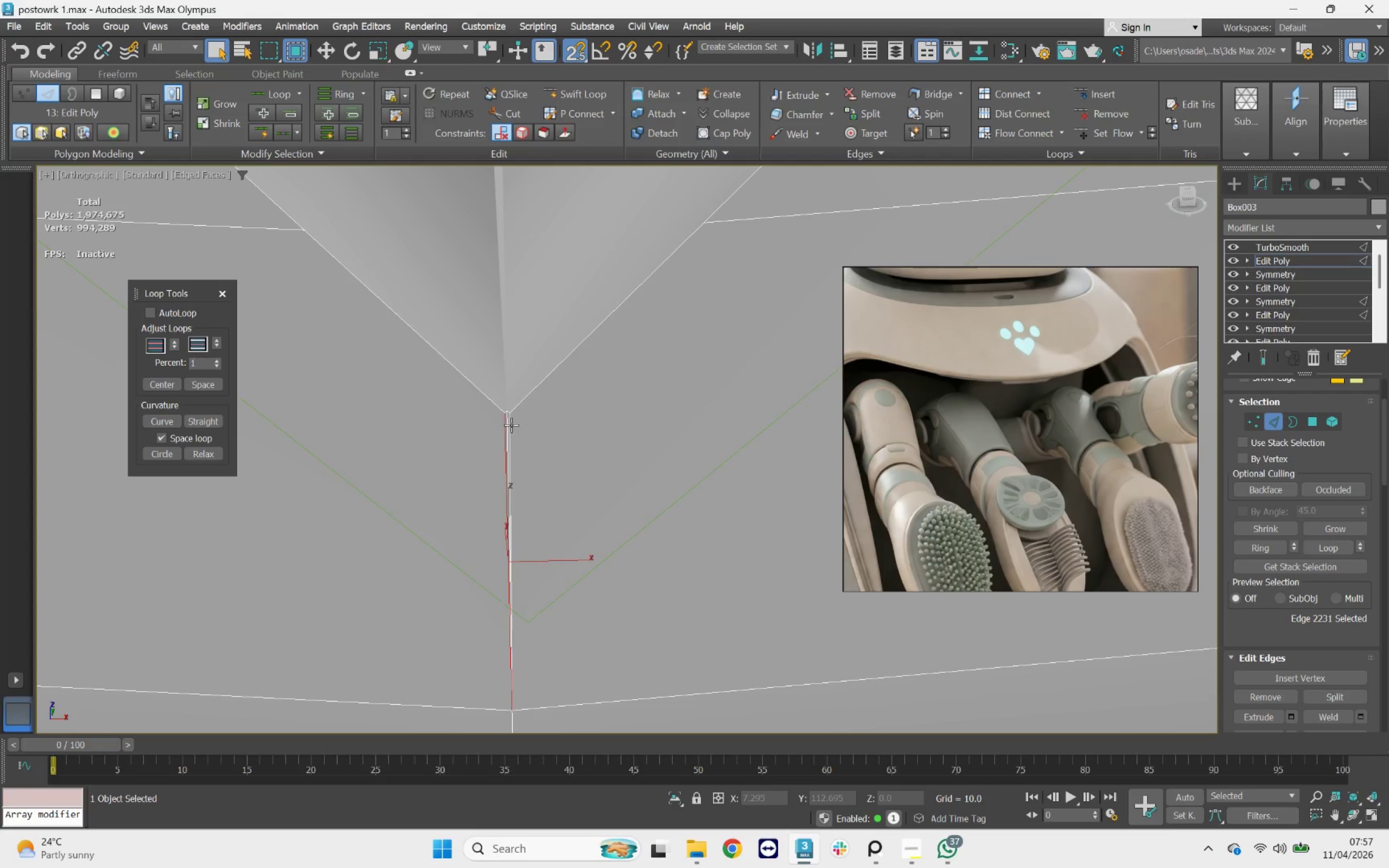 
hold_key(key=ControlLeft, duration=0.46)
left_click([511, 423])
 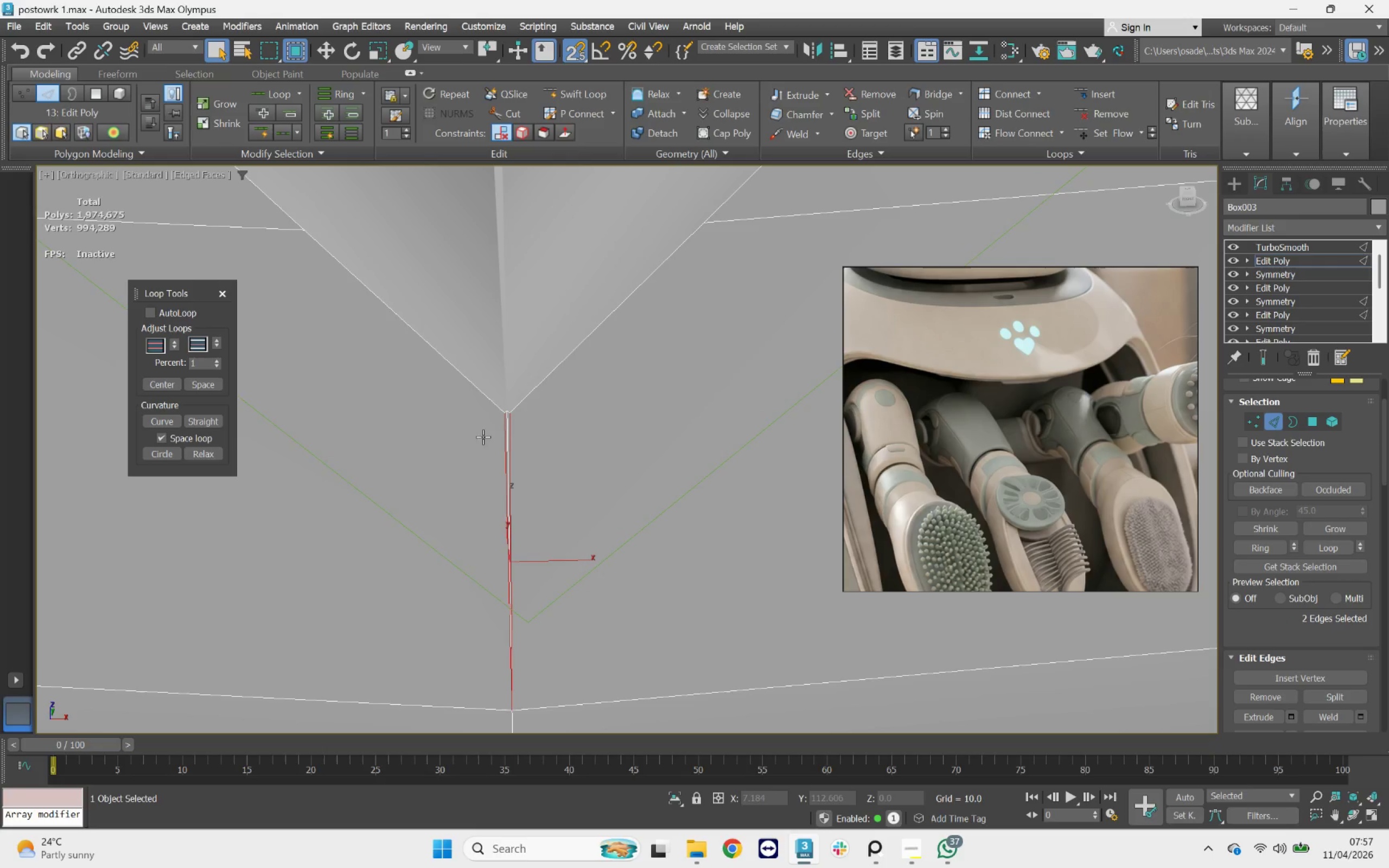 
key(Control+Backspace)
 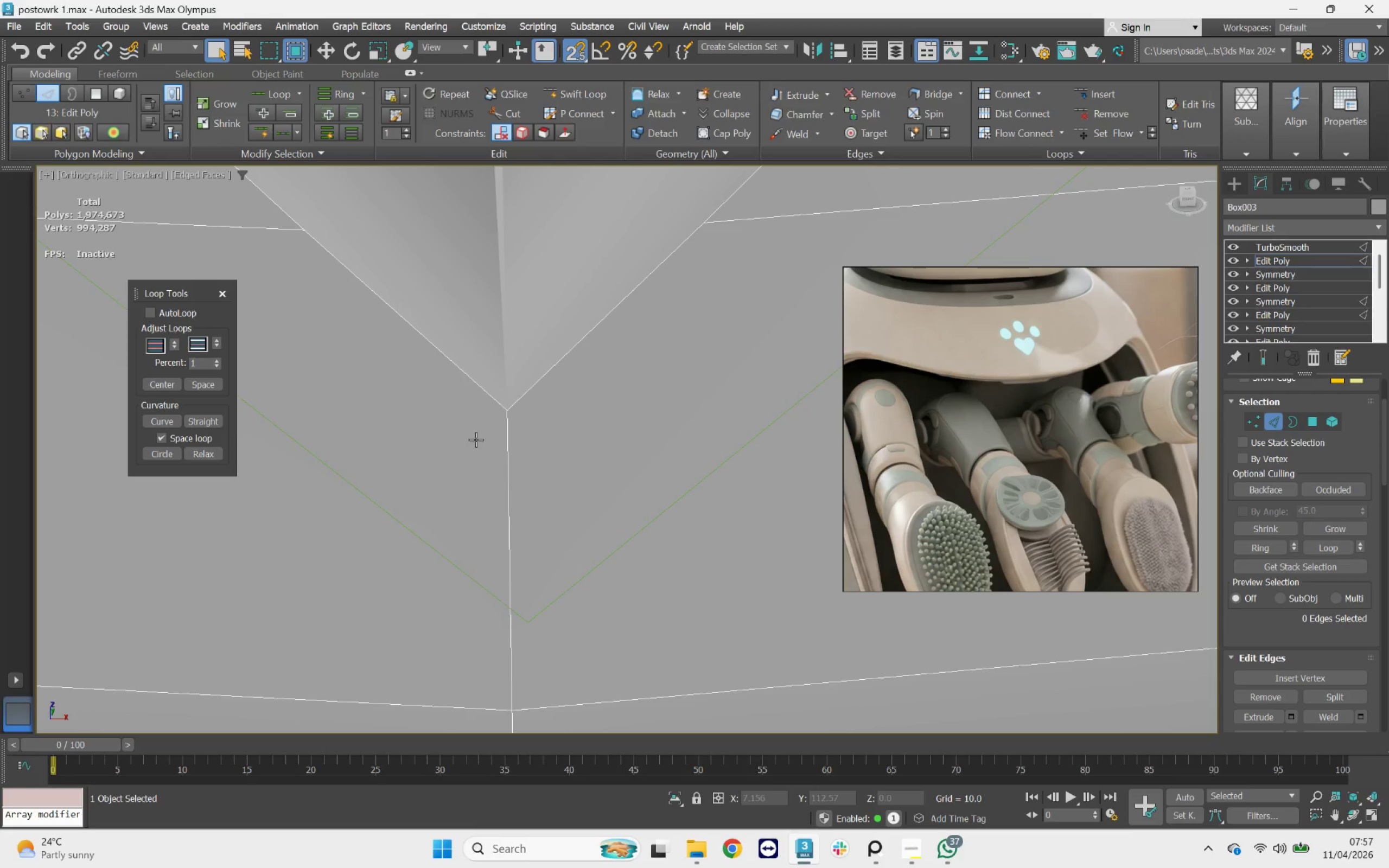 
scroll: coordinate [539, 425], scroll_direction: down, amount: 5.0
 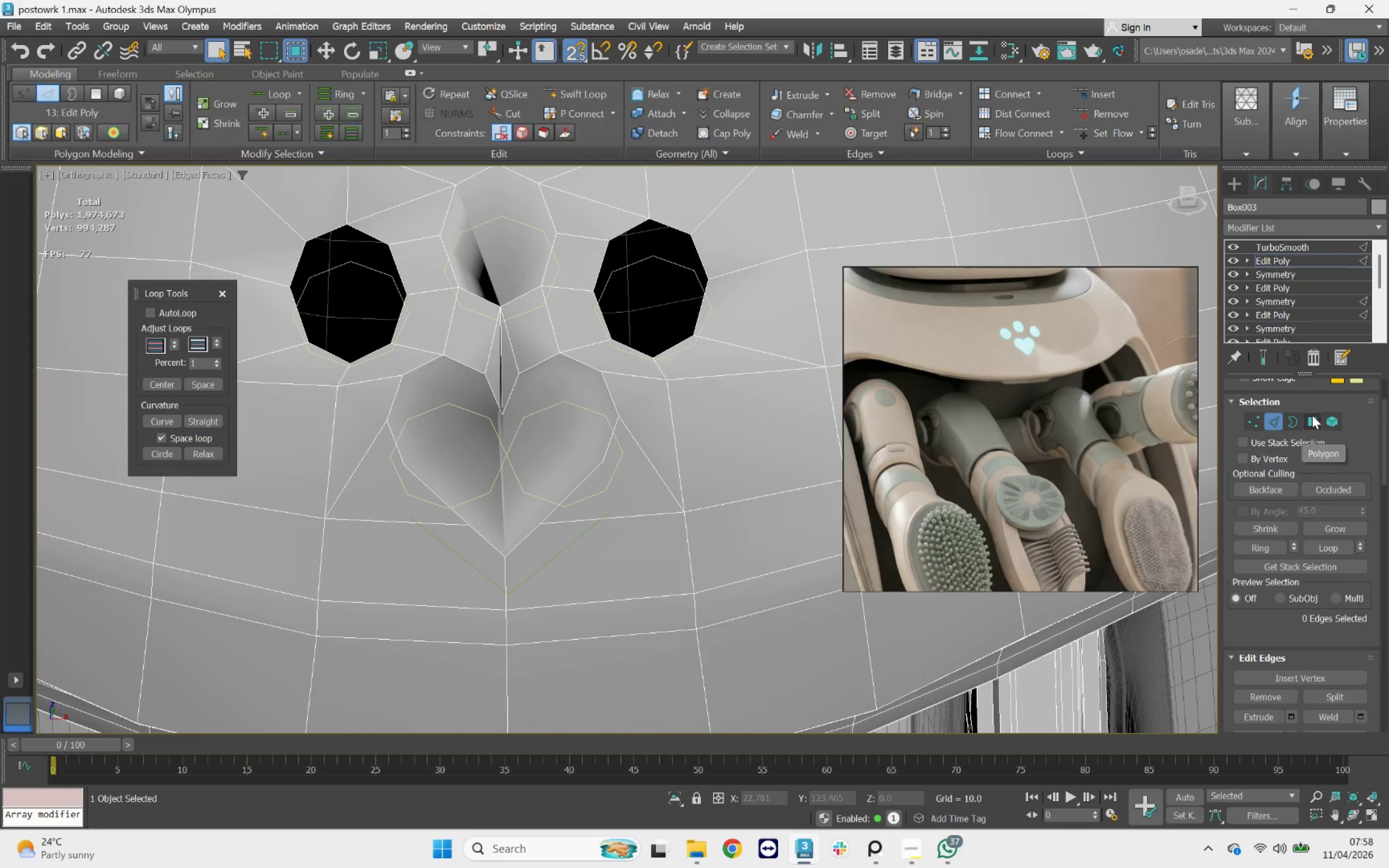 
left_click([501, 284])
 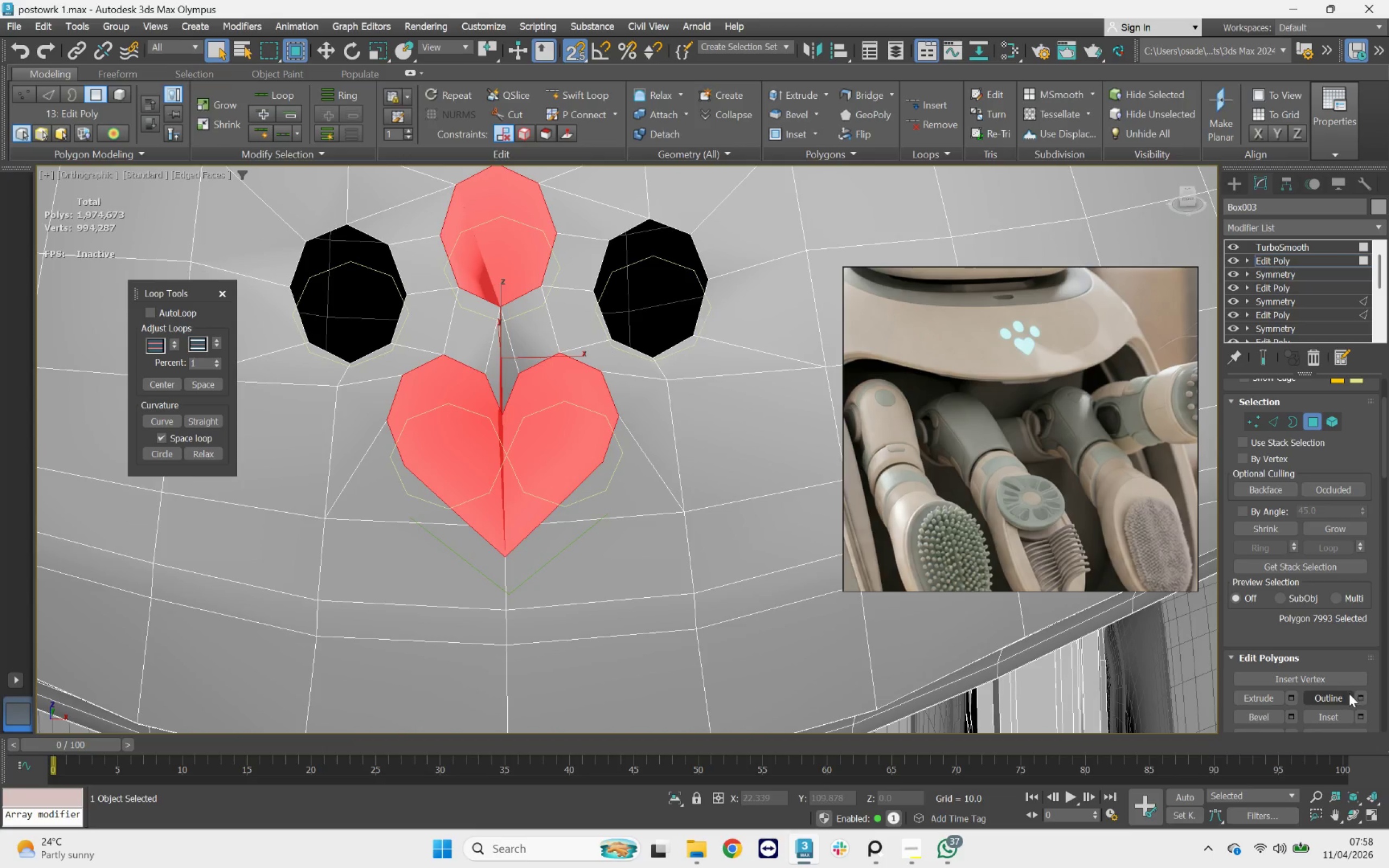 
left_click([1363, 716])
 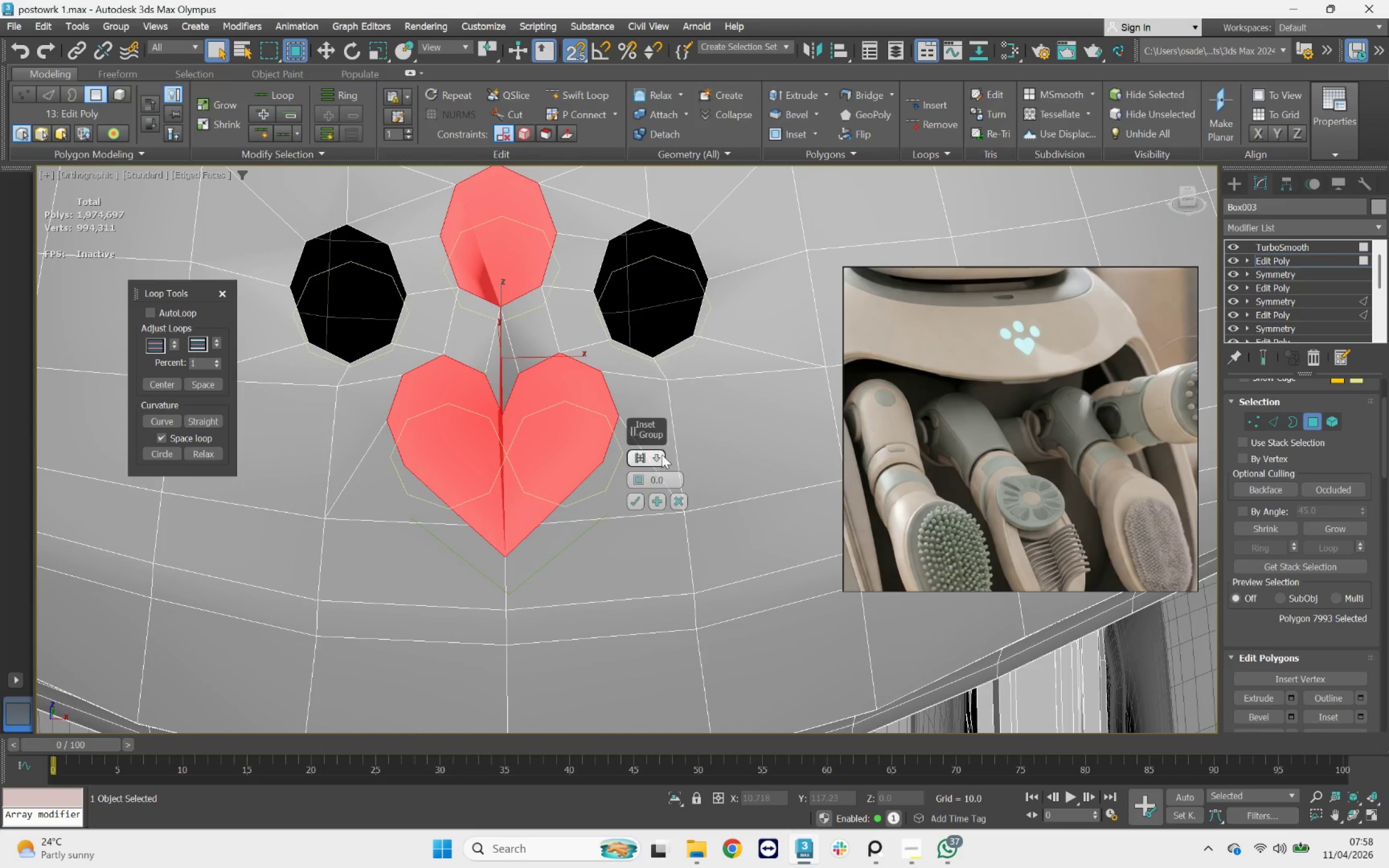 
double_click([684, 476])
 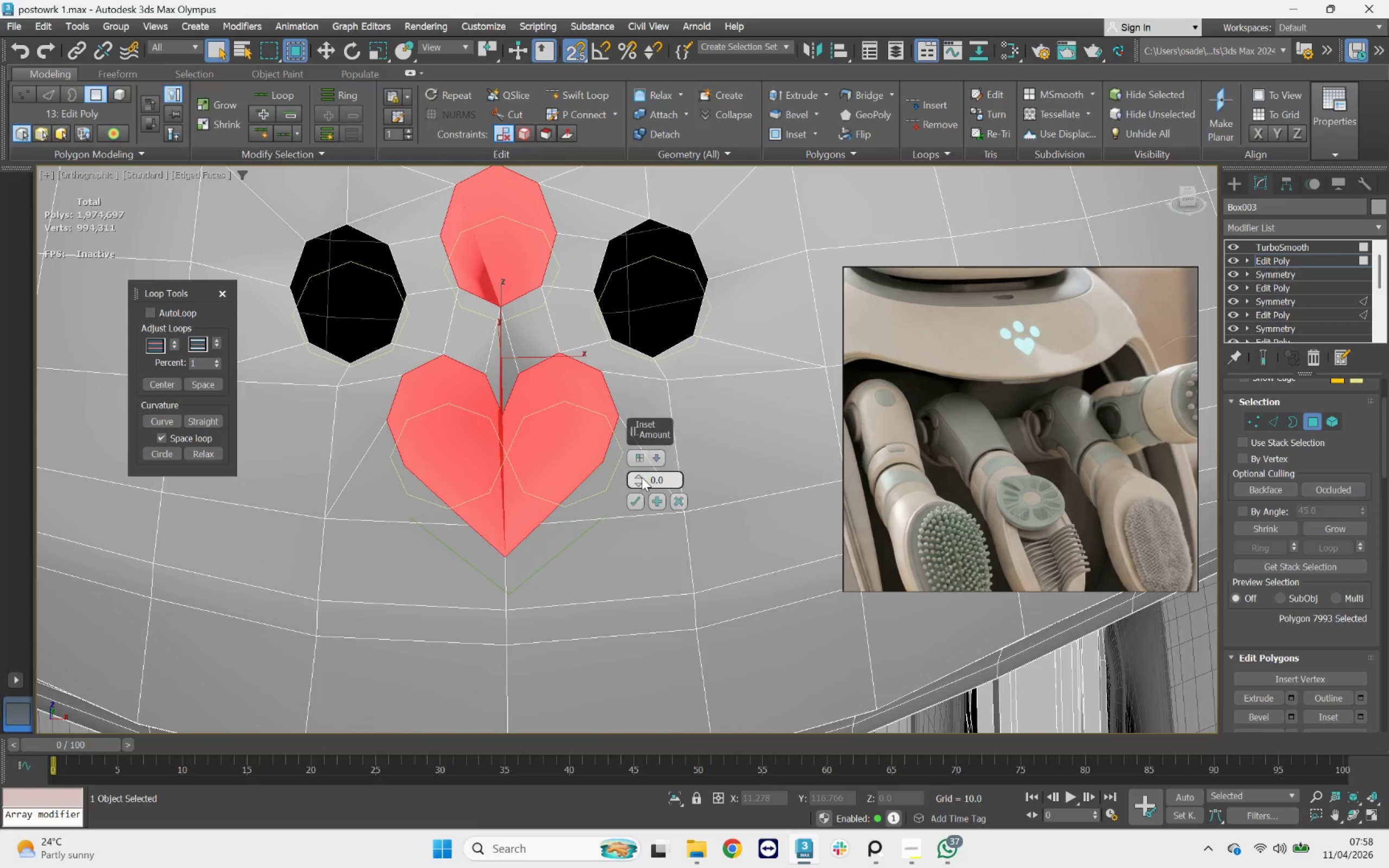 
left_click_drag(start_coordinate=[641, 477], to_coordinate=[642, 463])
 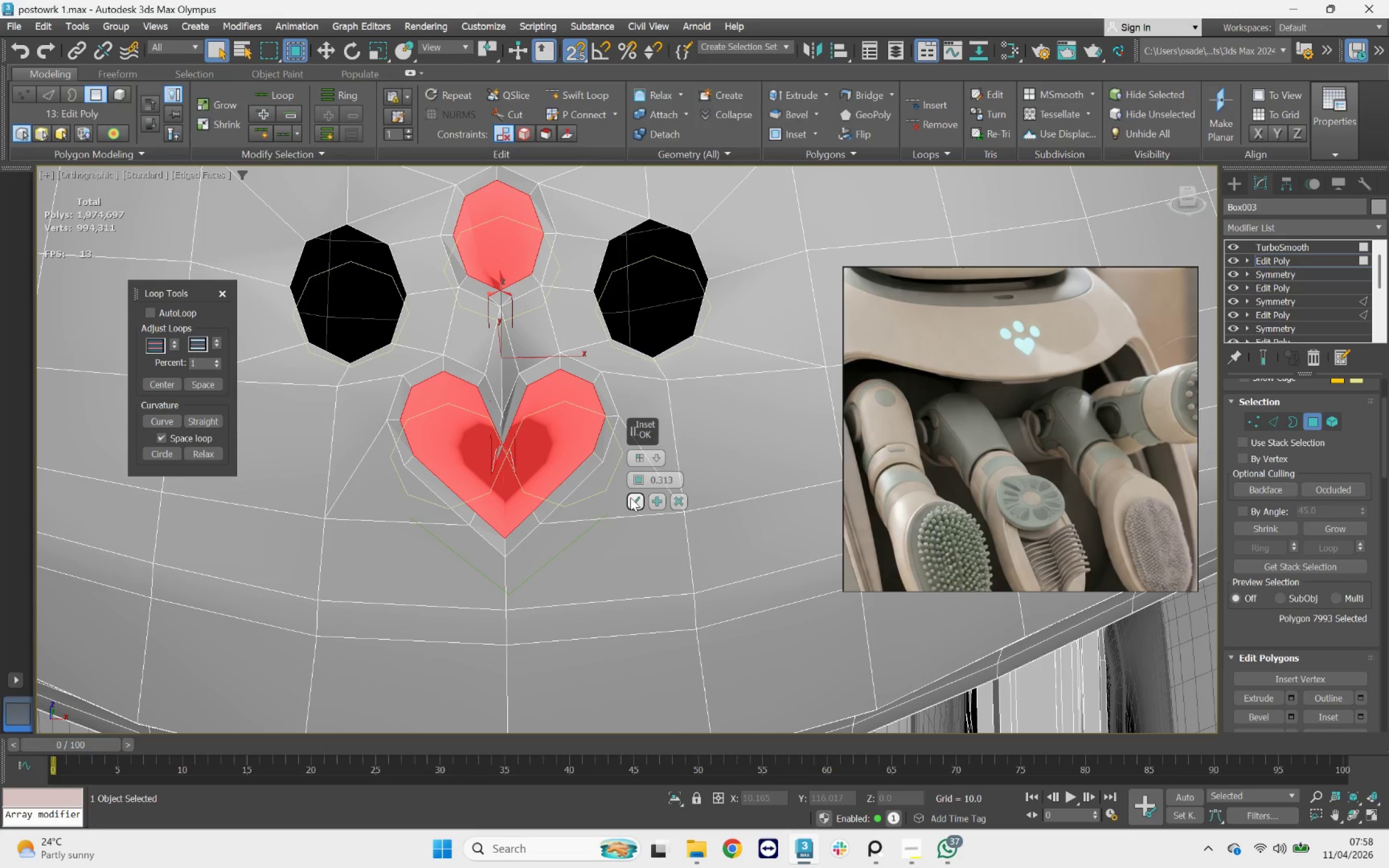 
left_click([630, 497])
 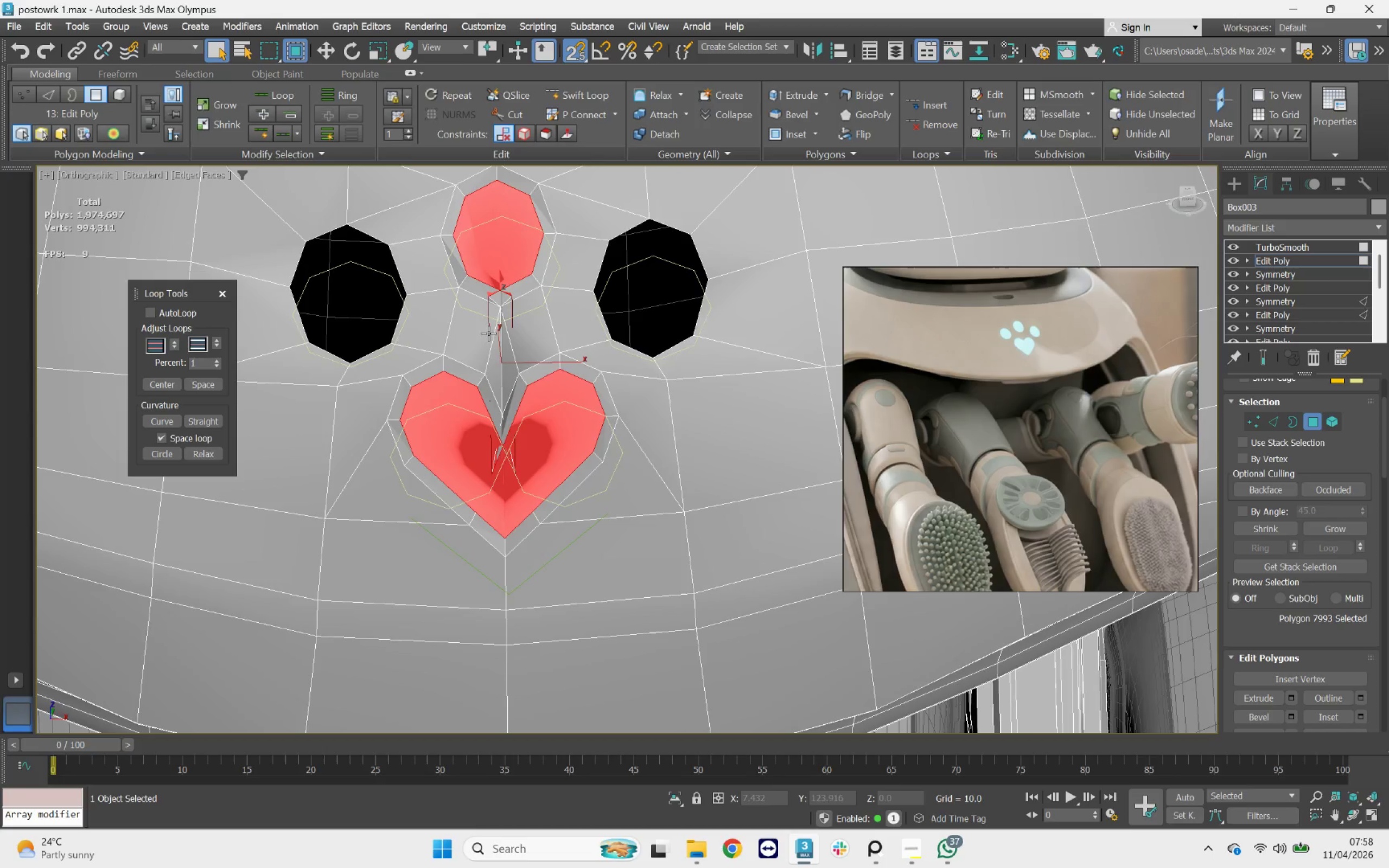 
scroll: coordinate [506, 272], scroll_direction: up, amount: 5.0
 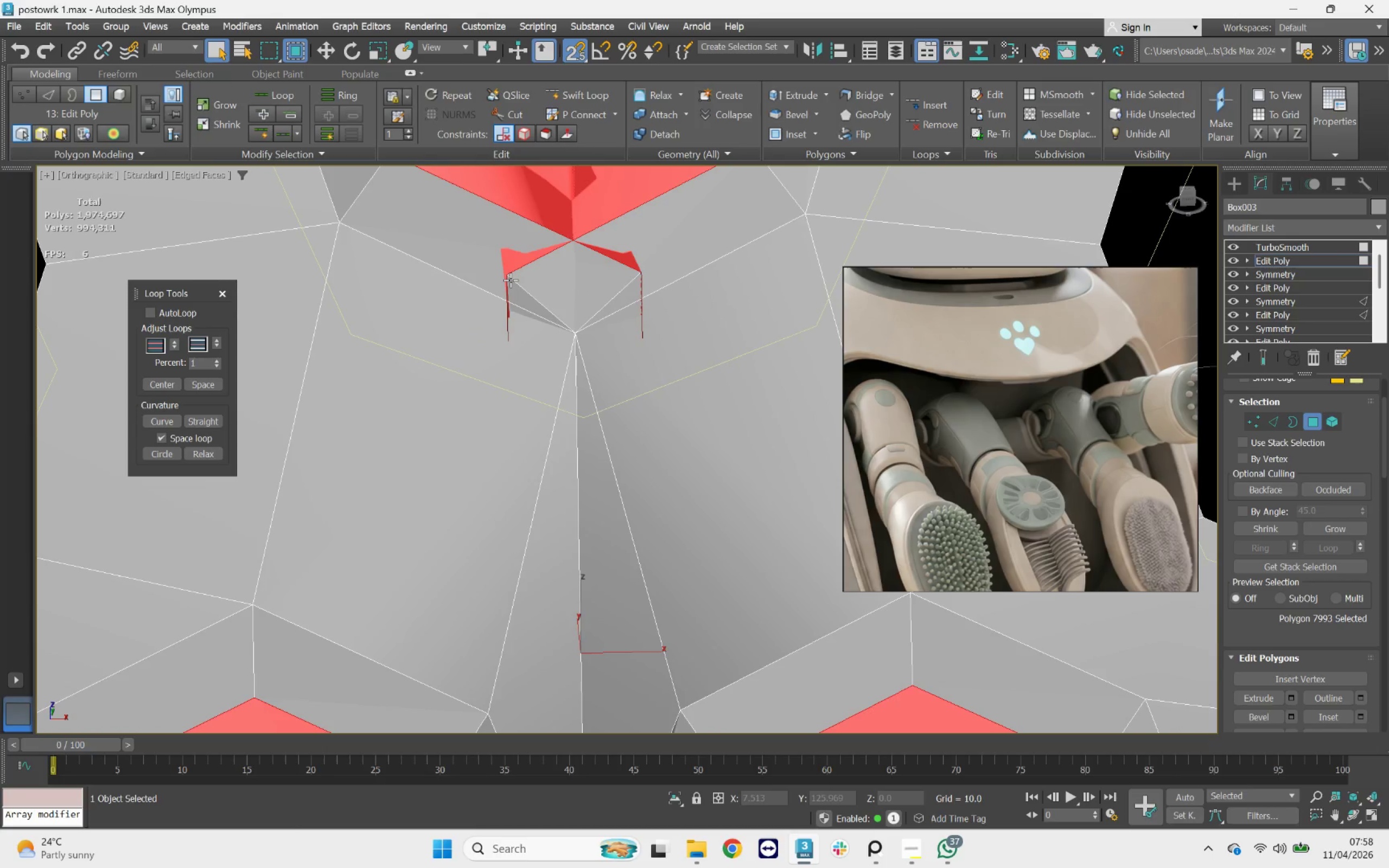 
key(2)
 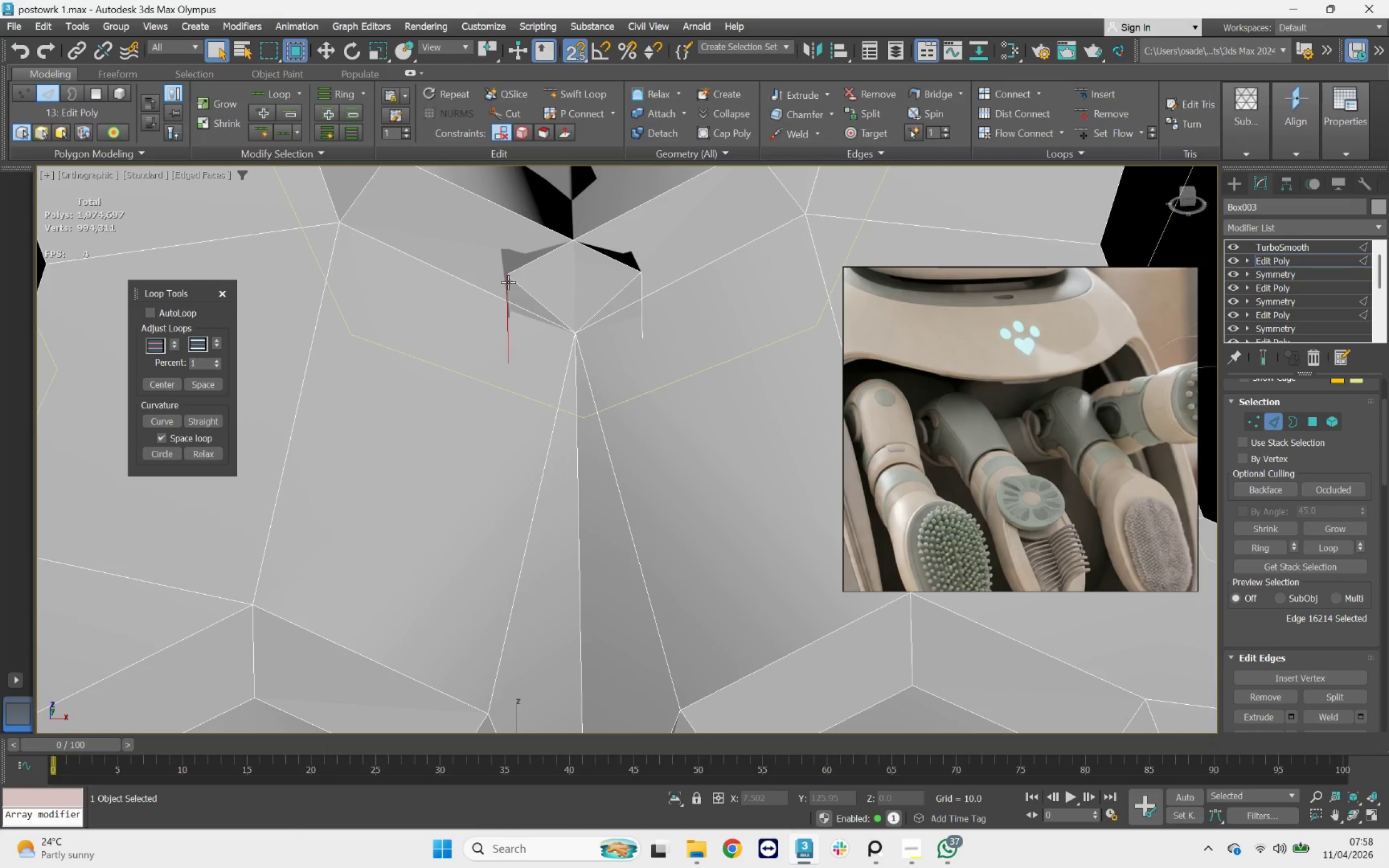 
left_click([508, 282])
 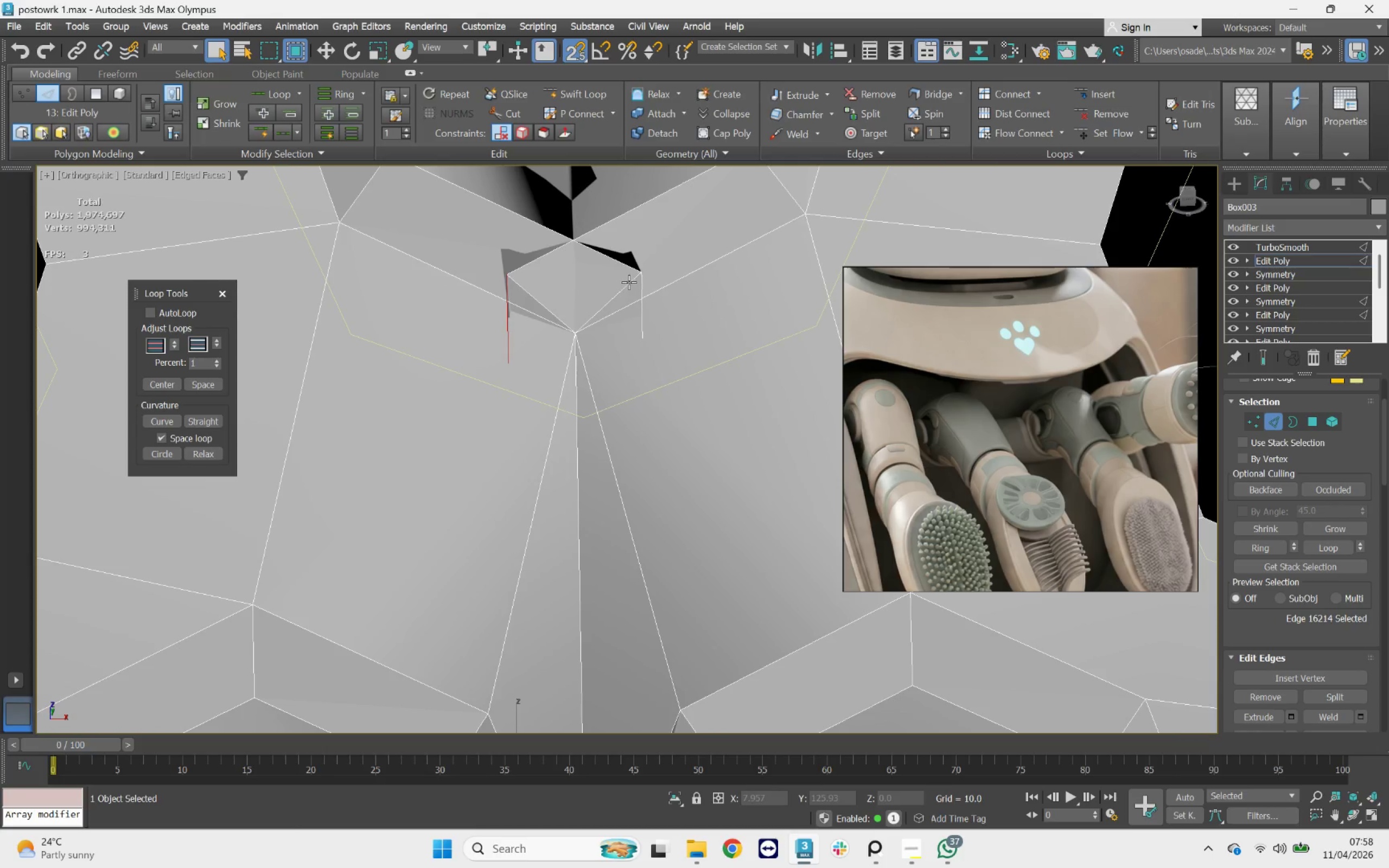 
hold_key(key=ControlLeft, duration=0.48)
double_click([642, 282])
 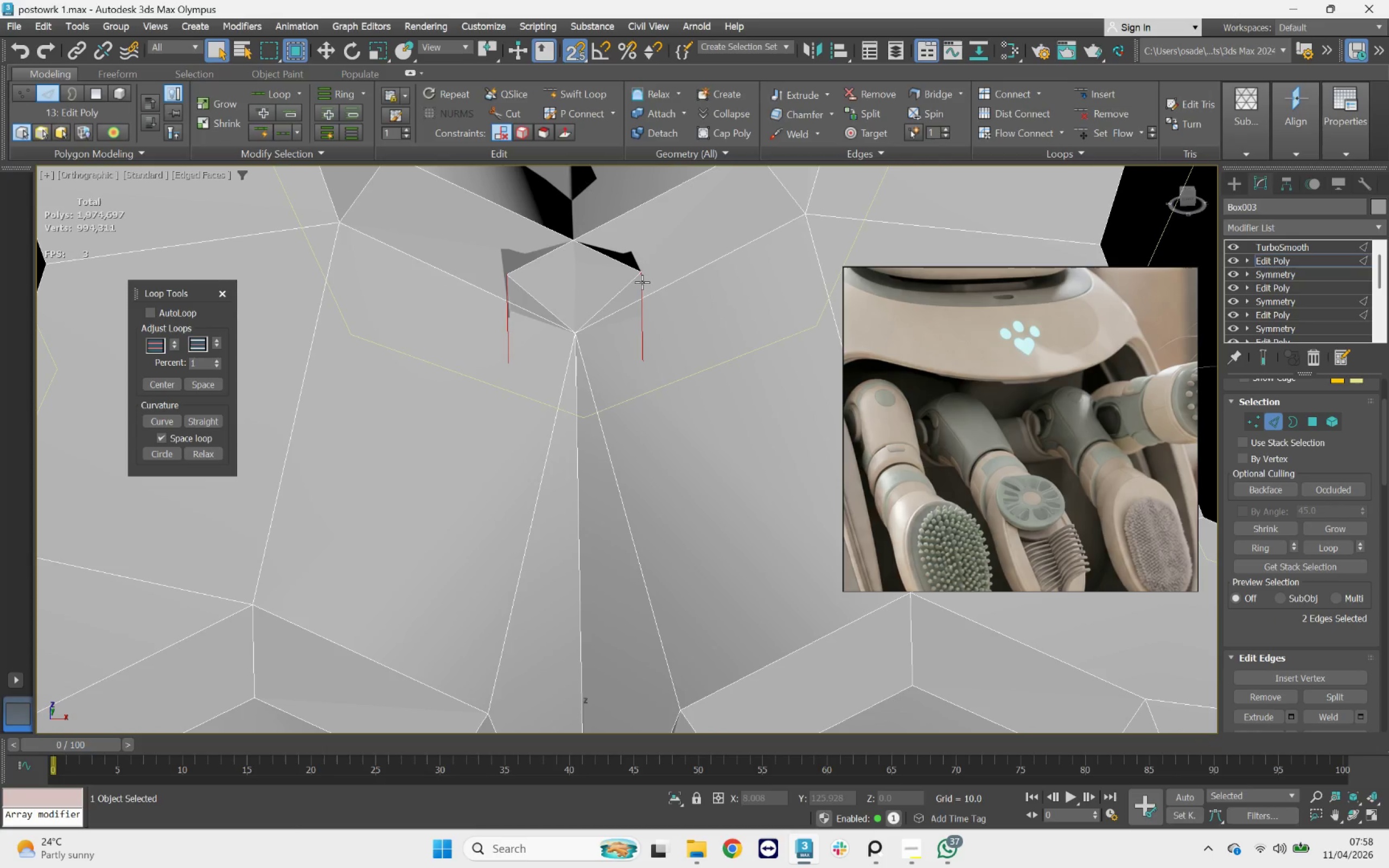 
key(Control+Backspace)
 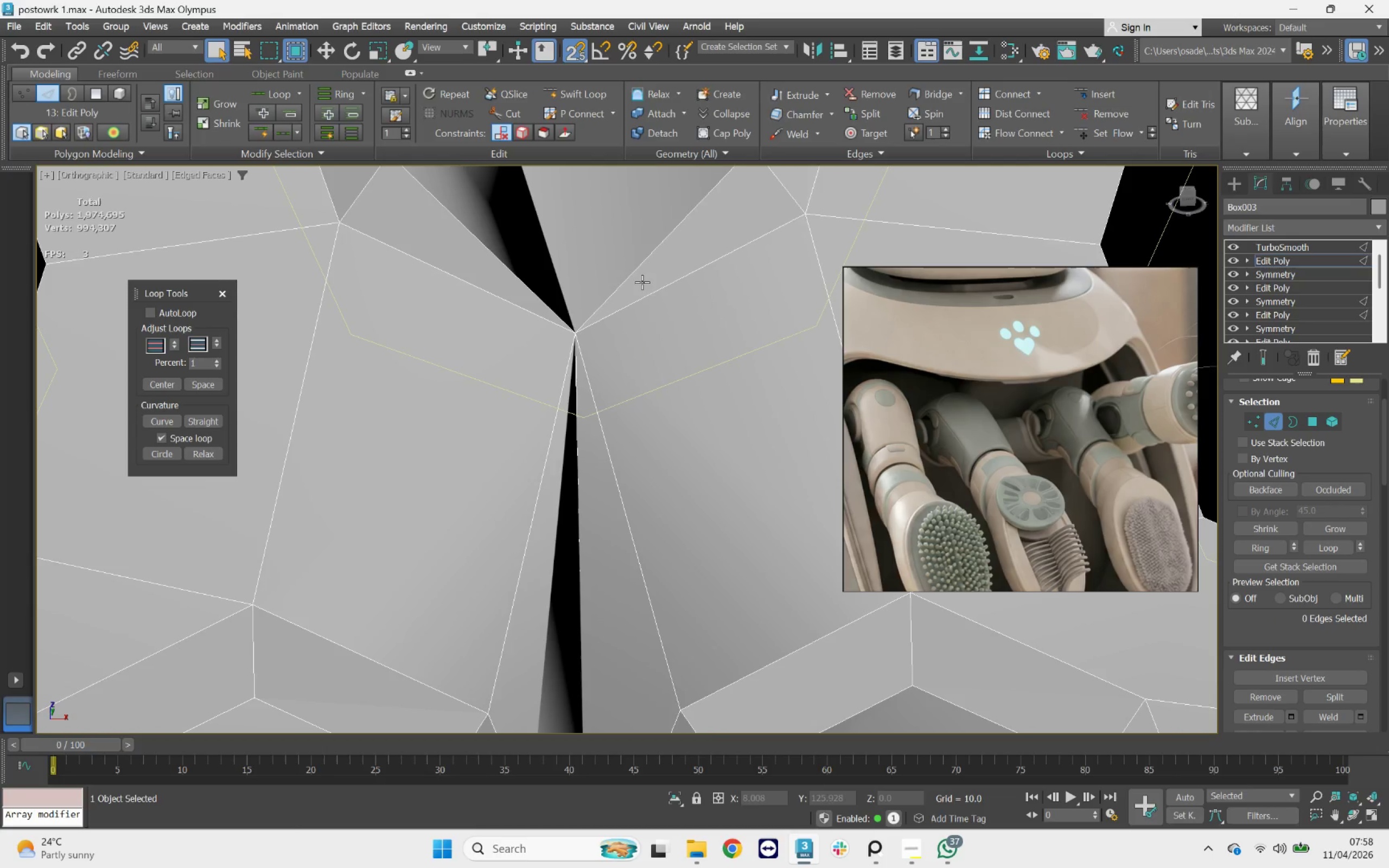 
key(Control+Z)
 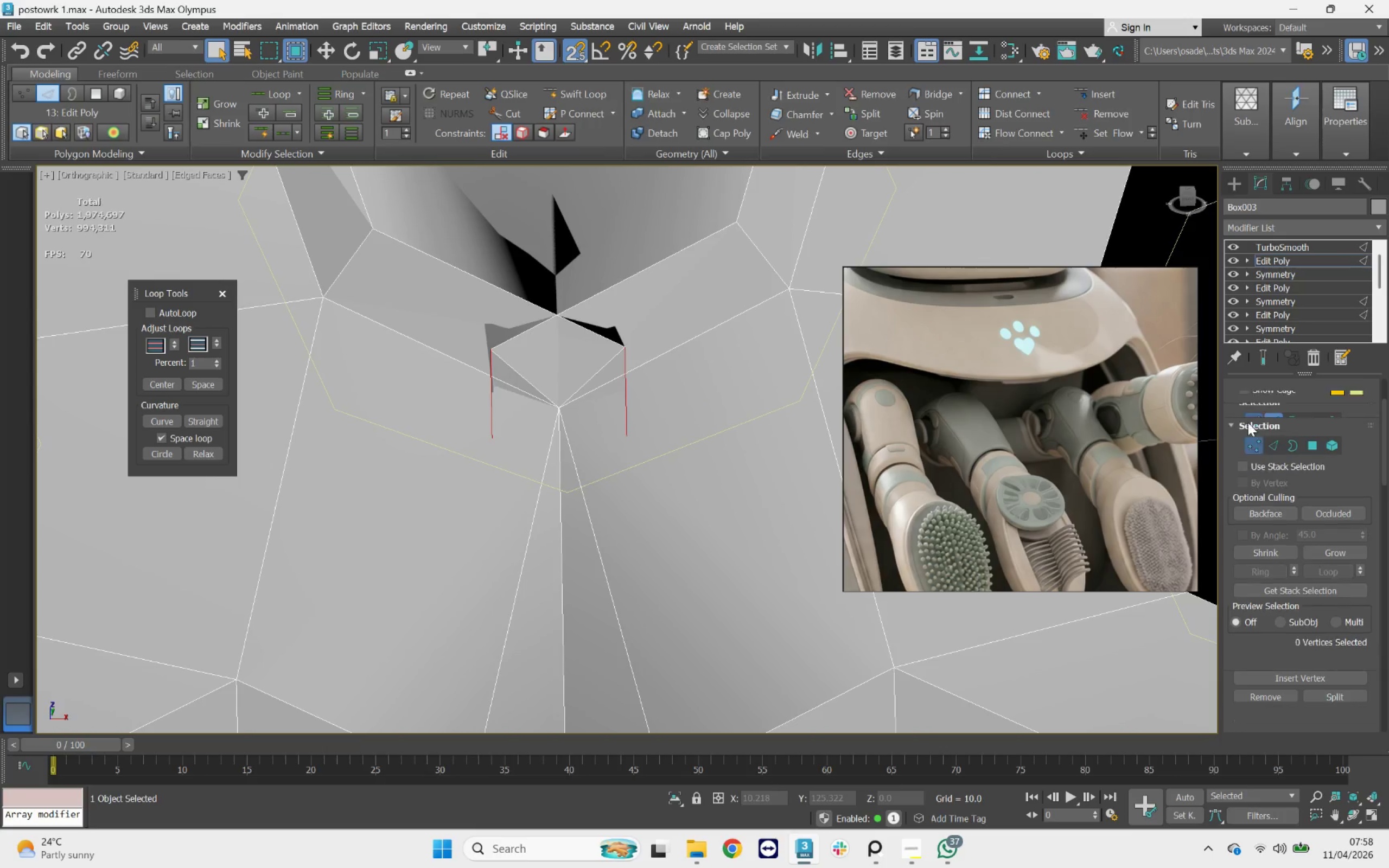 
left_click([503, 350])
 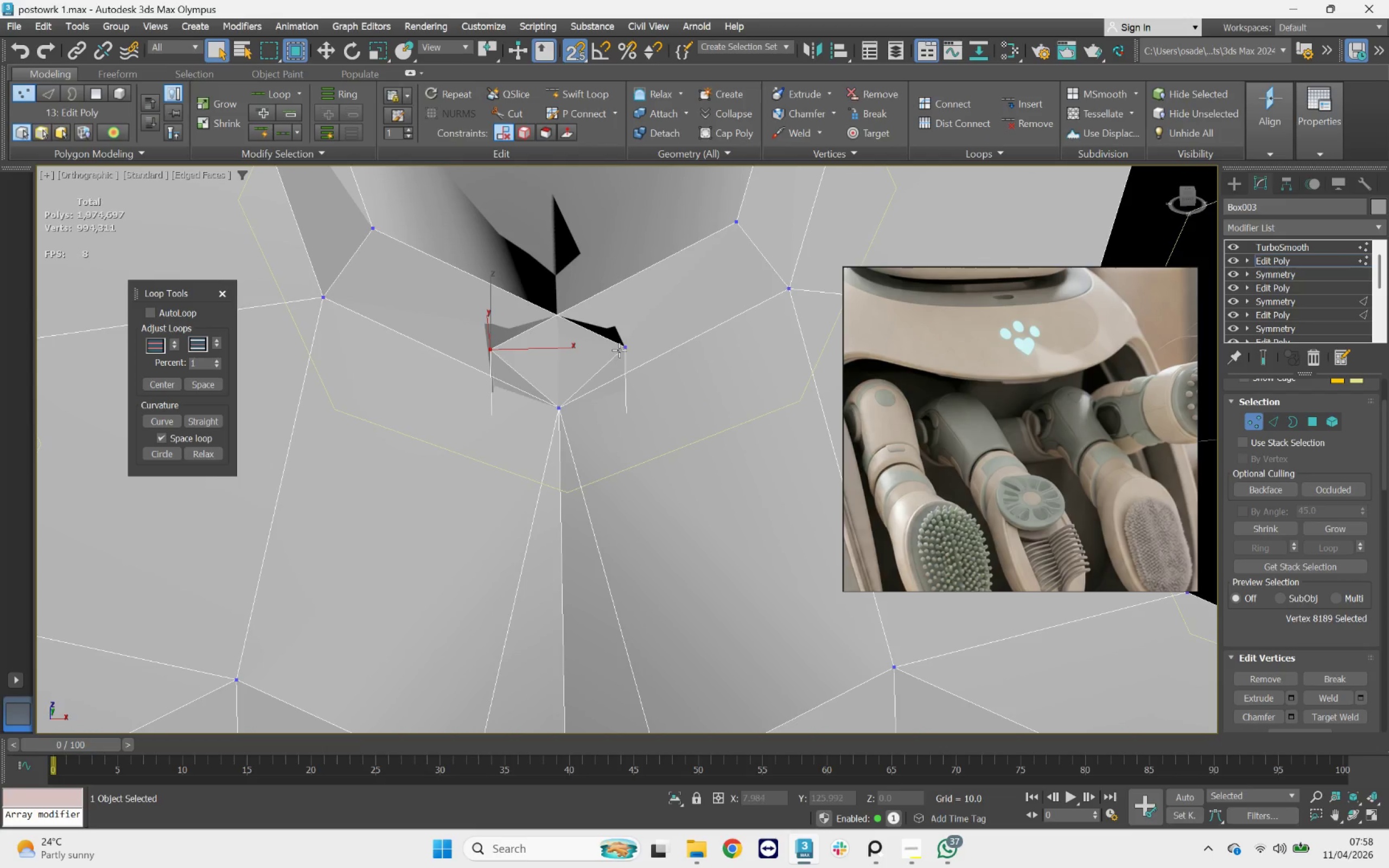 
hold_key(key=ControlLeft, duration=0.4)
left_click([625, 346])
 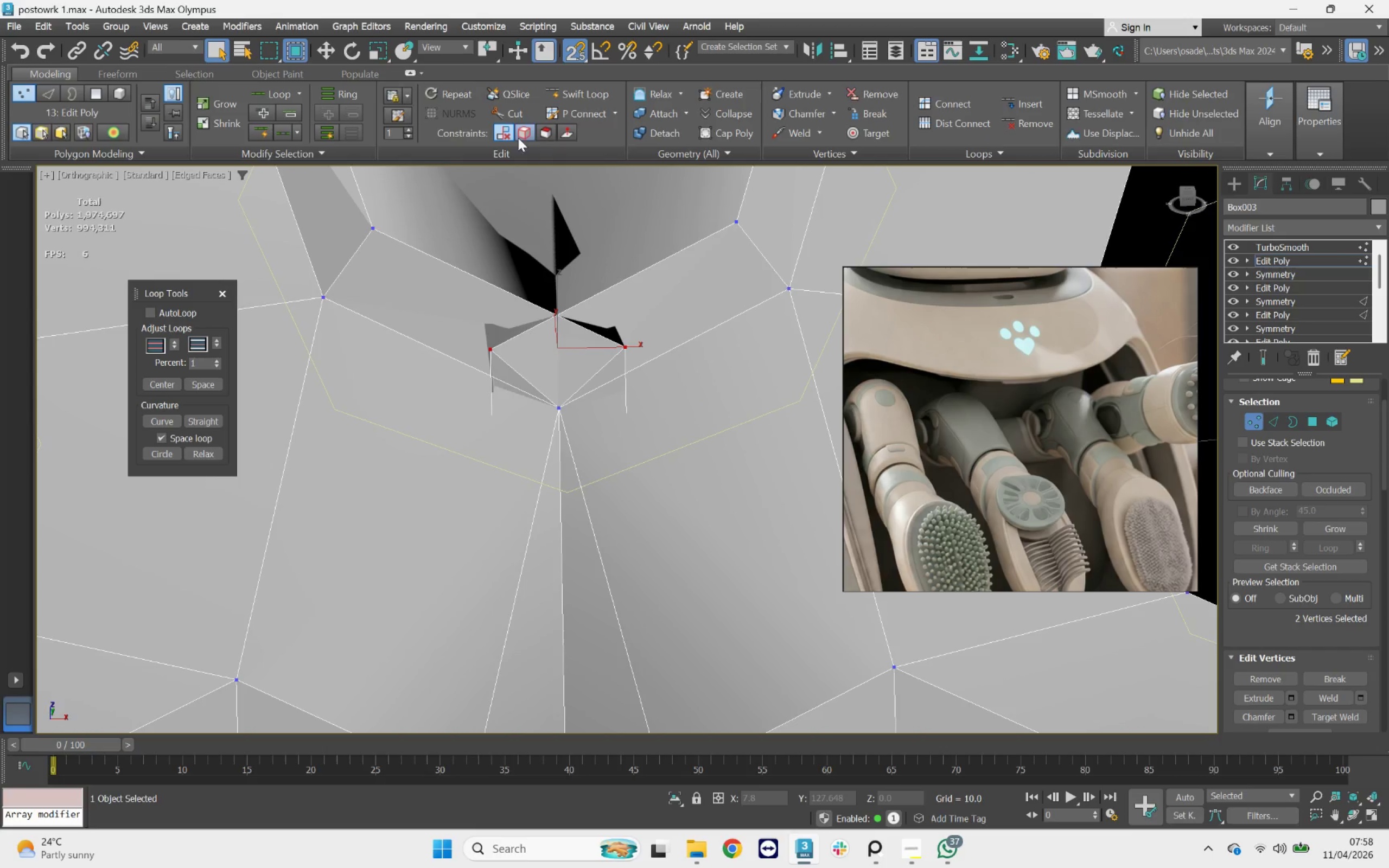 
key(Control+Z)
 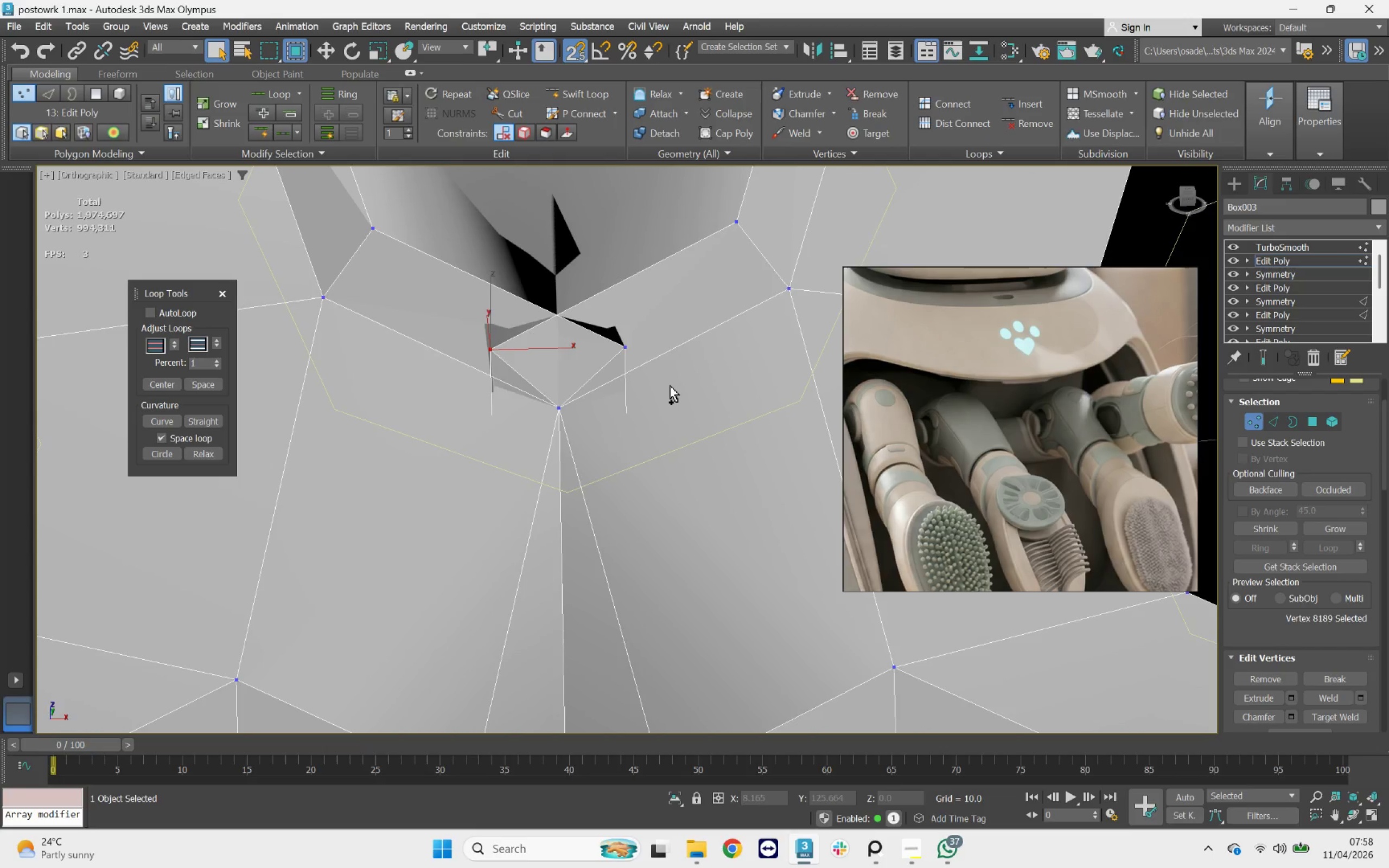 
key(Control+Z)
 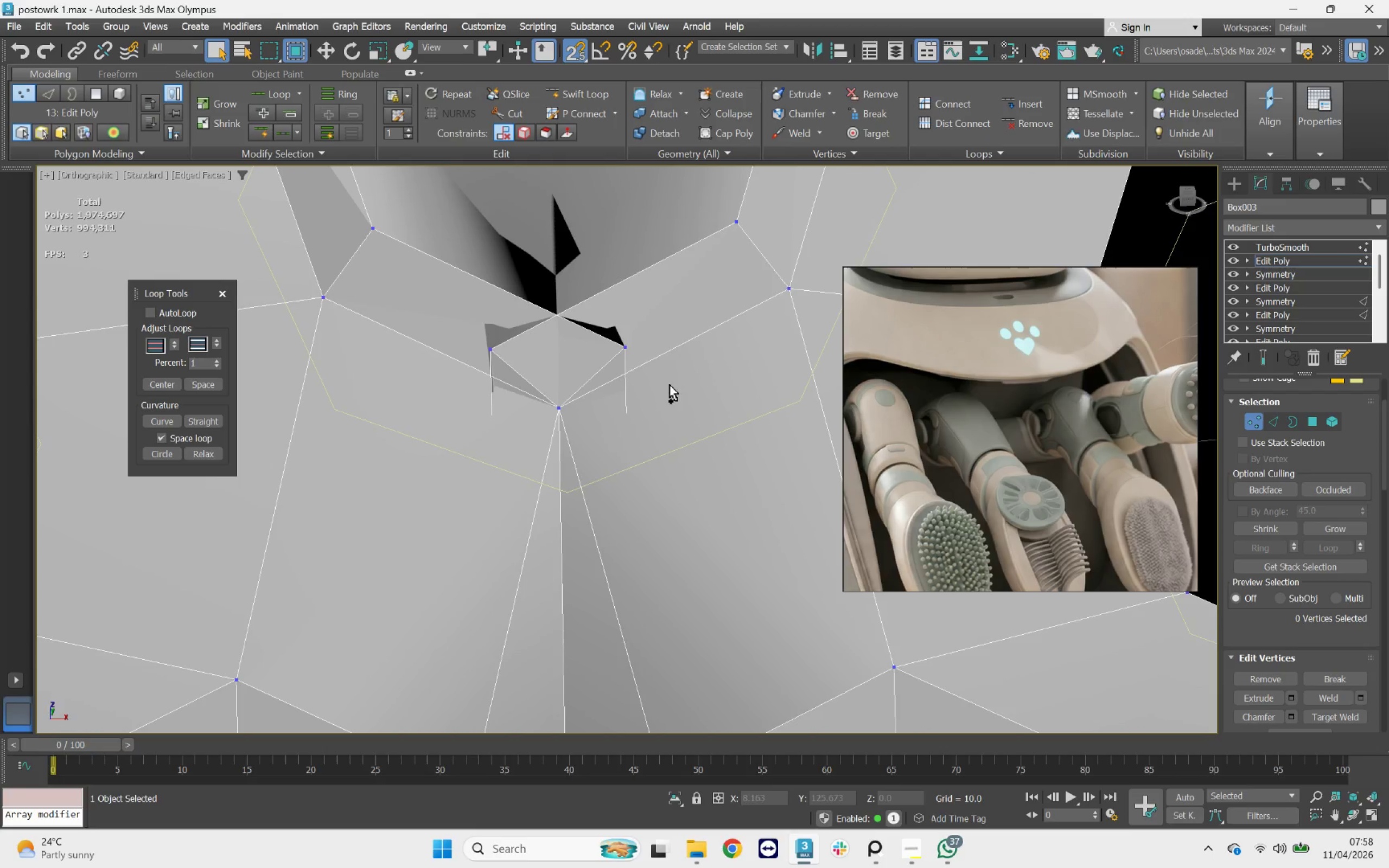 
key(Control+Z)
 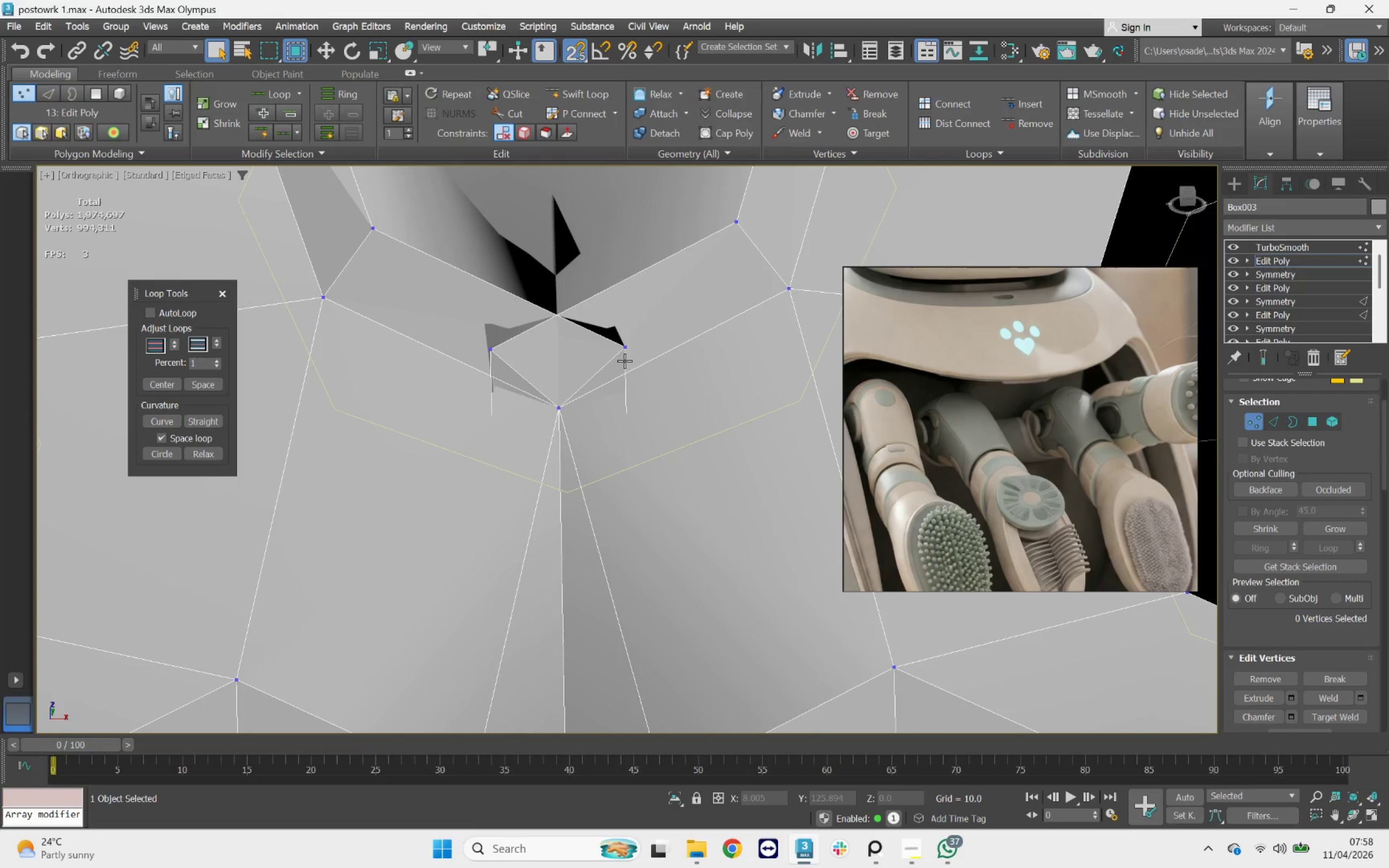 
key(Control+Z)
 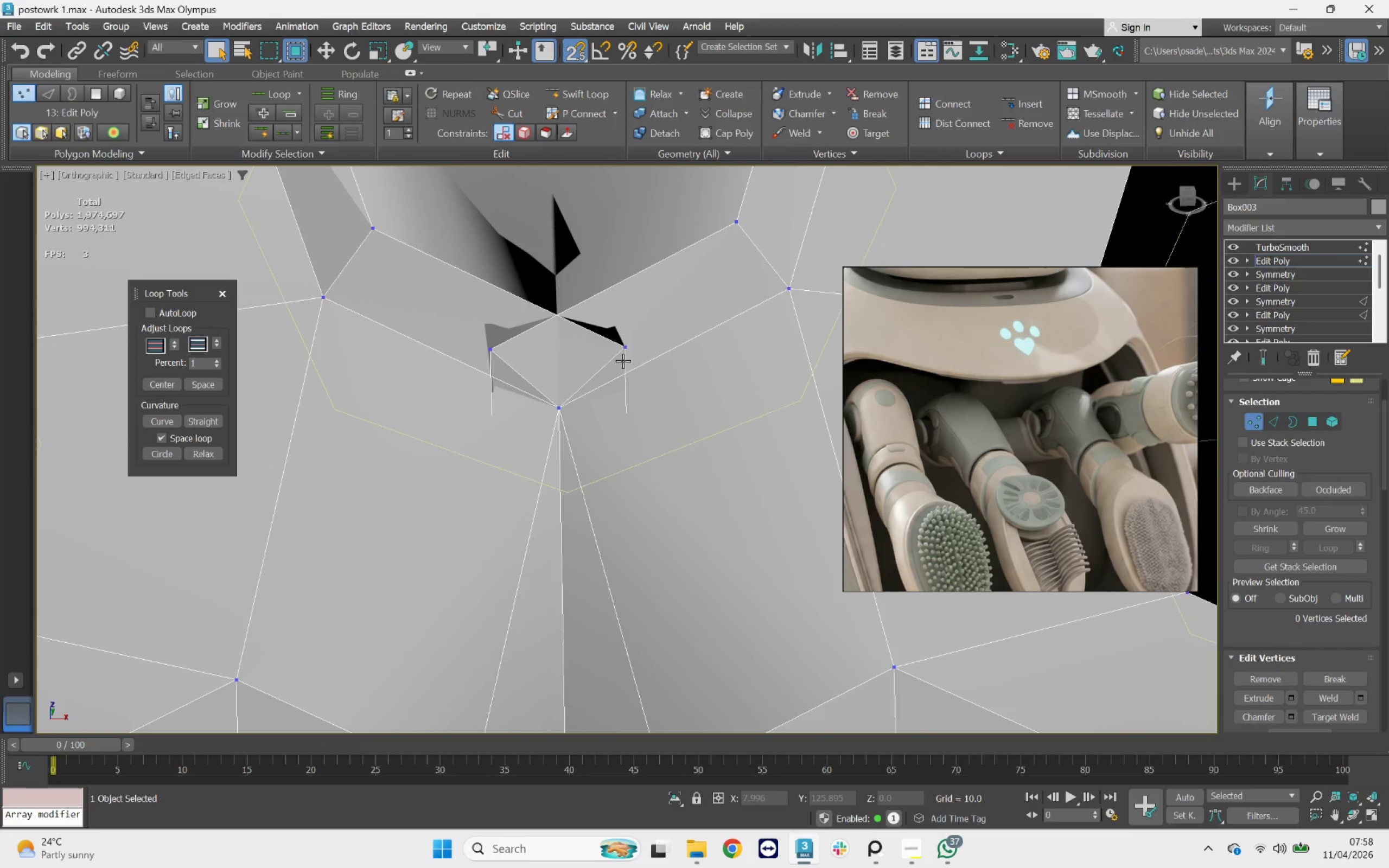 
key(Control+Z)
 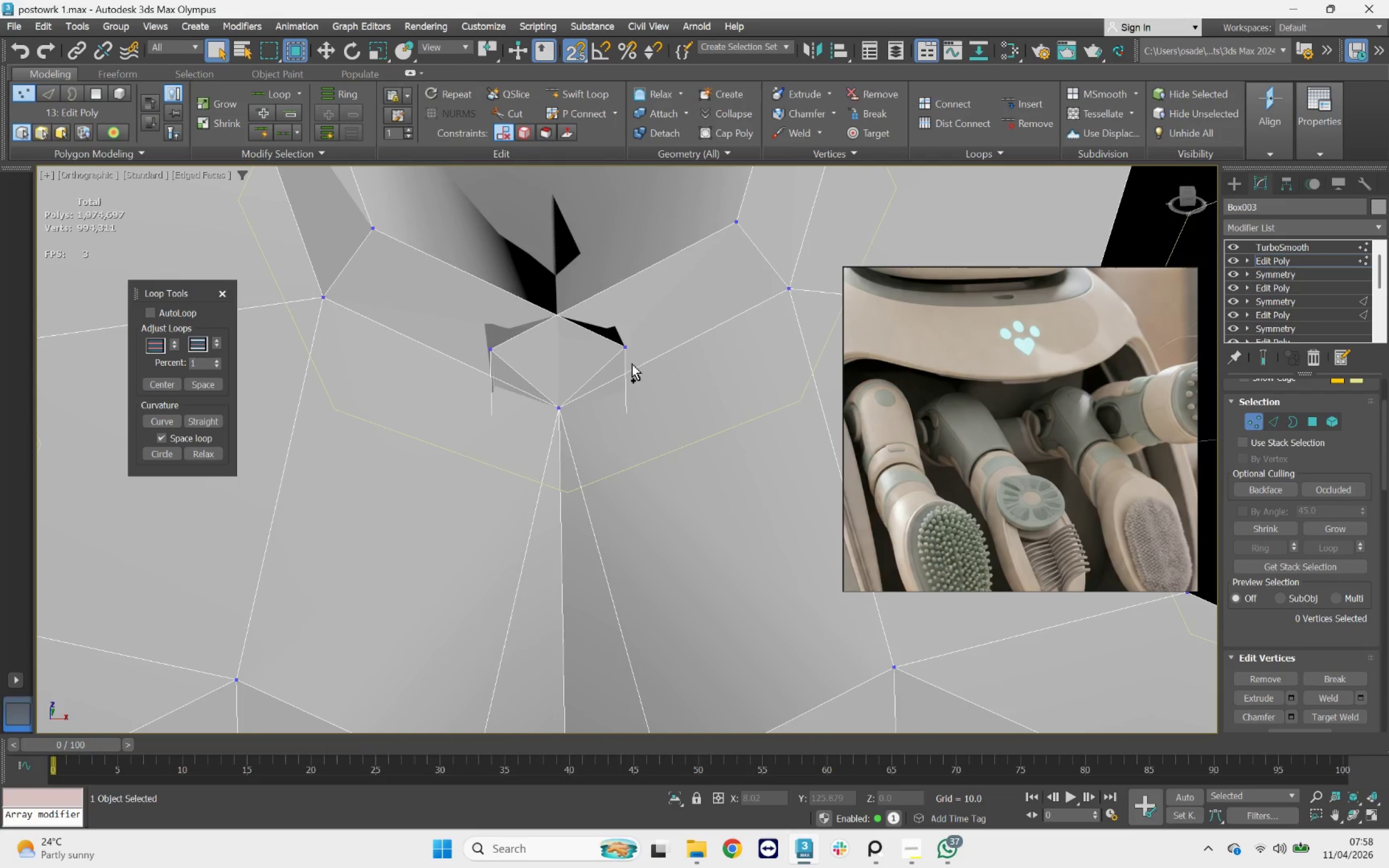 
key(Control+Z)
 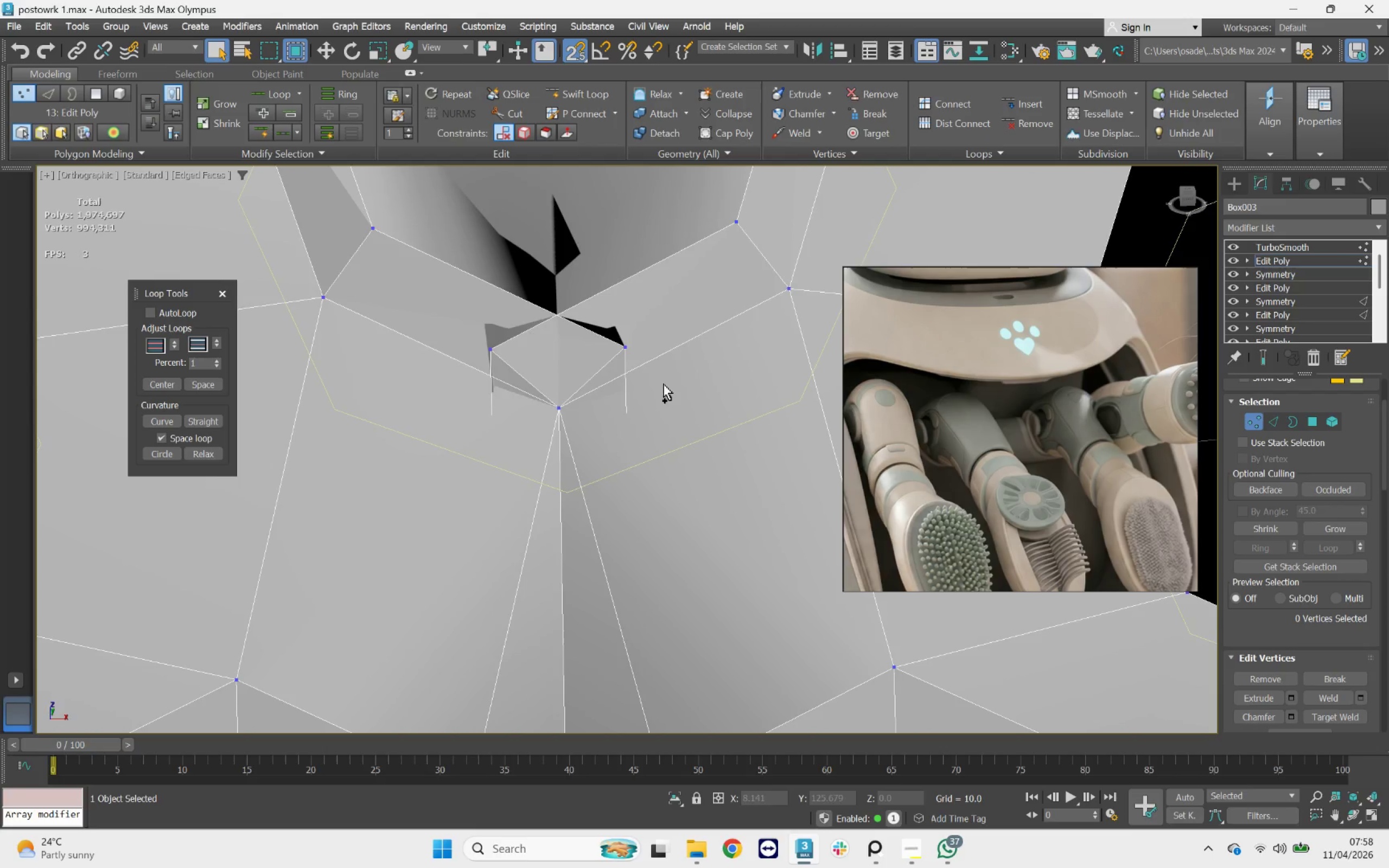 
key(Control+Z)
 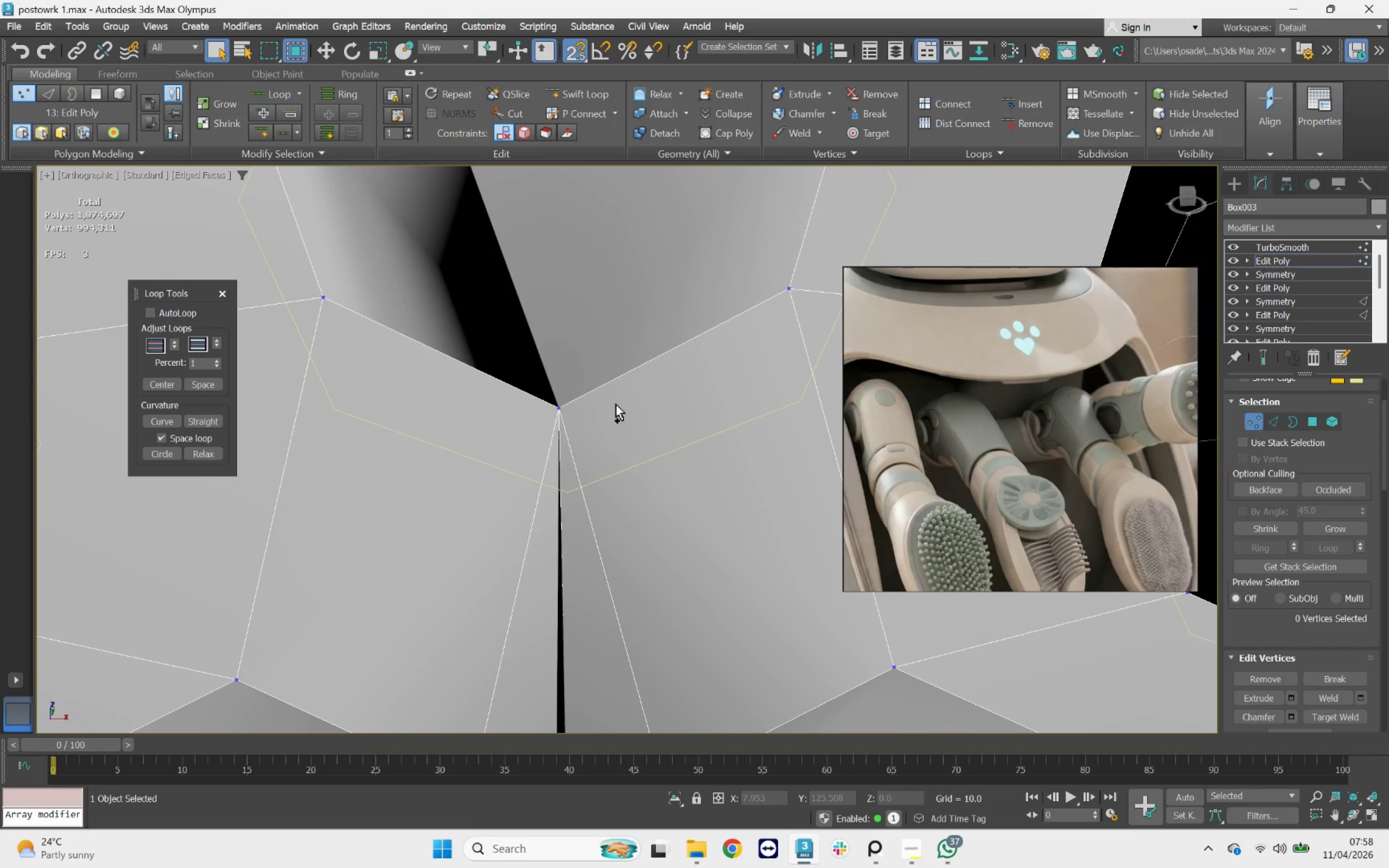 
scroll: coordinate [615, 404], scroll_direction: down, amount: 5.0
 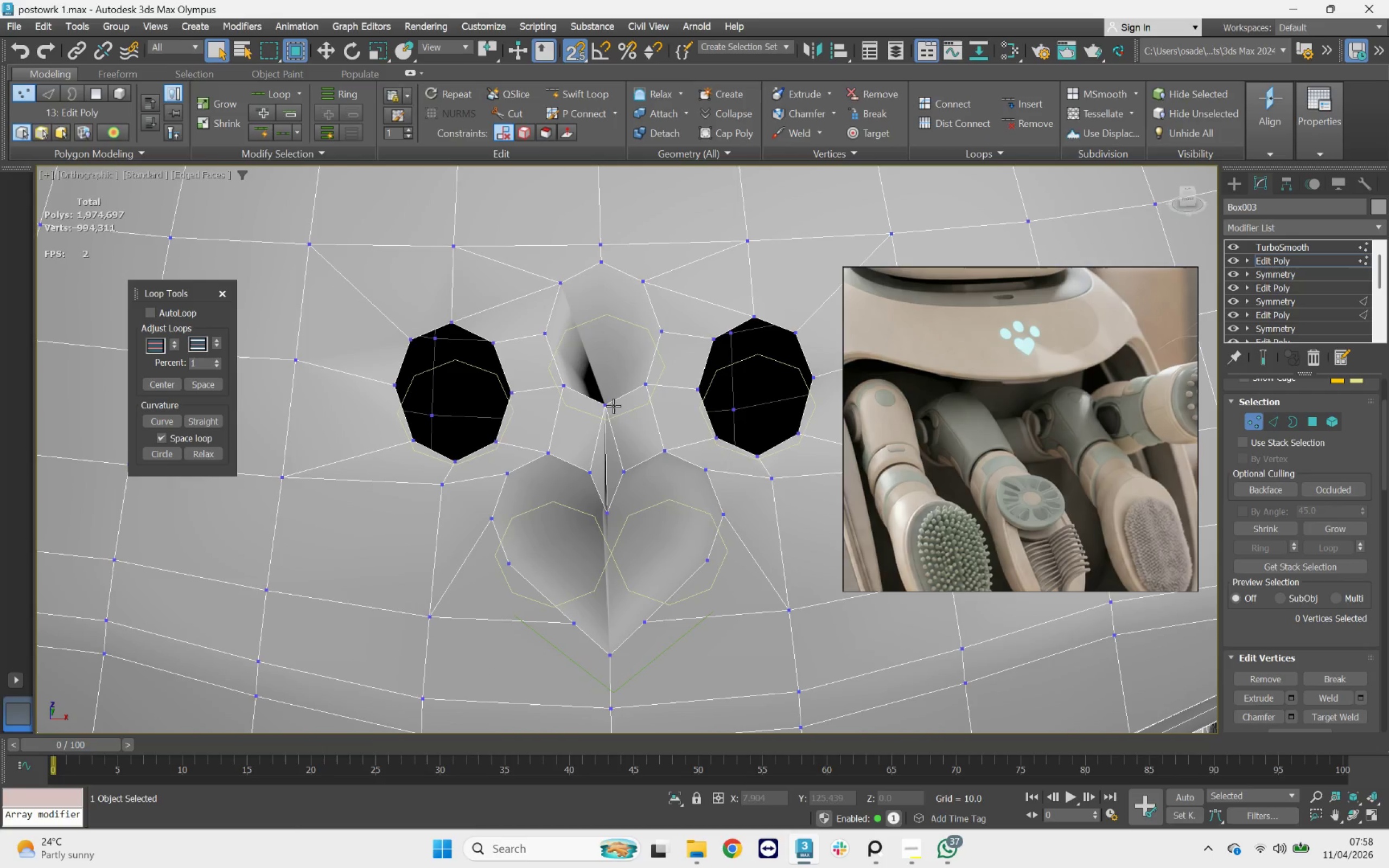 
key(Control+Z)
 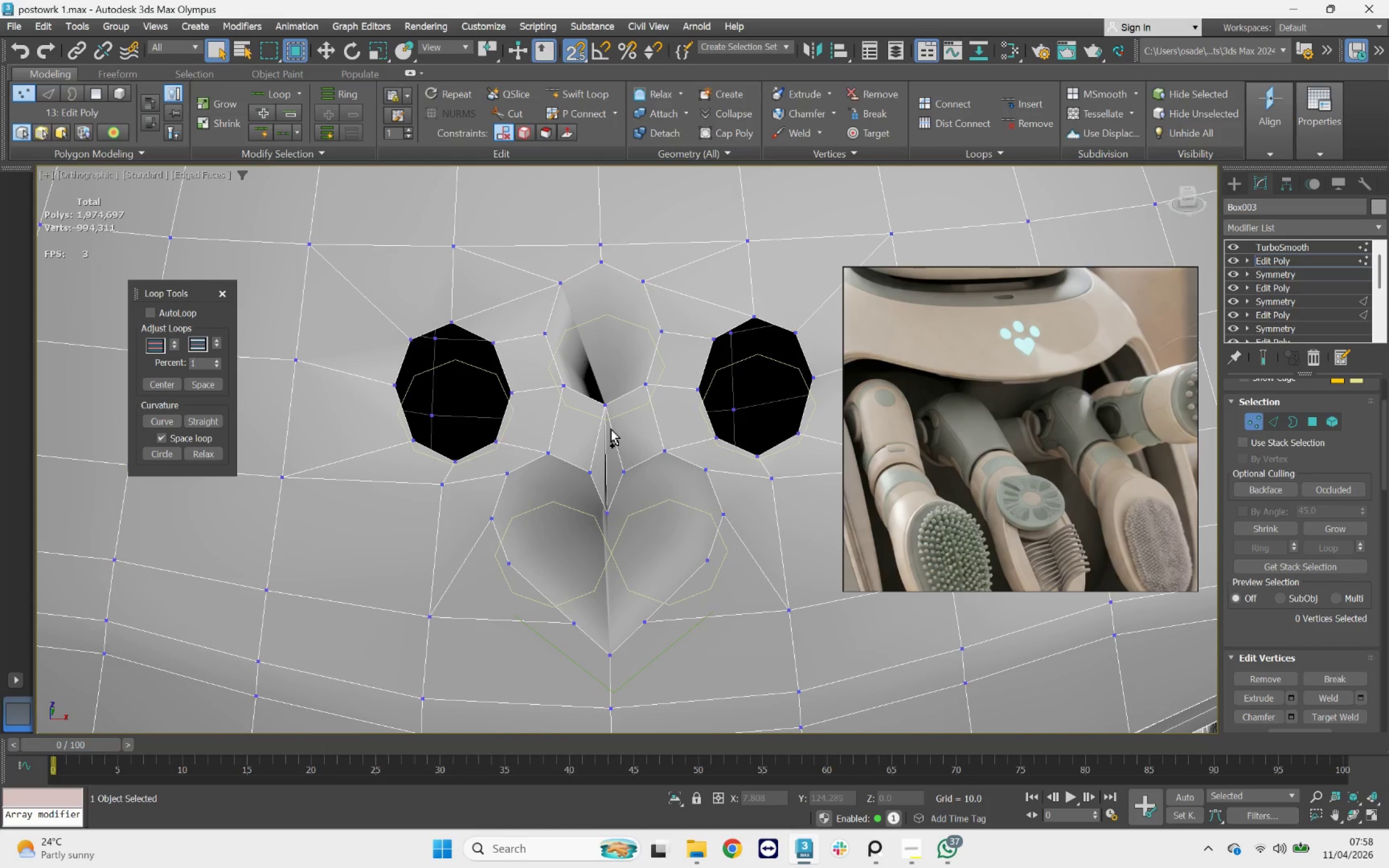 
key(Control+Z)
 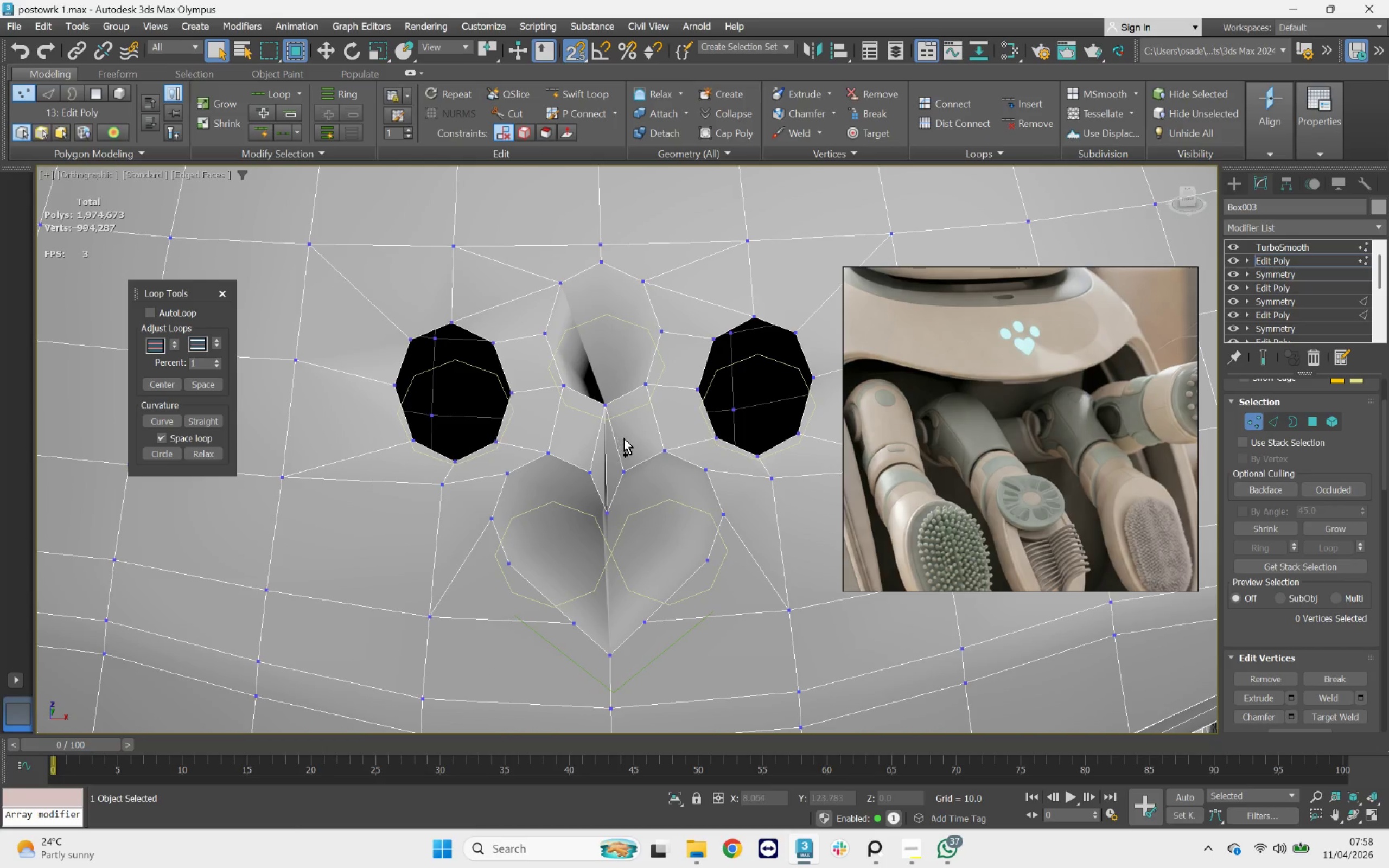 
key(Control+Z)
 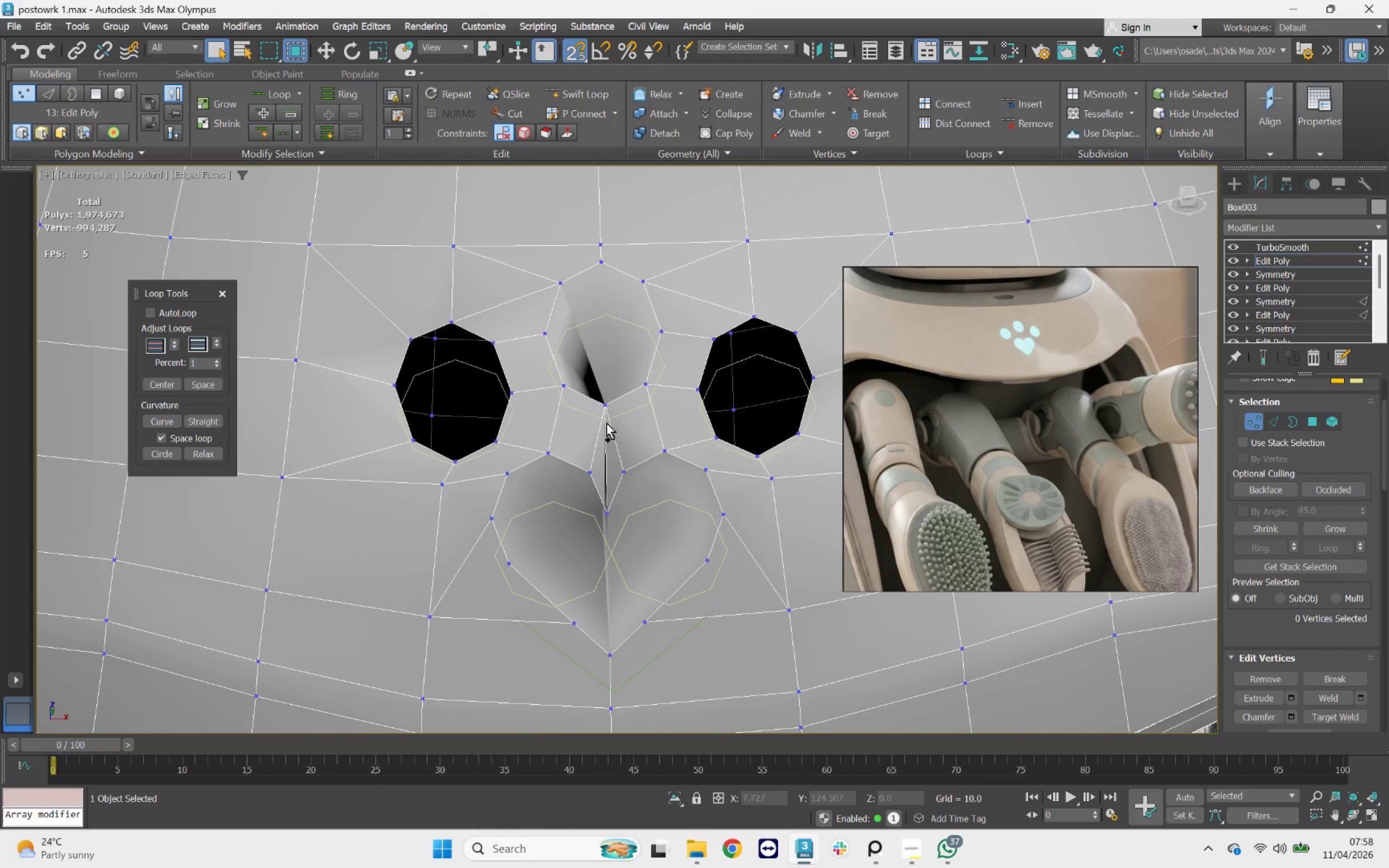 
key(Control+Z)
 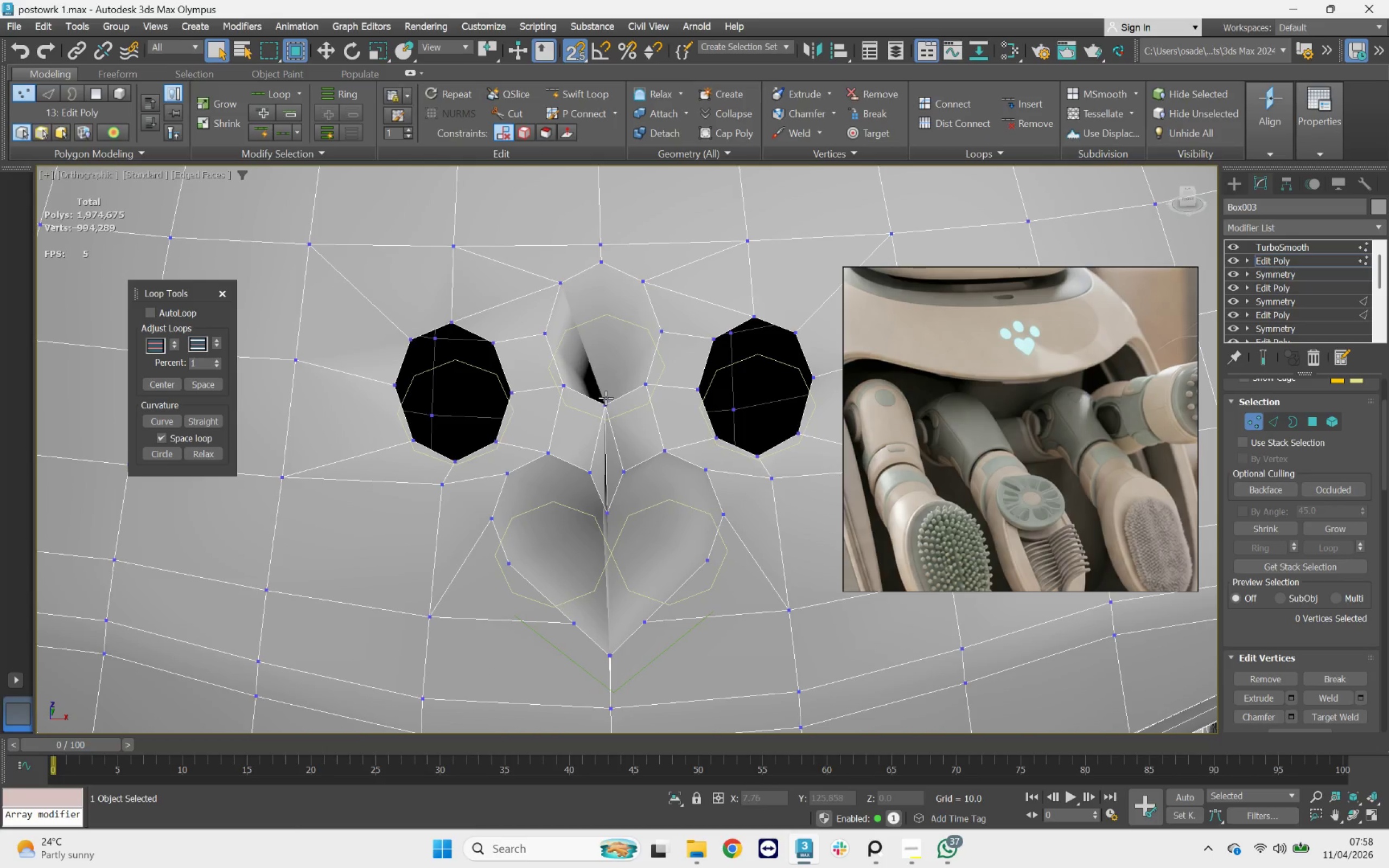 
key(Control+Z)
 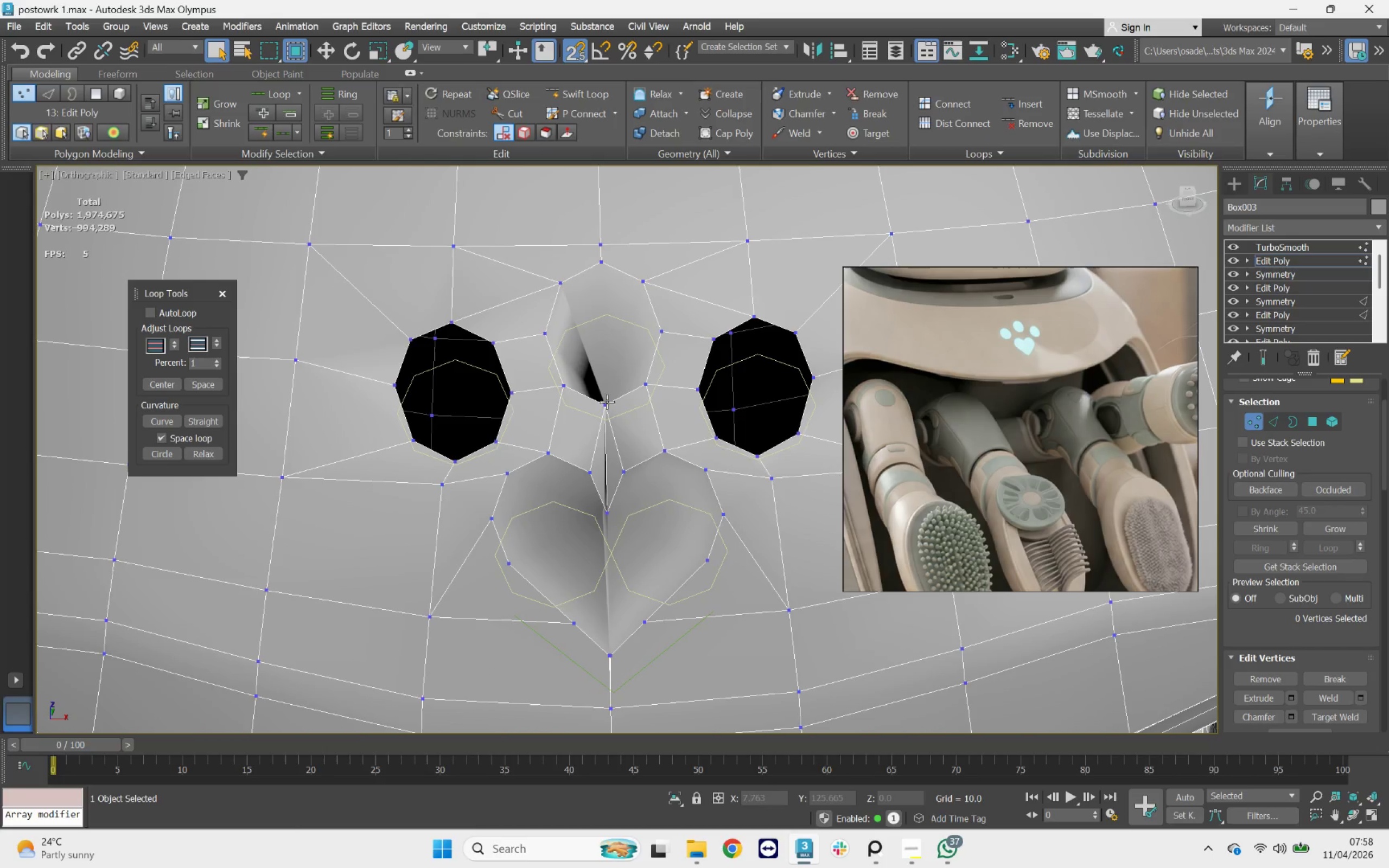 
key(Control+Z)
 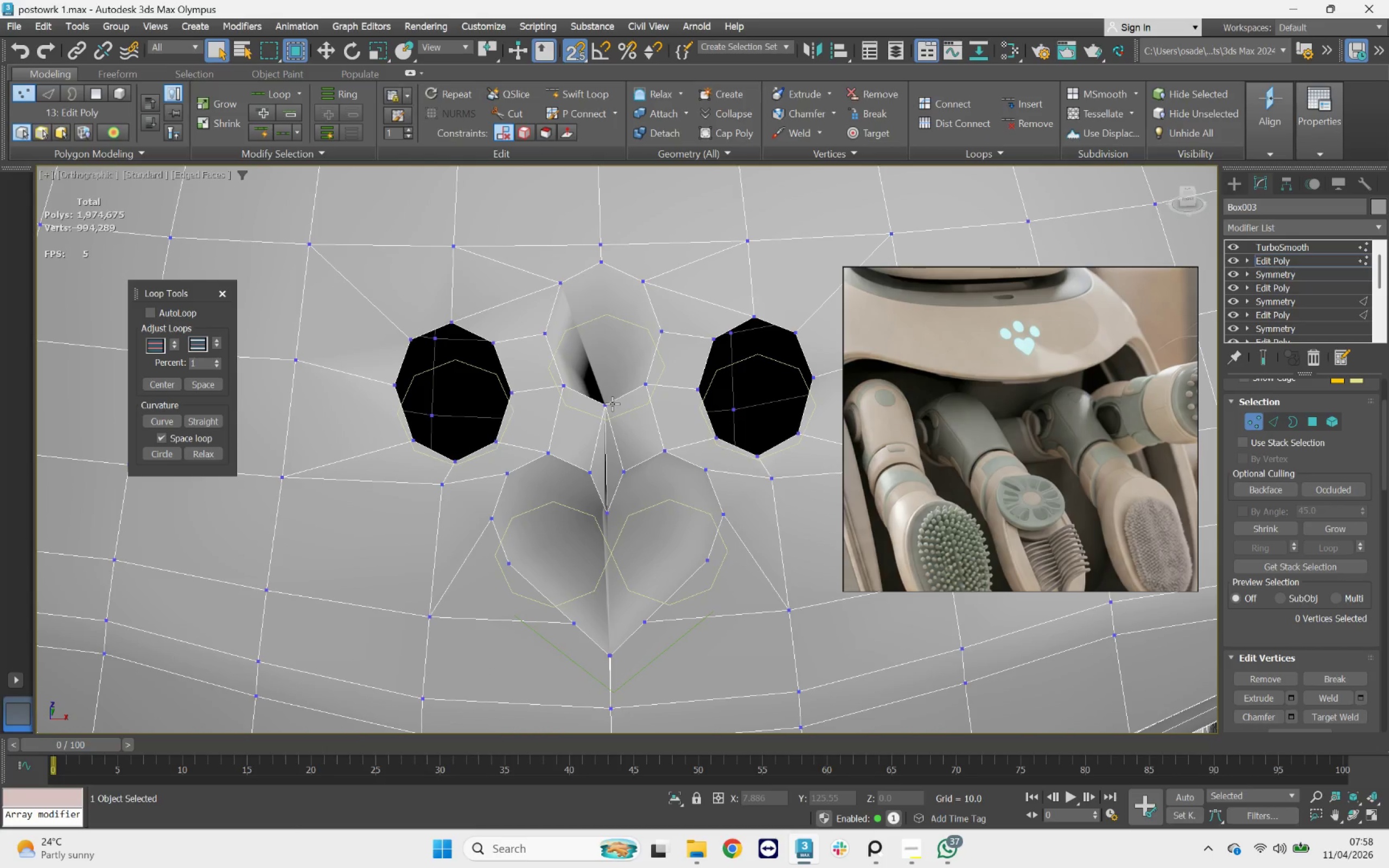 
key(Control+Z)
 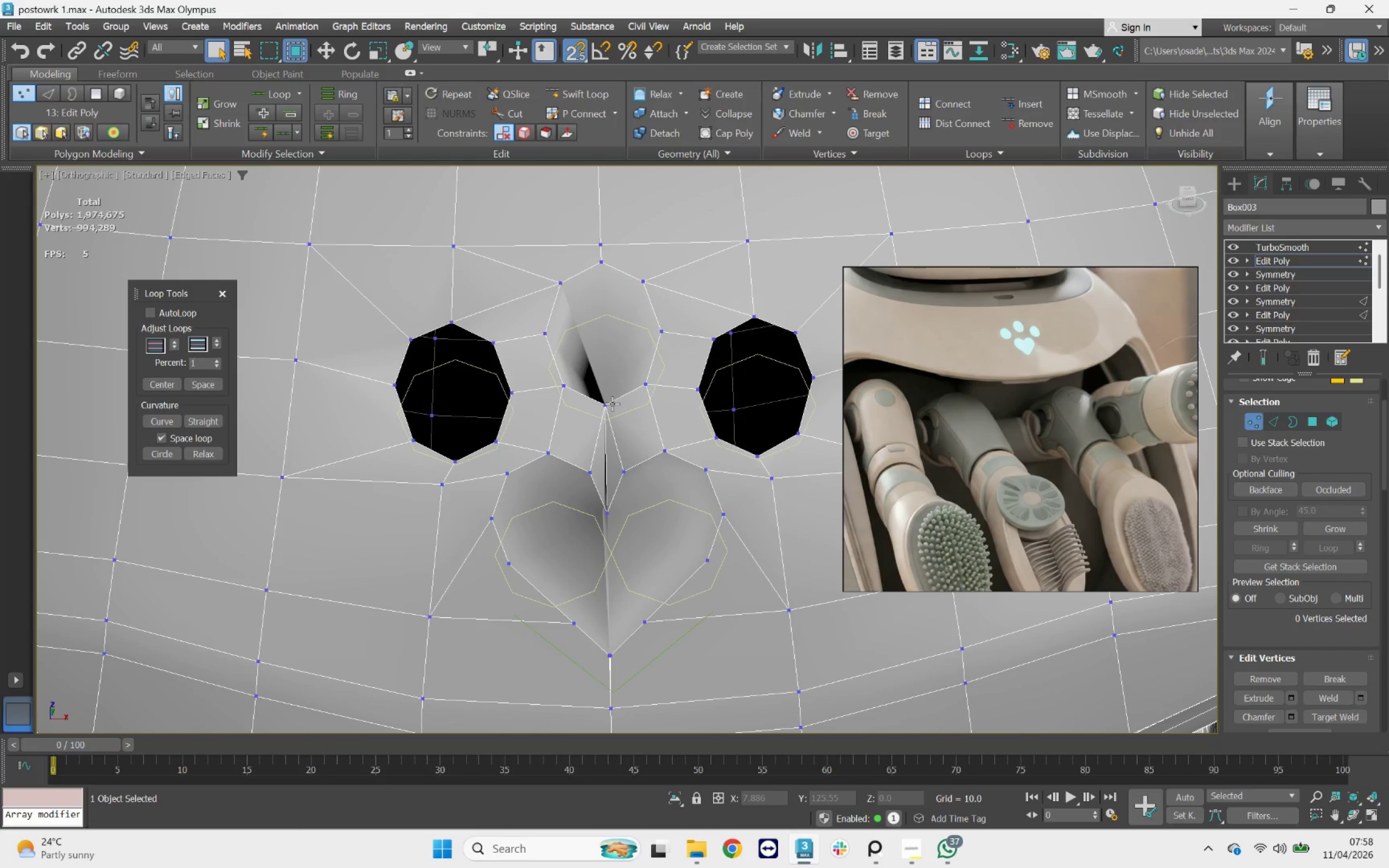 
key(Control+Z)
 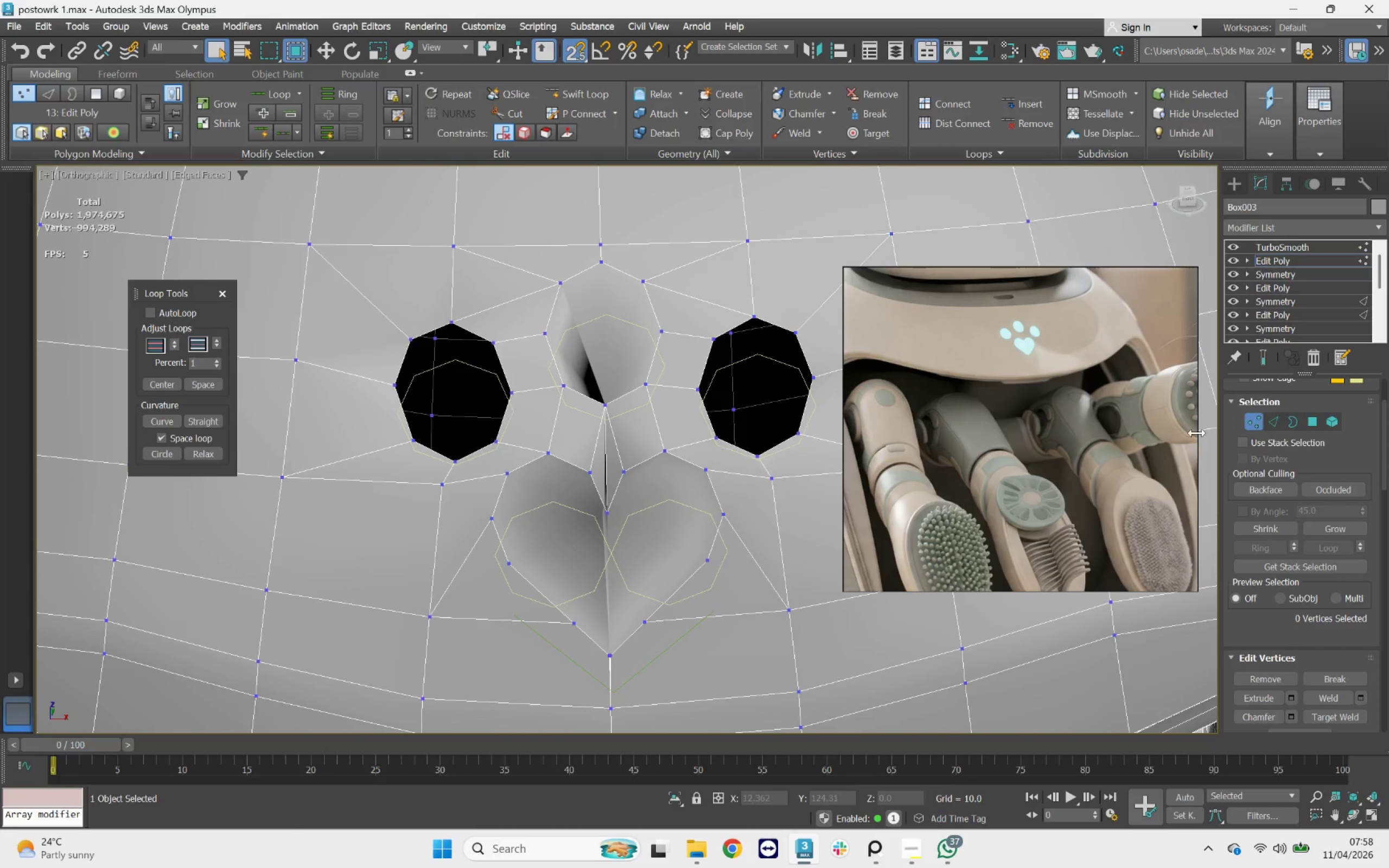 
key(Z)
 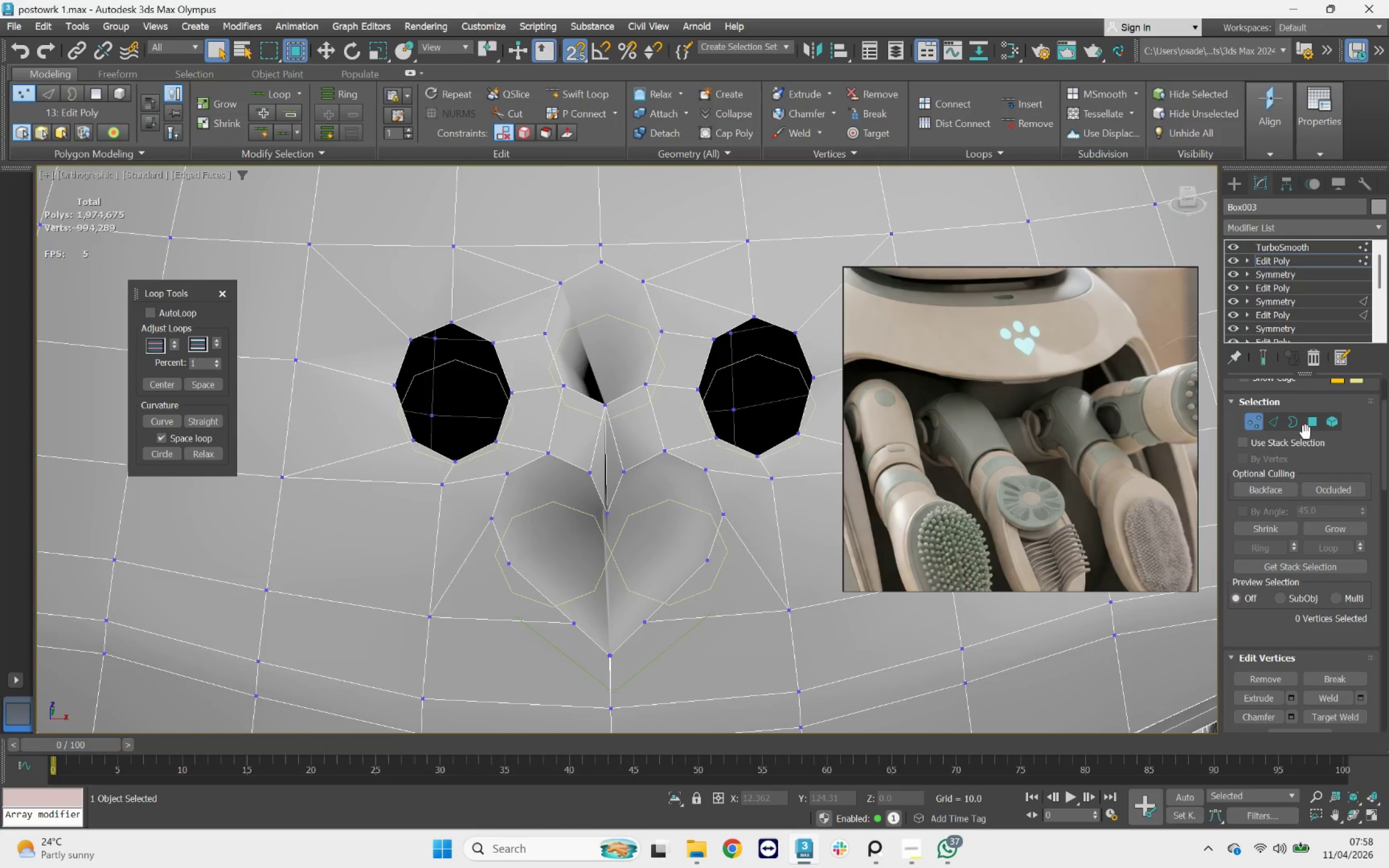 
key(Control+ControlLeft)
 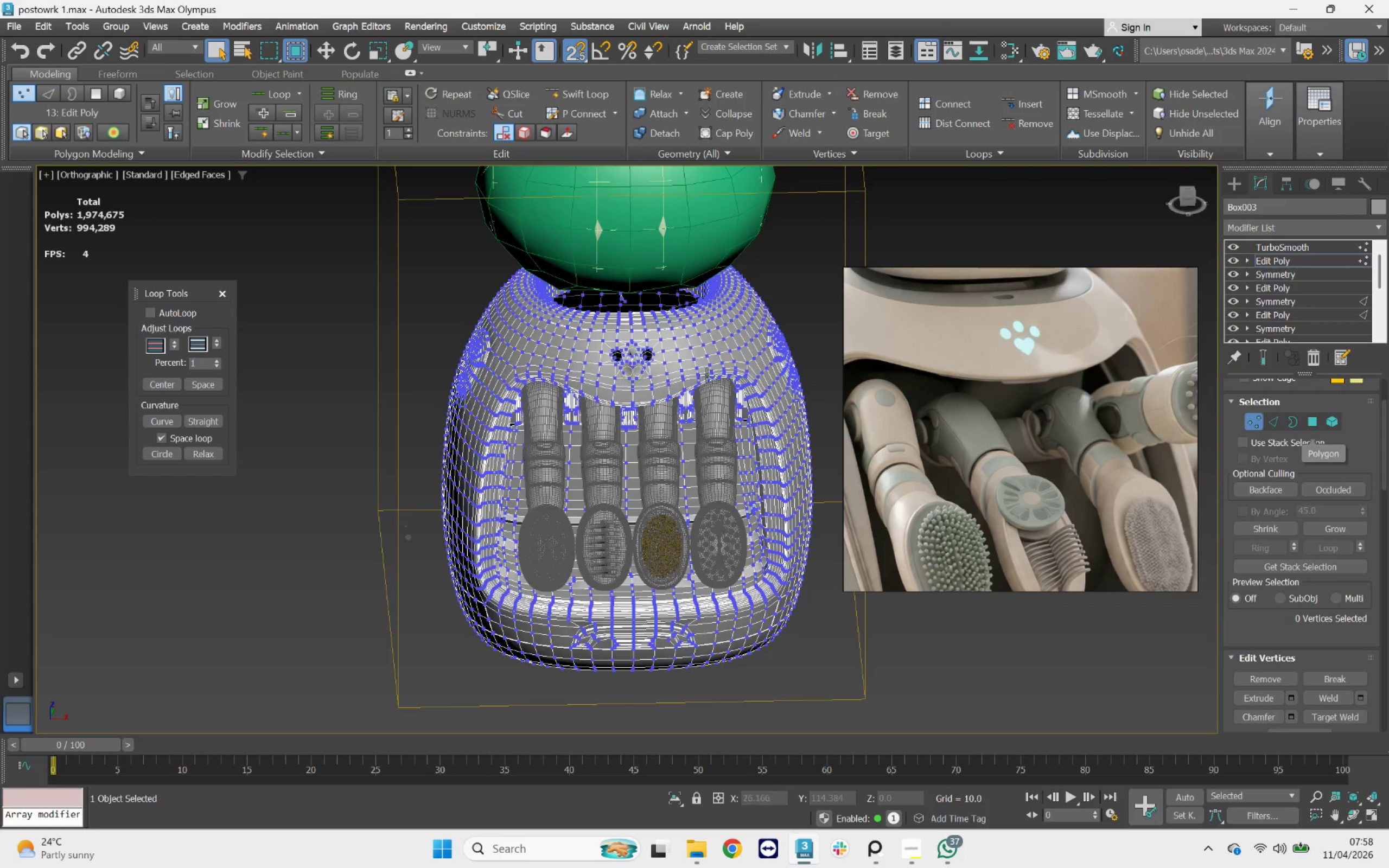 
scroll: coordinate [603, 499], scroll_direction: up, amount: 12.0
 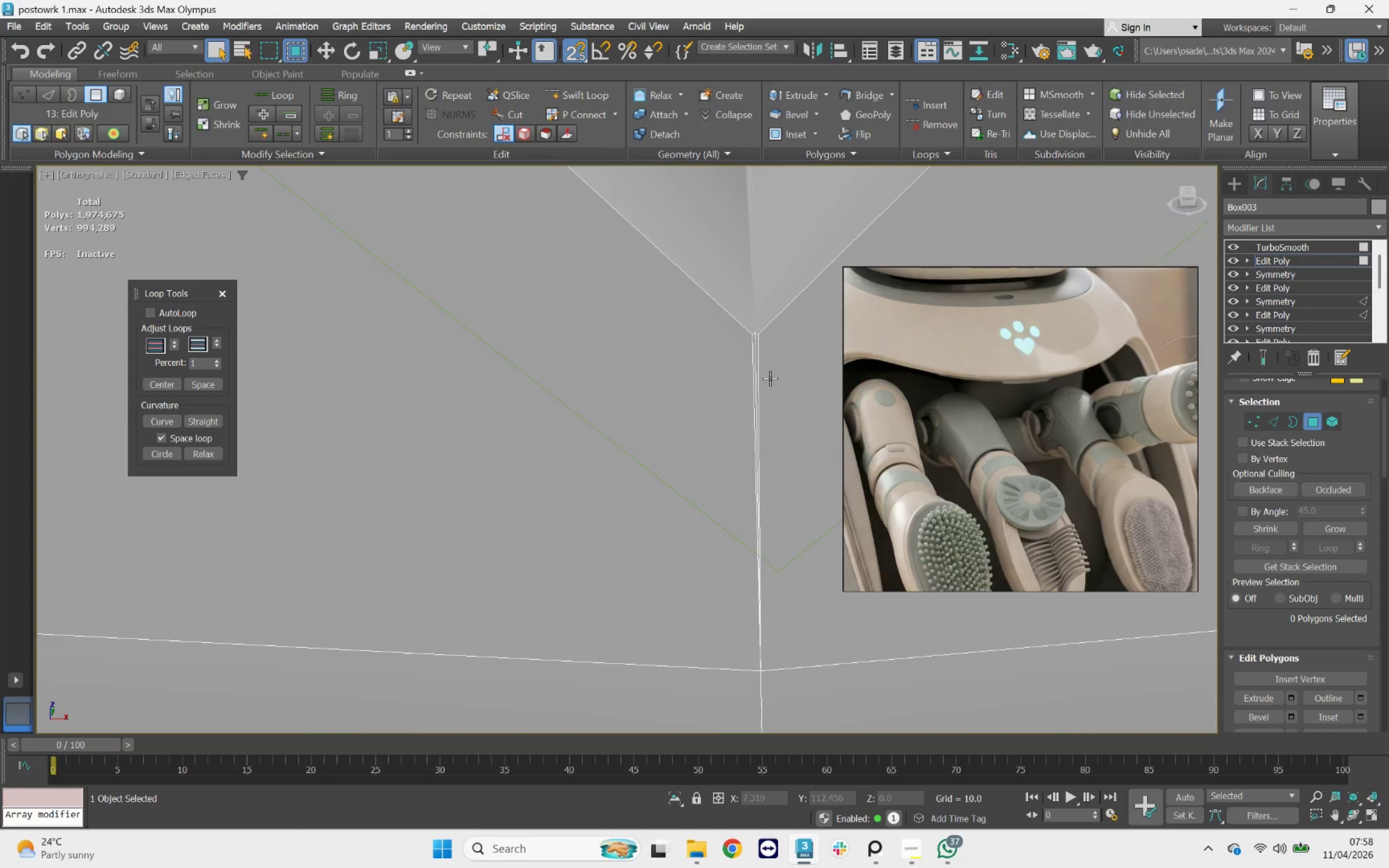 
left_click([603, 508])
 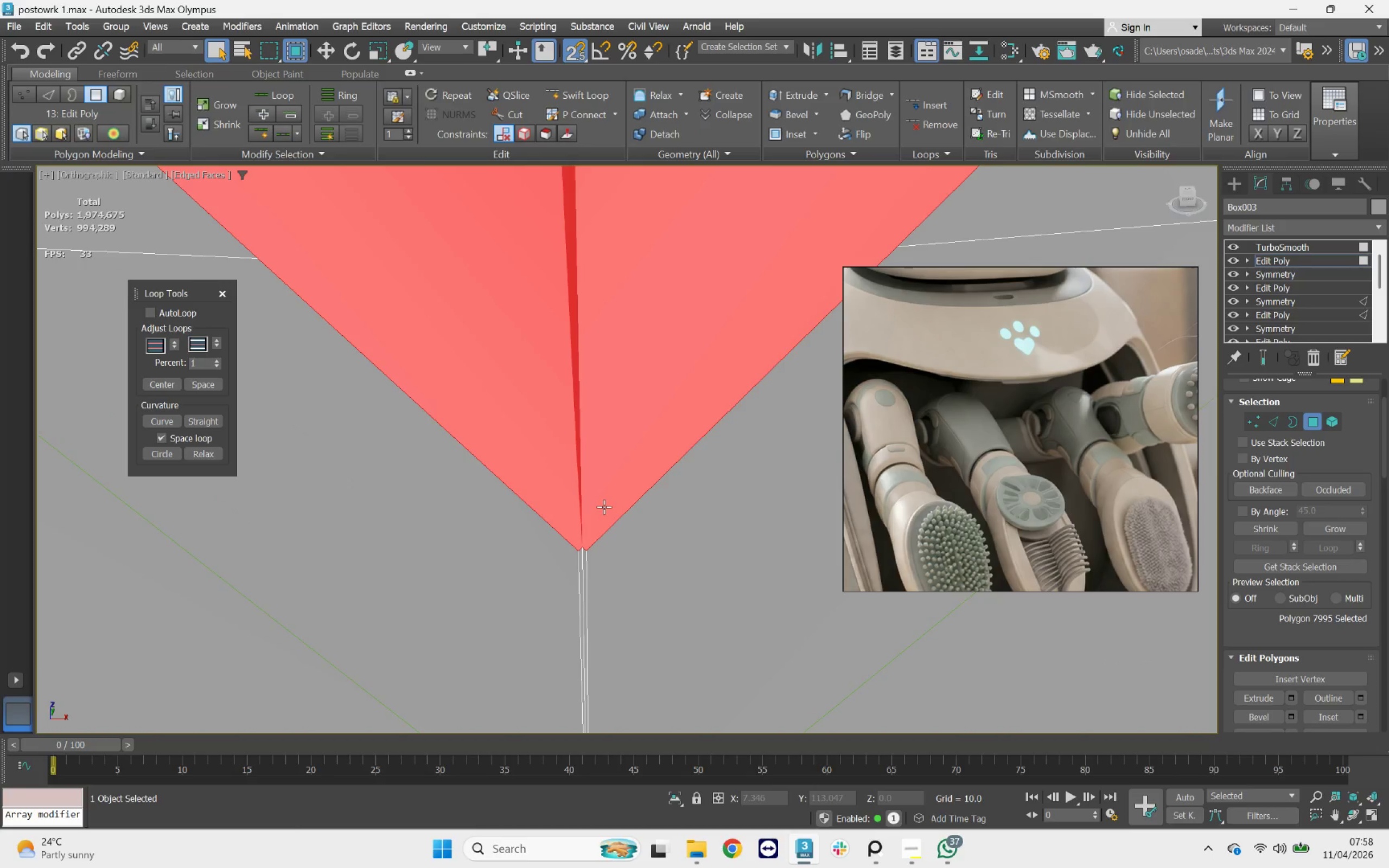 
scroll: coordinate [603, 612], scroll_direction: up, amount: 1.0
 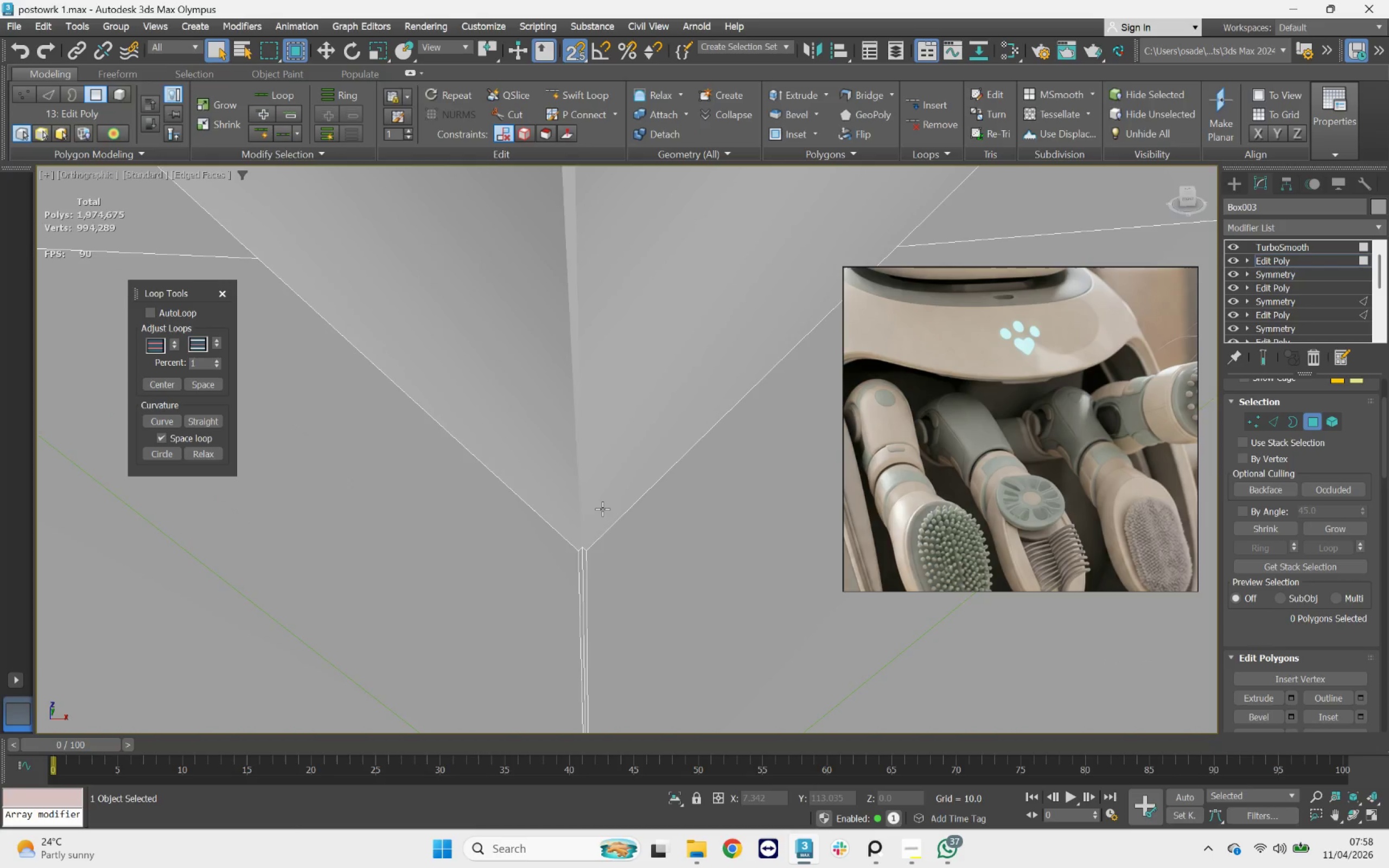 
key(Control+Z)
 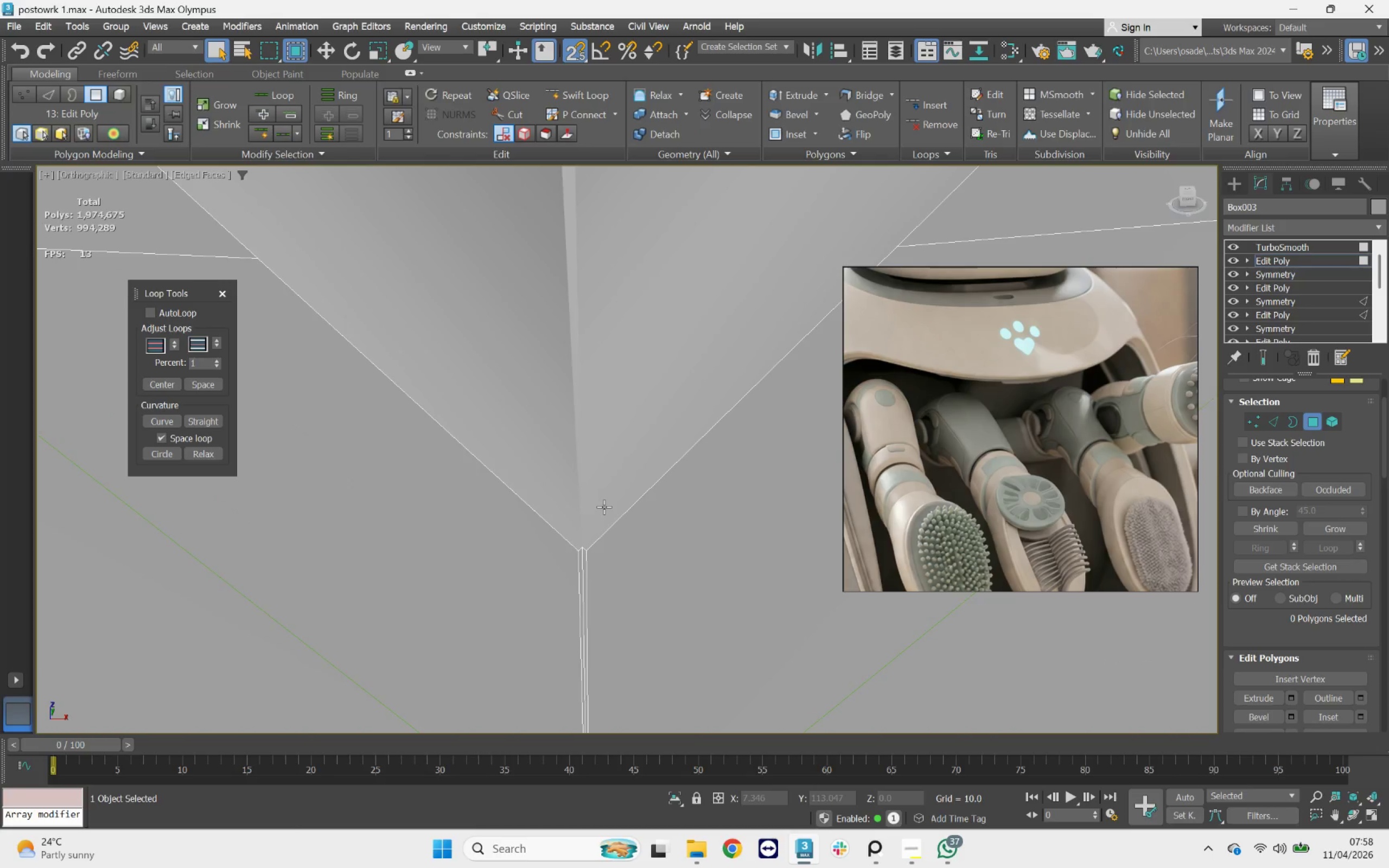 
key(Control+Z)
 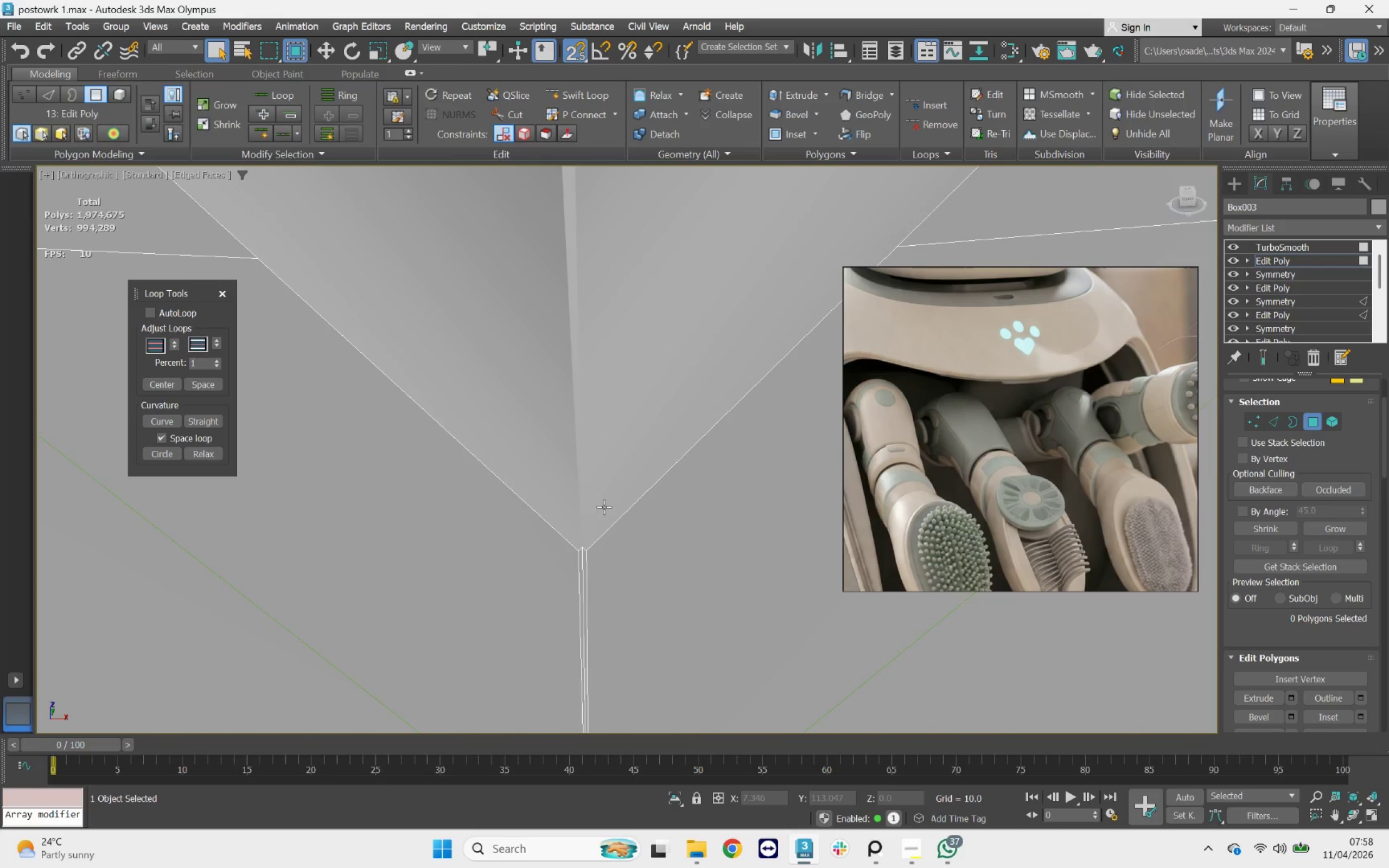 
key(Control+Z)
 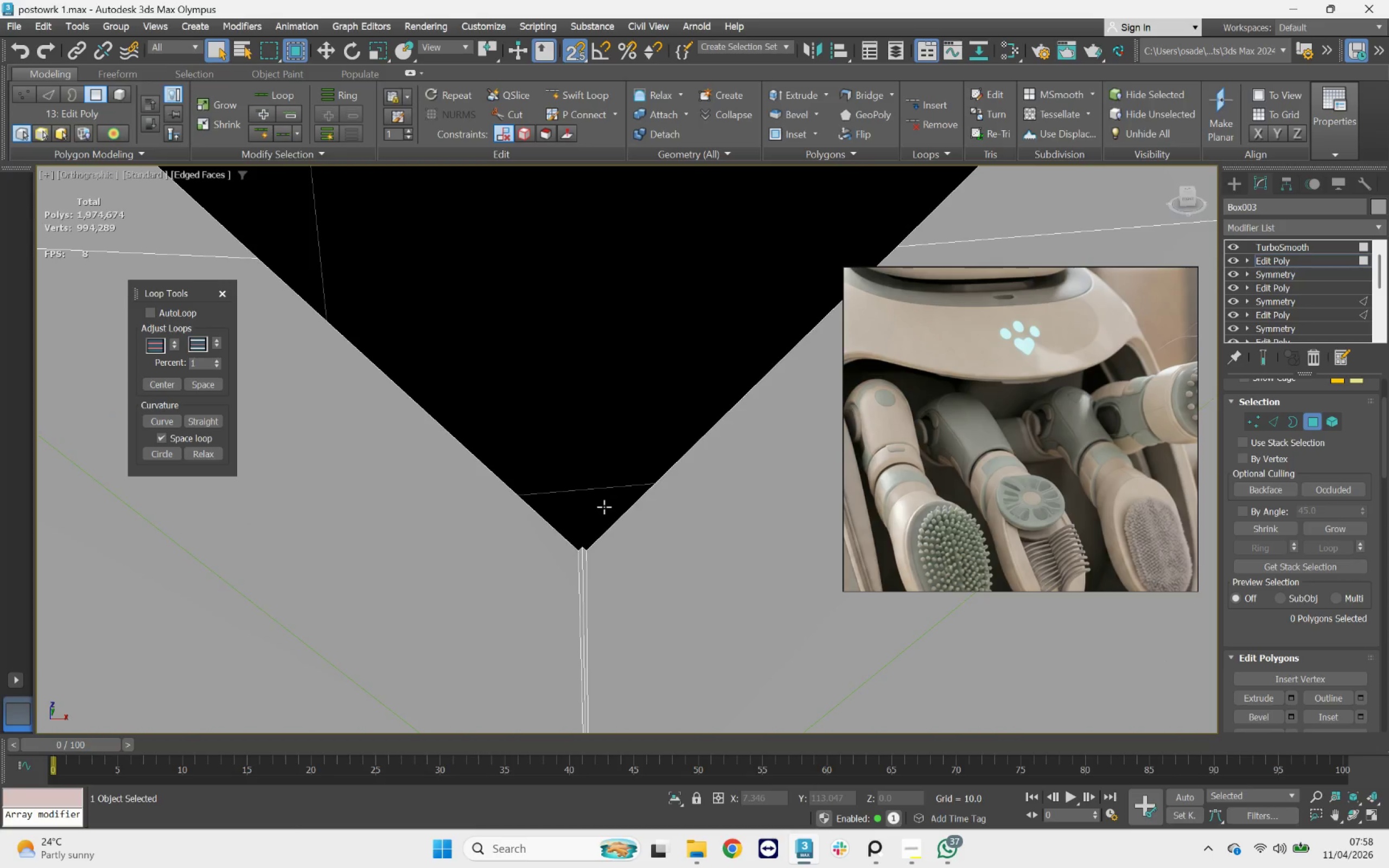 
scroll: coordinate [577, 516], scroll_direction: down, amount: 4.0
 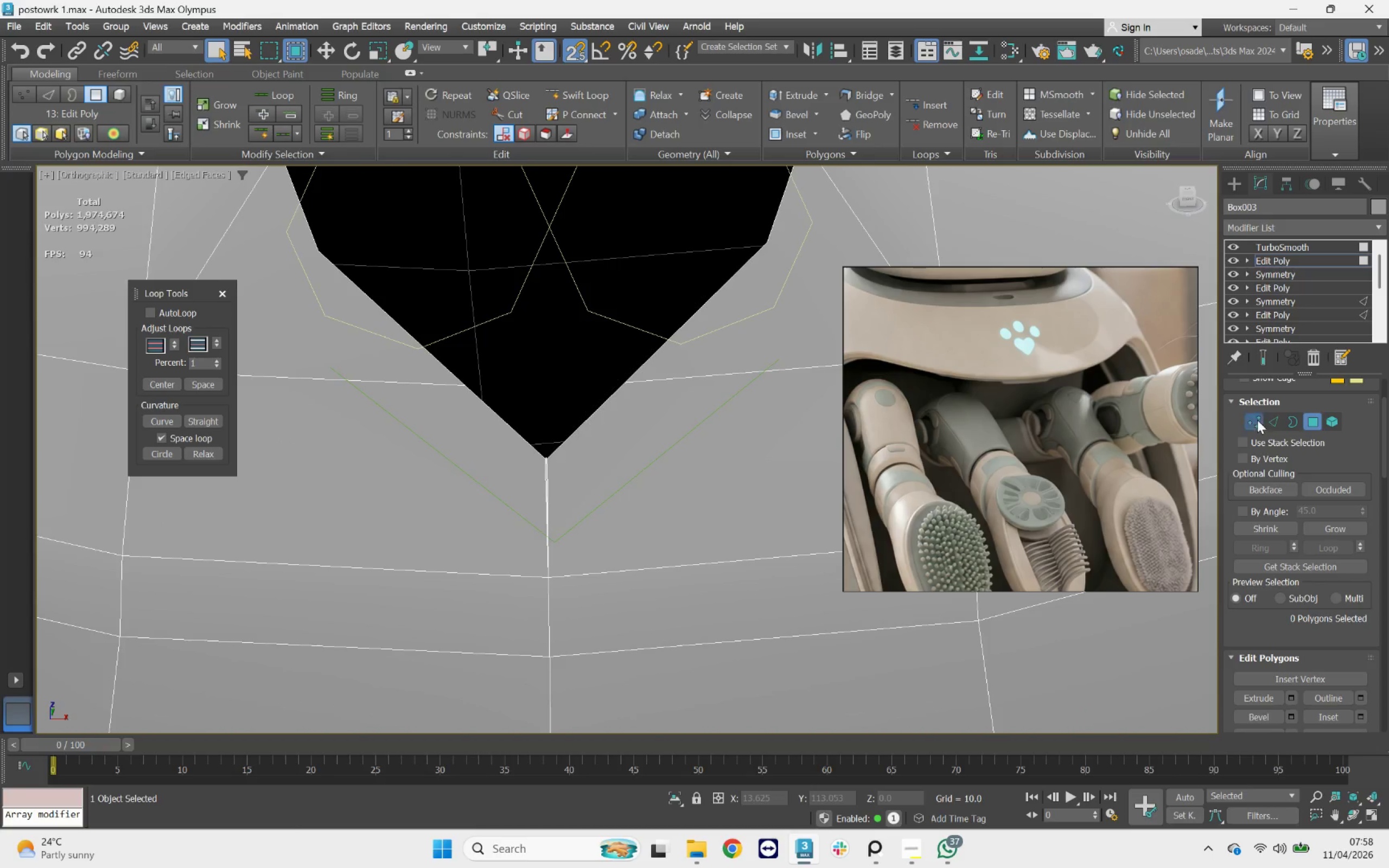 
scroll: coordinate [562, 477], scroll_direction: up, amount: 3.0
 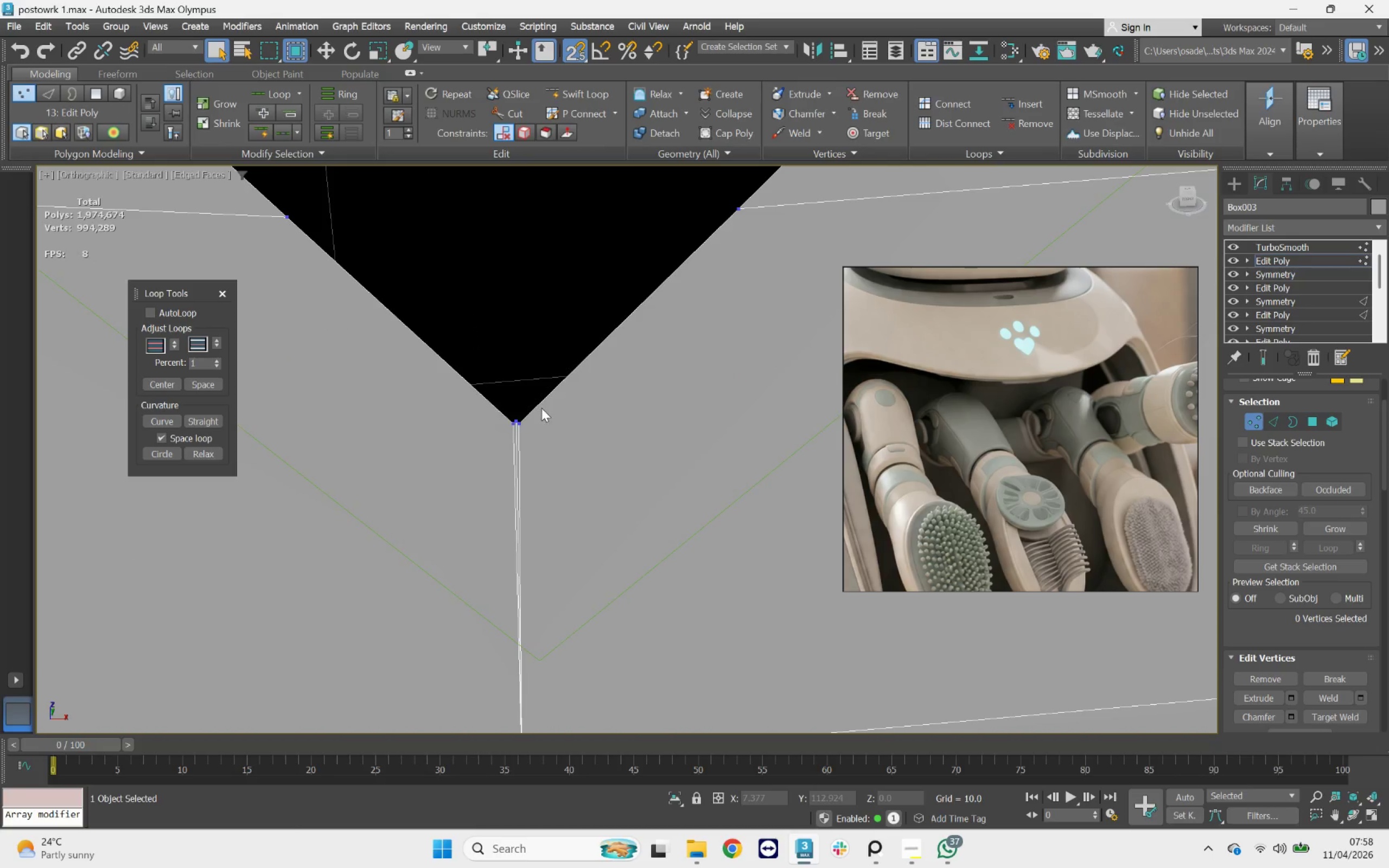 
key(F3)
 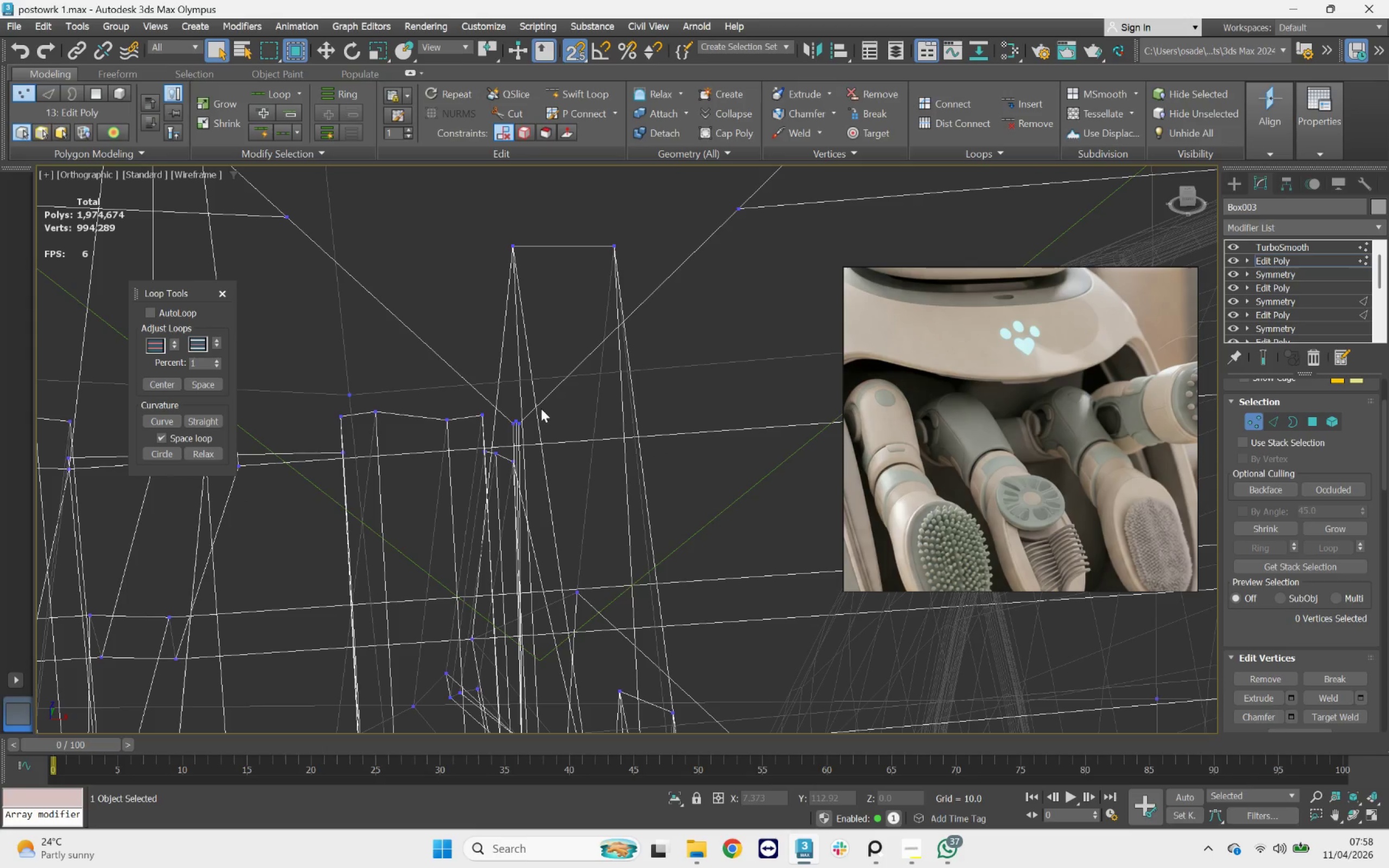 
left_click_drag(start_coordinate=[550, 401], to_coordinate=[504, 427])
 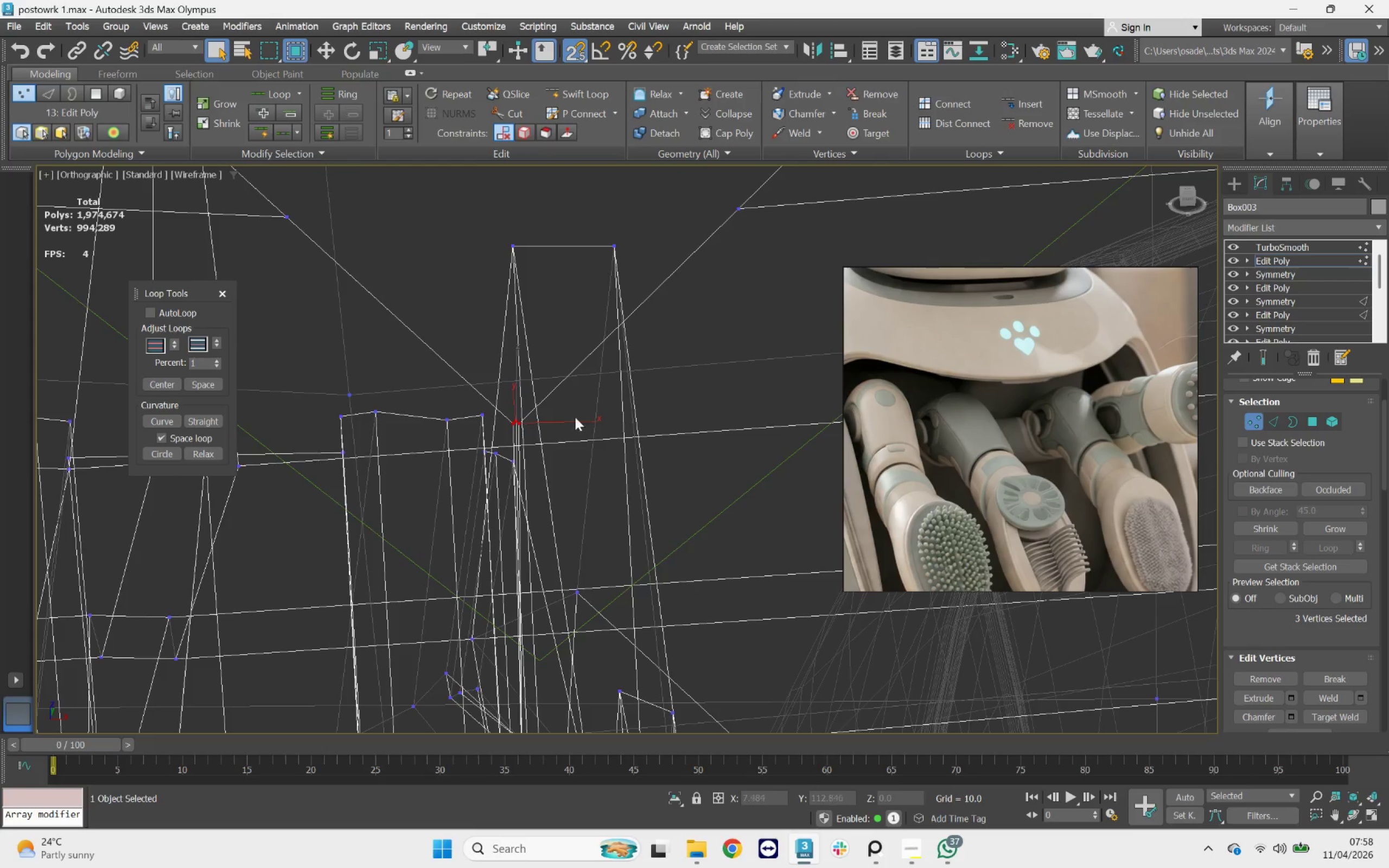 
key(F3)
 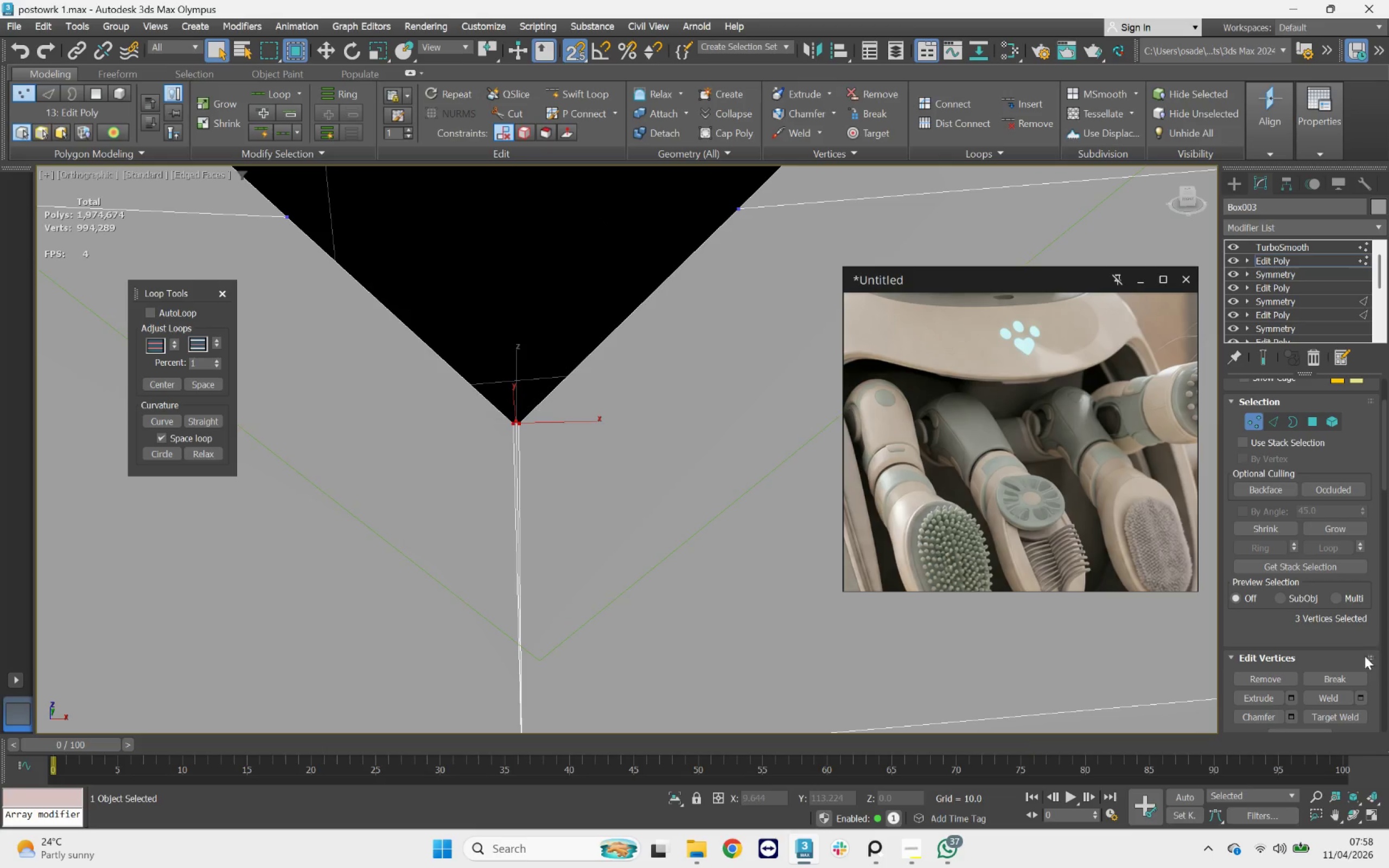 
left_click([1343, 695])
 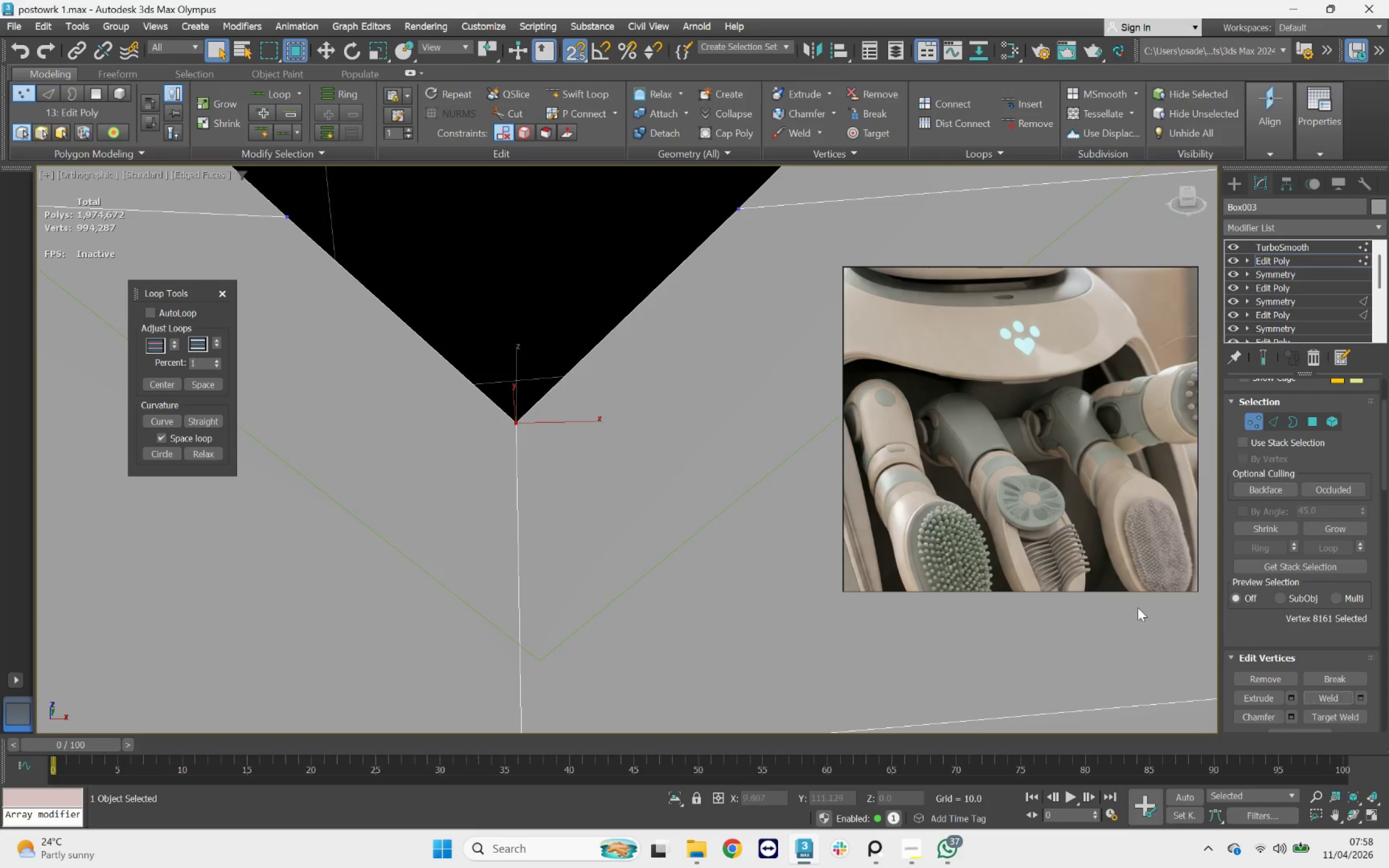 
scroll: coordinate [590, 496], scroll_direction: up, amount: 1.0
 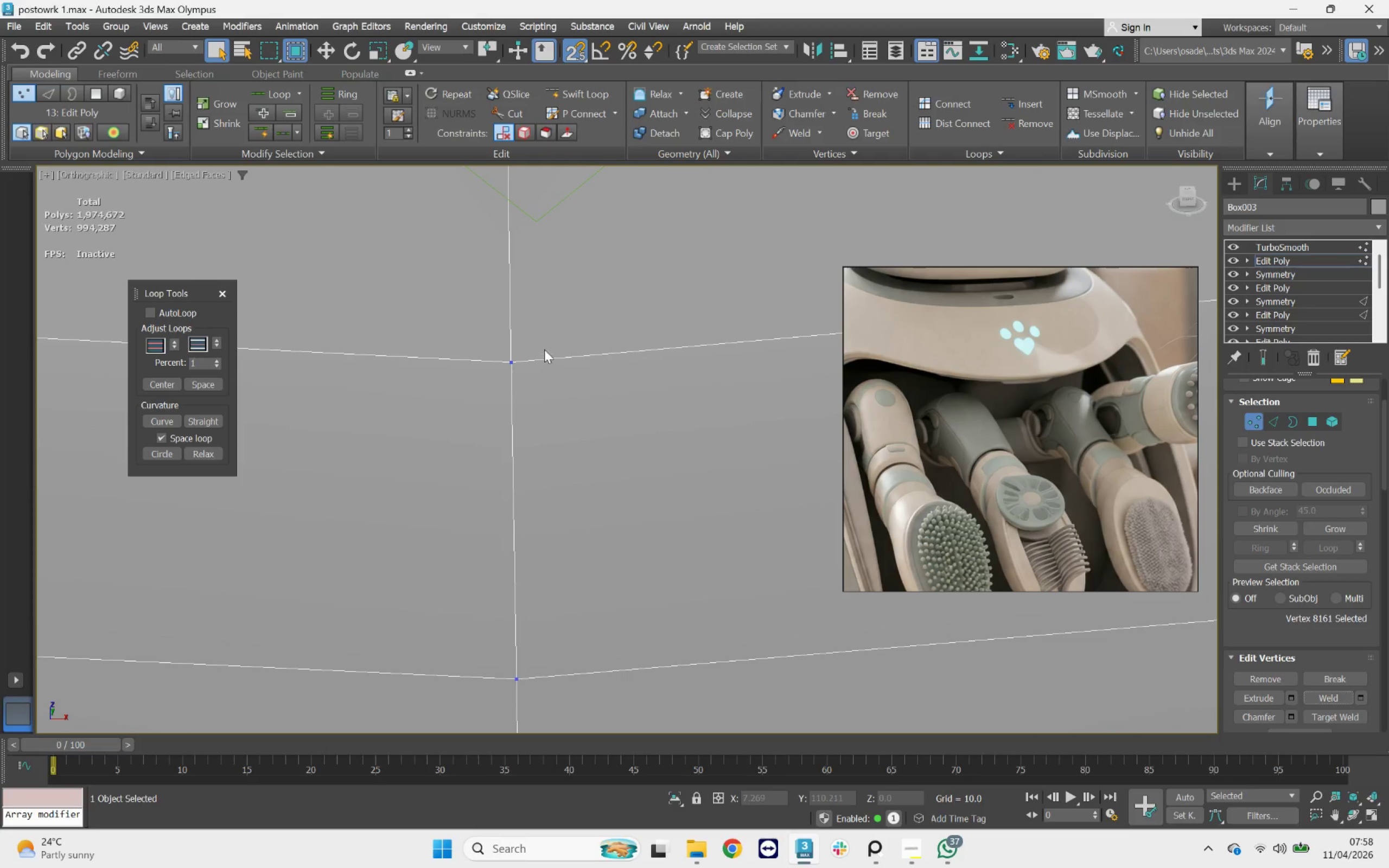 
scroll: coordinate [564, 356], scroll_direction: down, amount: 4.0
 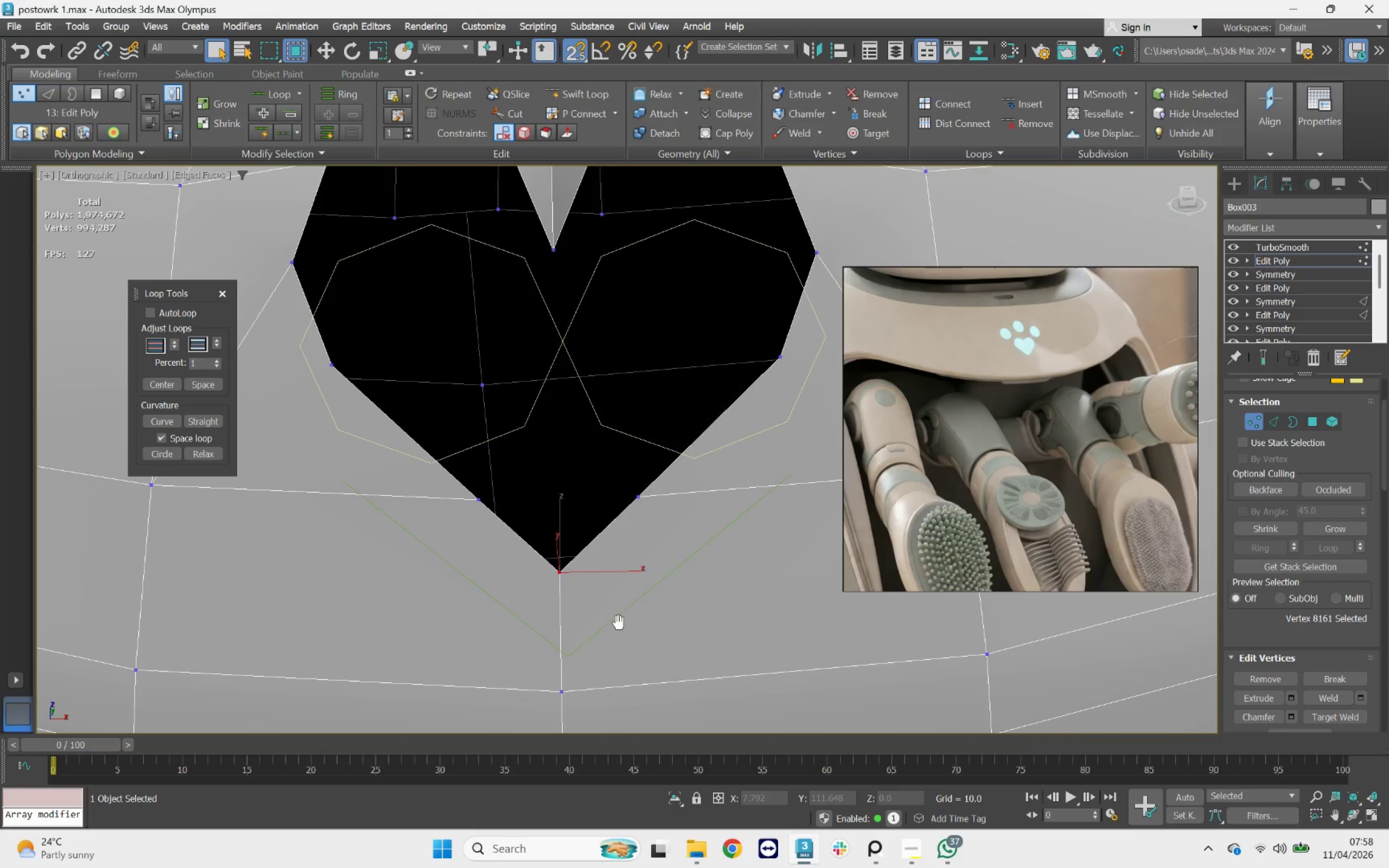 
scroll: coordinate [553, 270], scroll_direction: up, amount: 3.0
 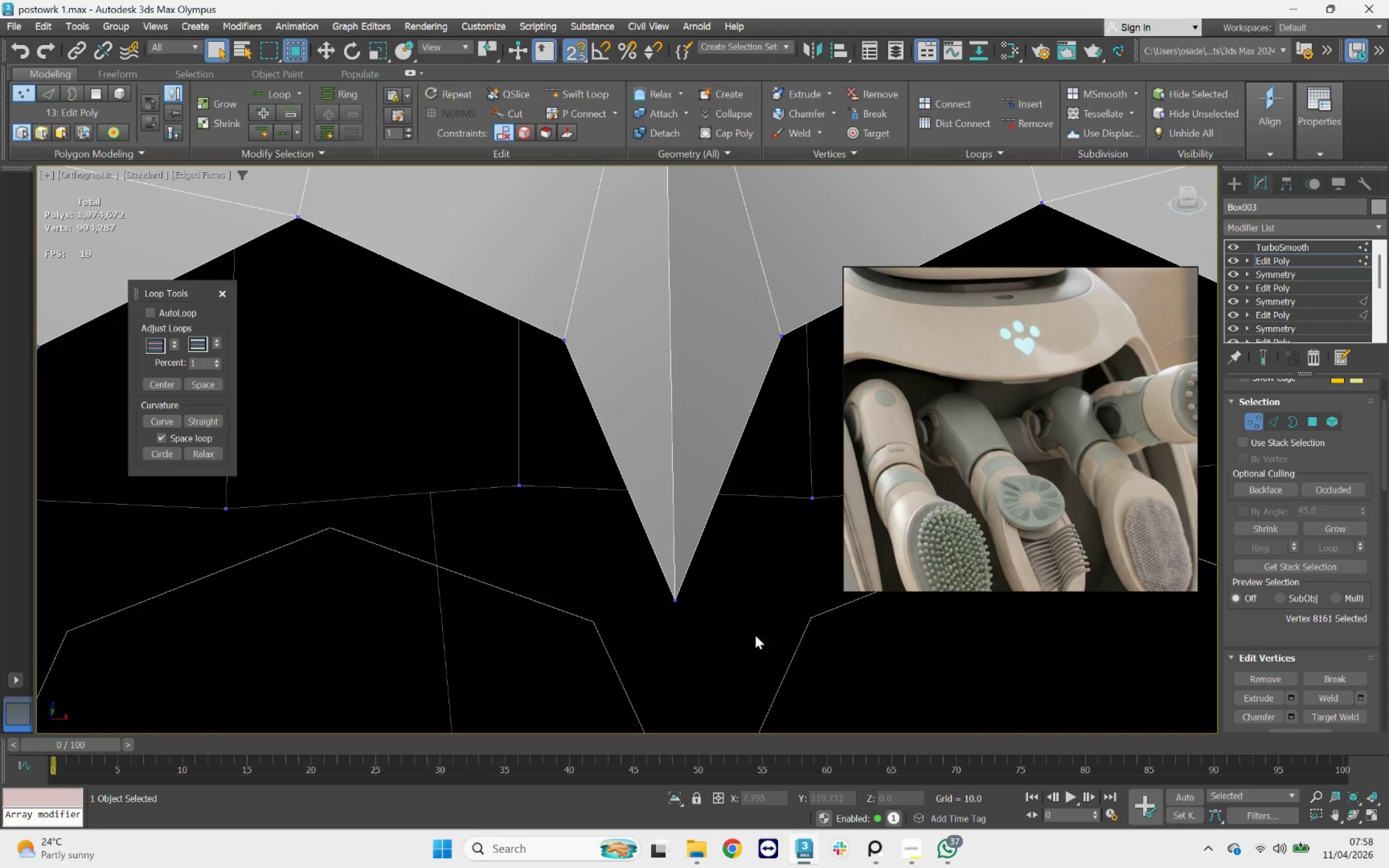 
left_click_drag(start_coordinate=[737, 632], to_coordinate=[658, 551])
 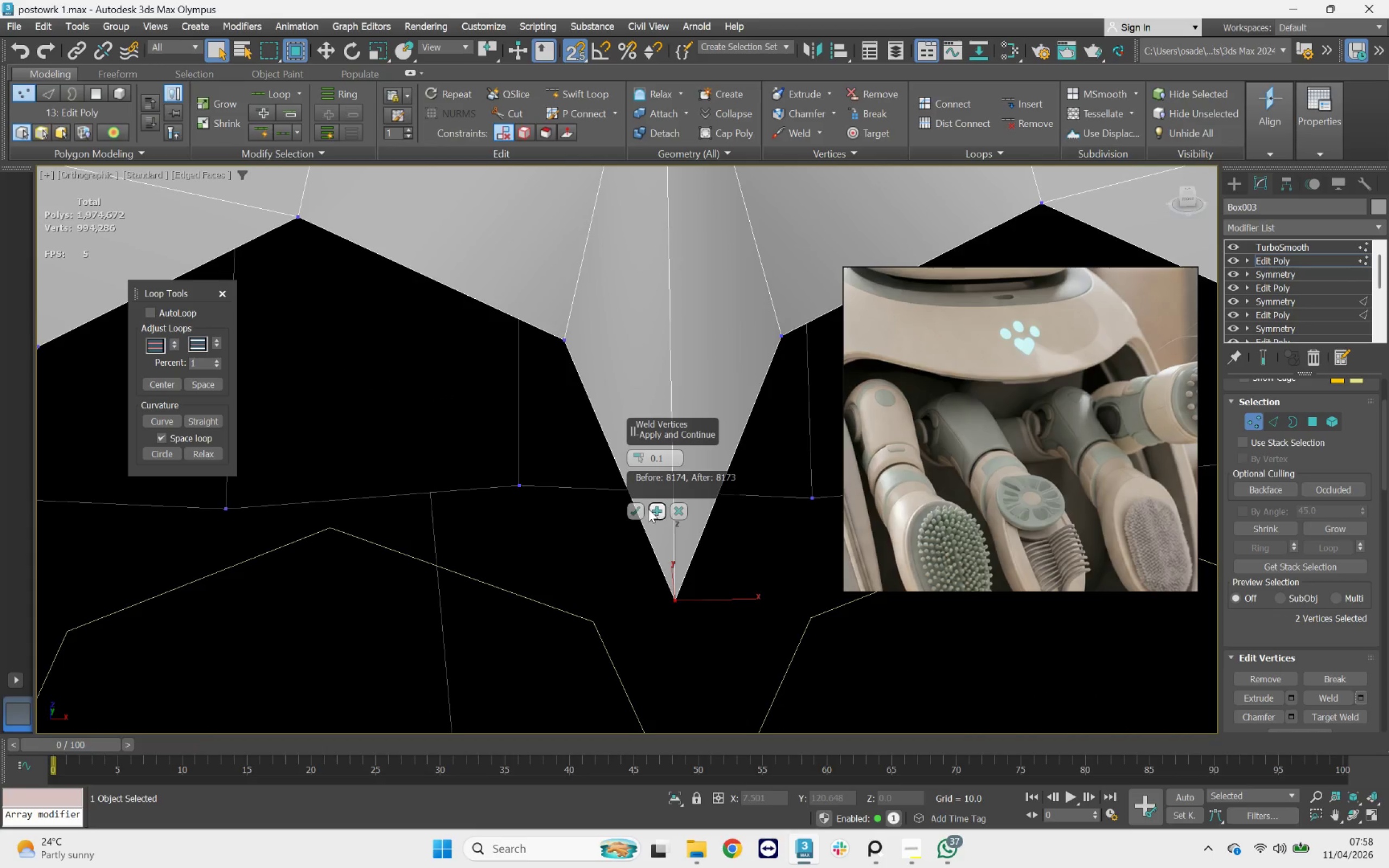 
scroll: coordinate [687, 393], scroll_direction: down, amount: 2.0
 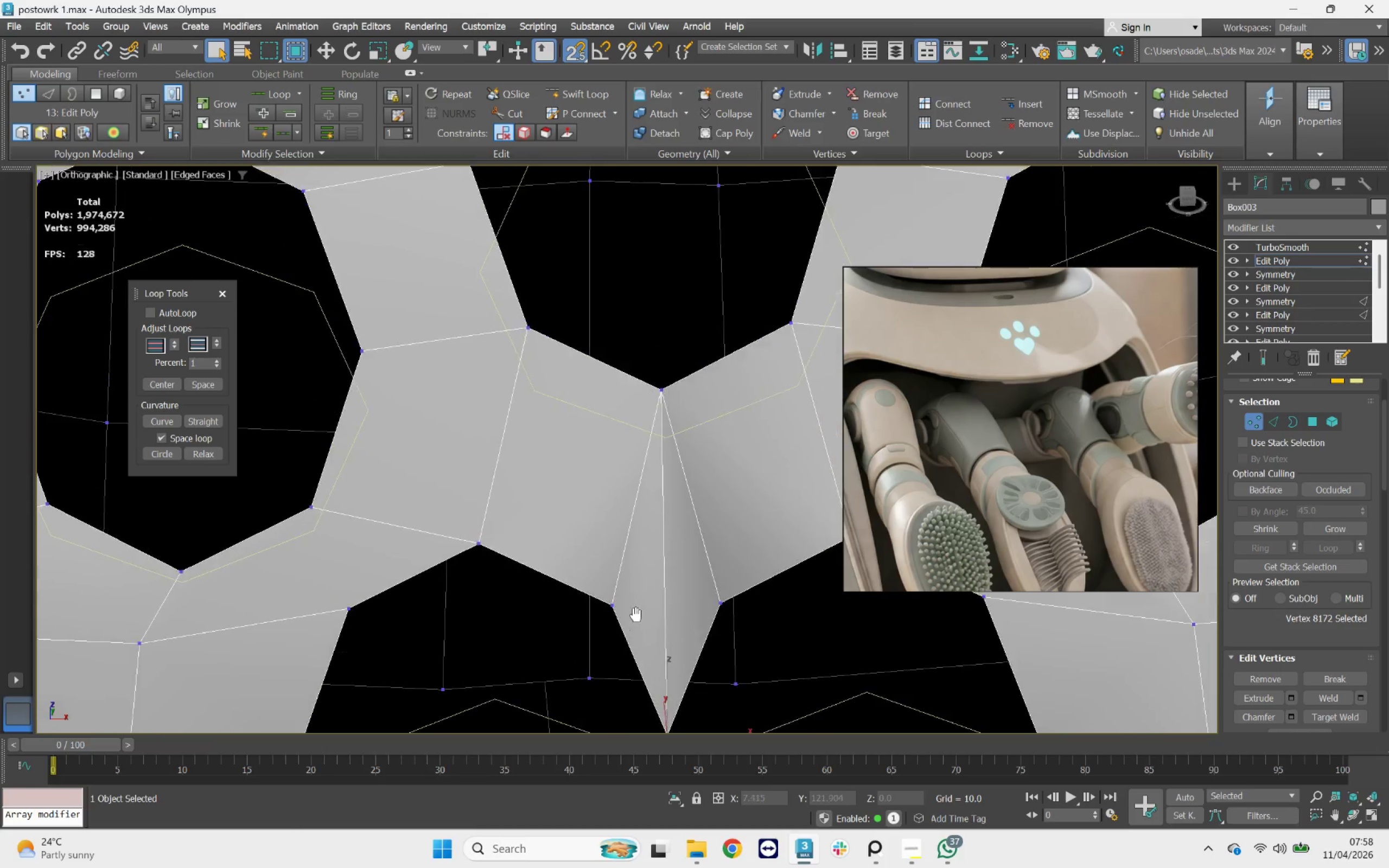 
left_click_drag(start_coordinate=[678, 361], to_coordinate=[642, 428])
 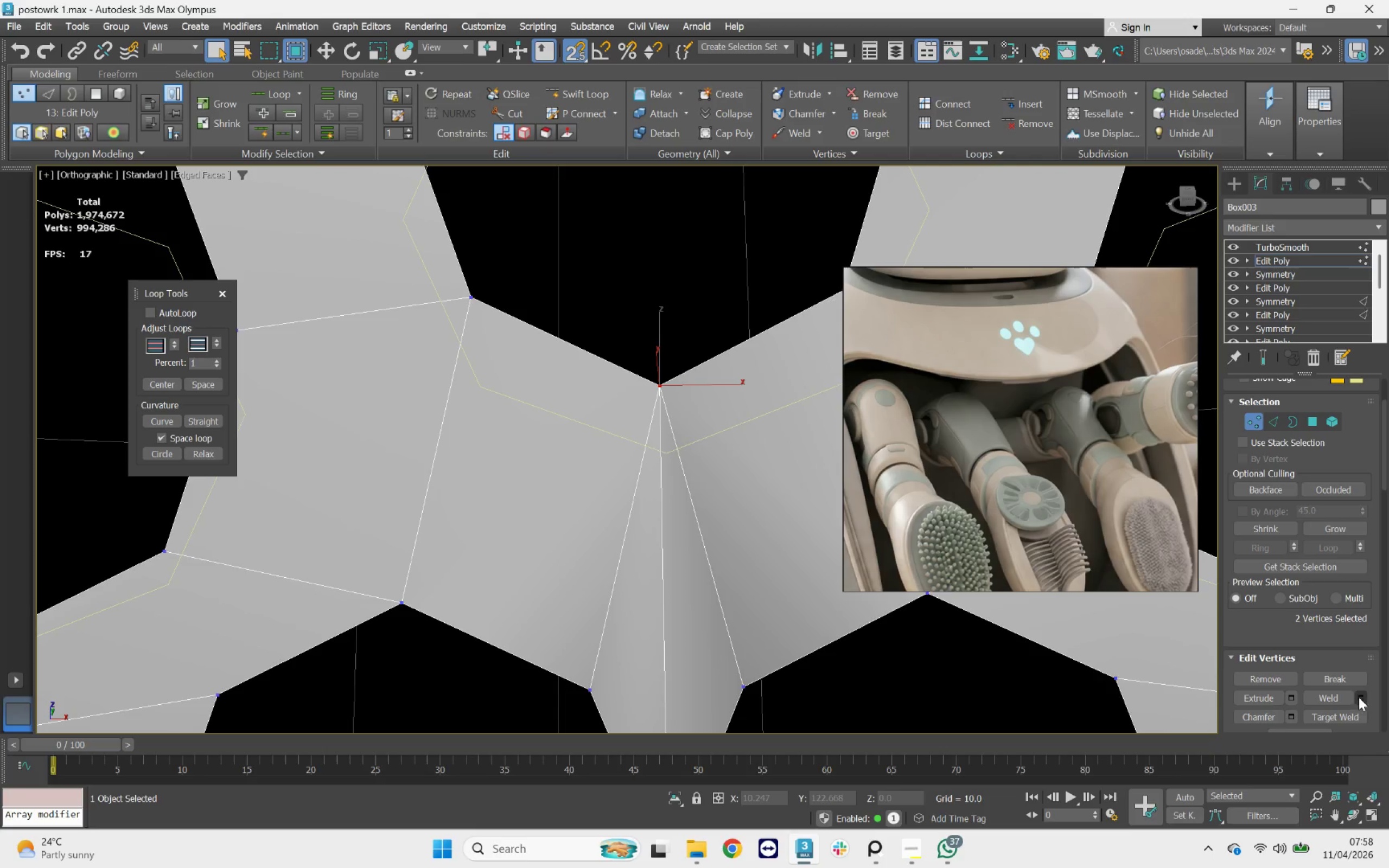 
scroll: coordinate [665, 400], scroll_direction: up, amount: 1.0
 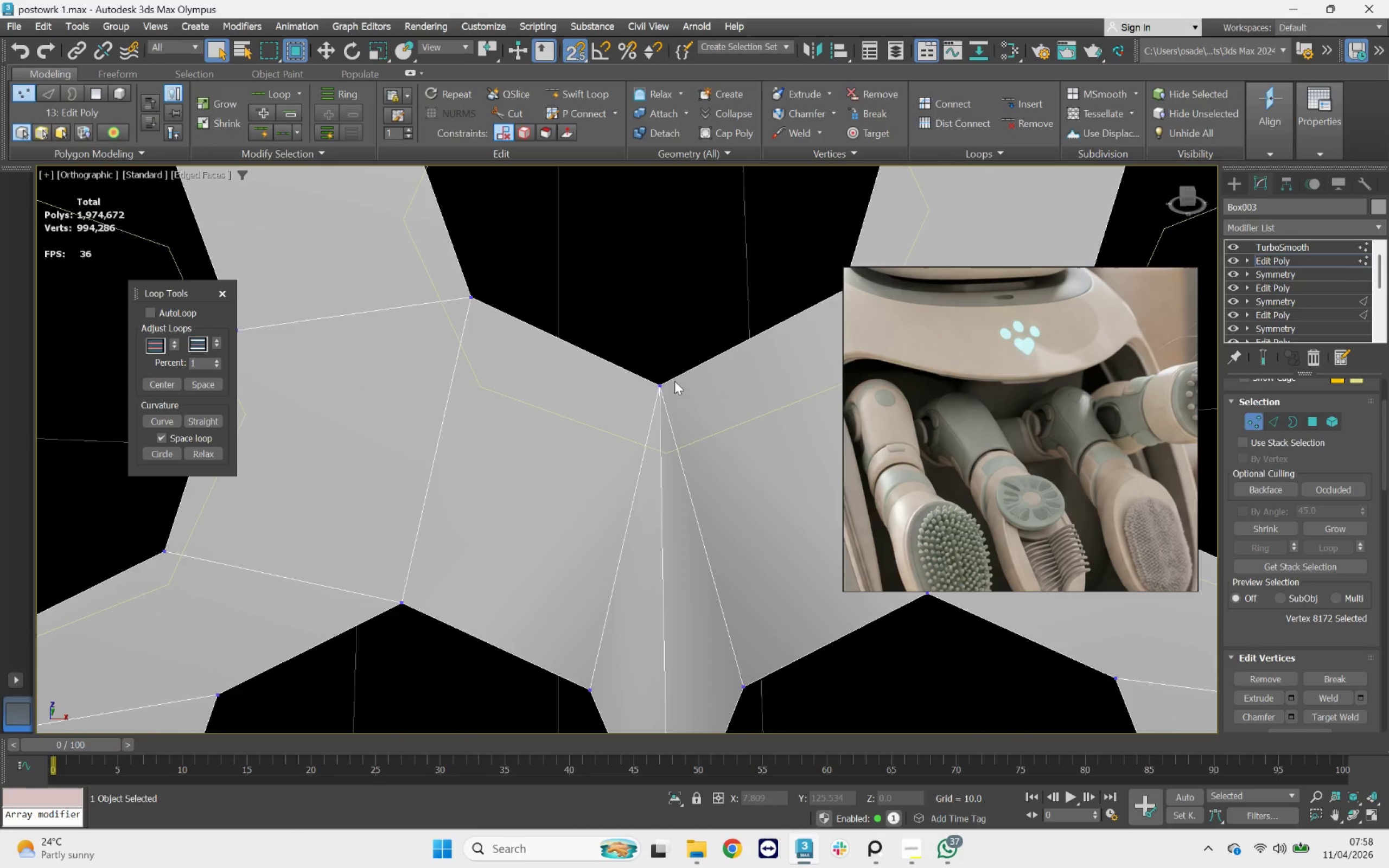 
left_click([1367, 699])
 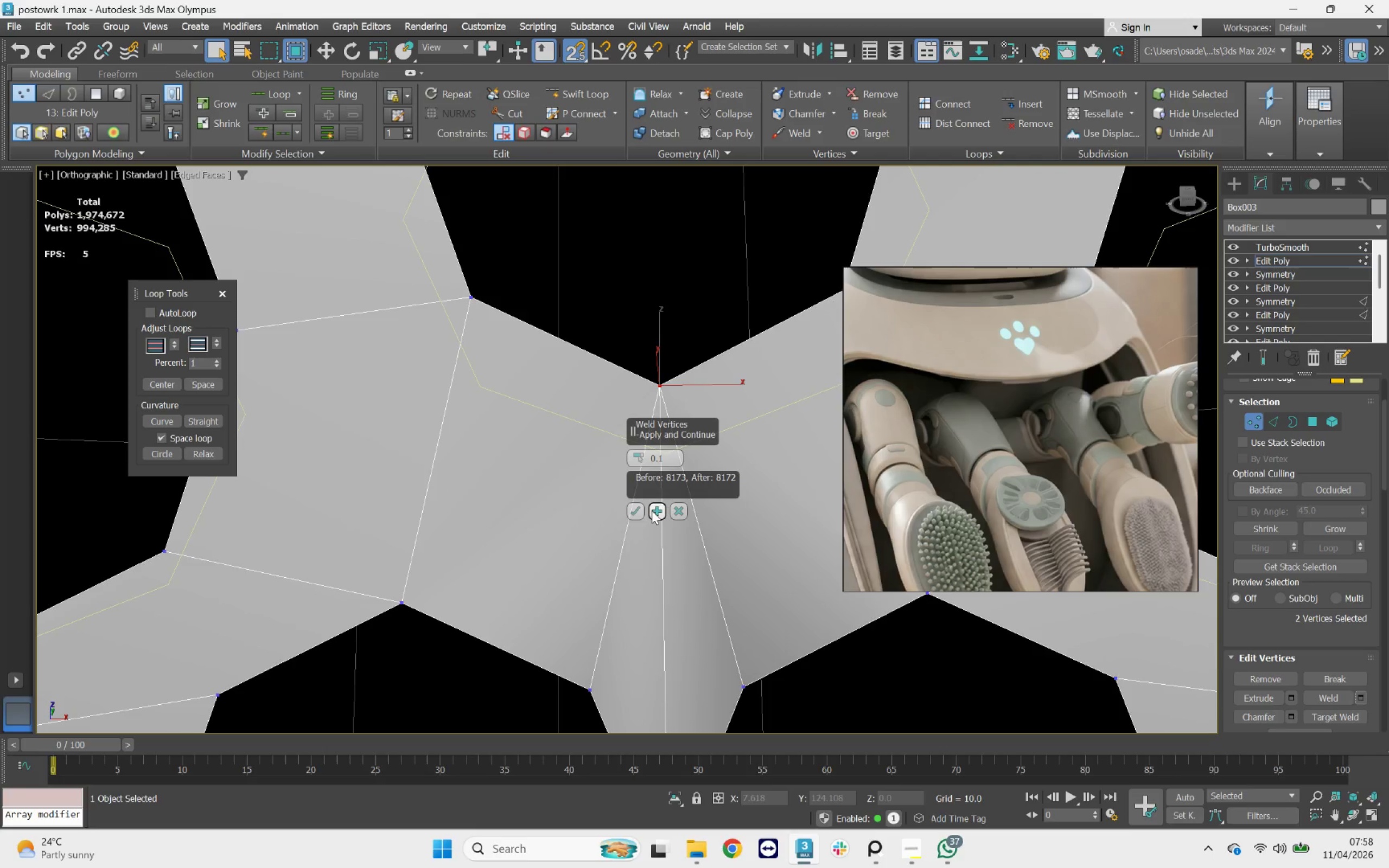 
scroll: coordinate [627, 376], scroll_direction: down, amount: 2.0
 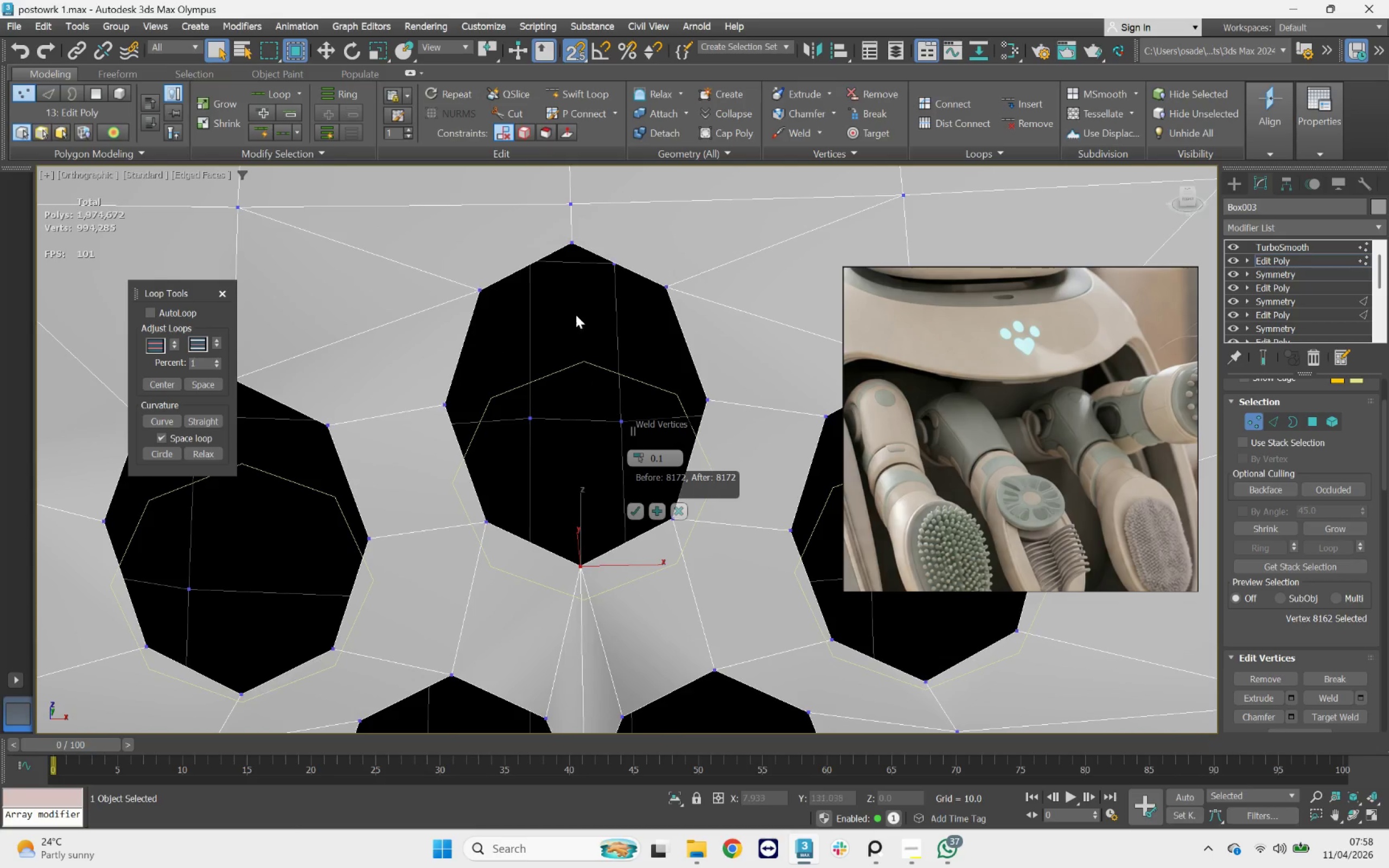 
left_click_drag(start_coordinate=[577, 271], to_coordinate=[566, 236])
 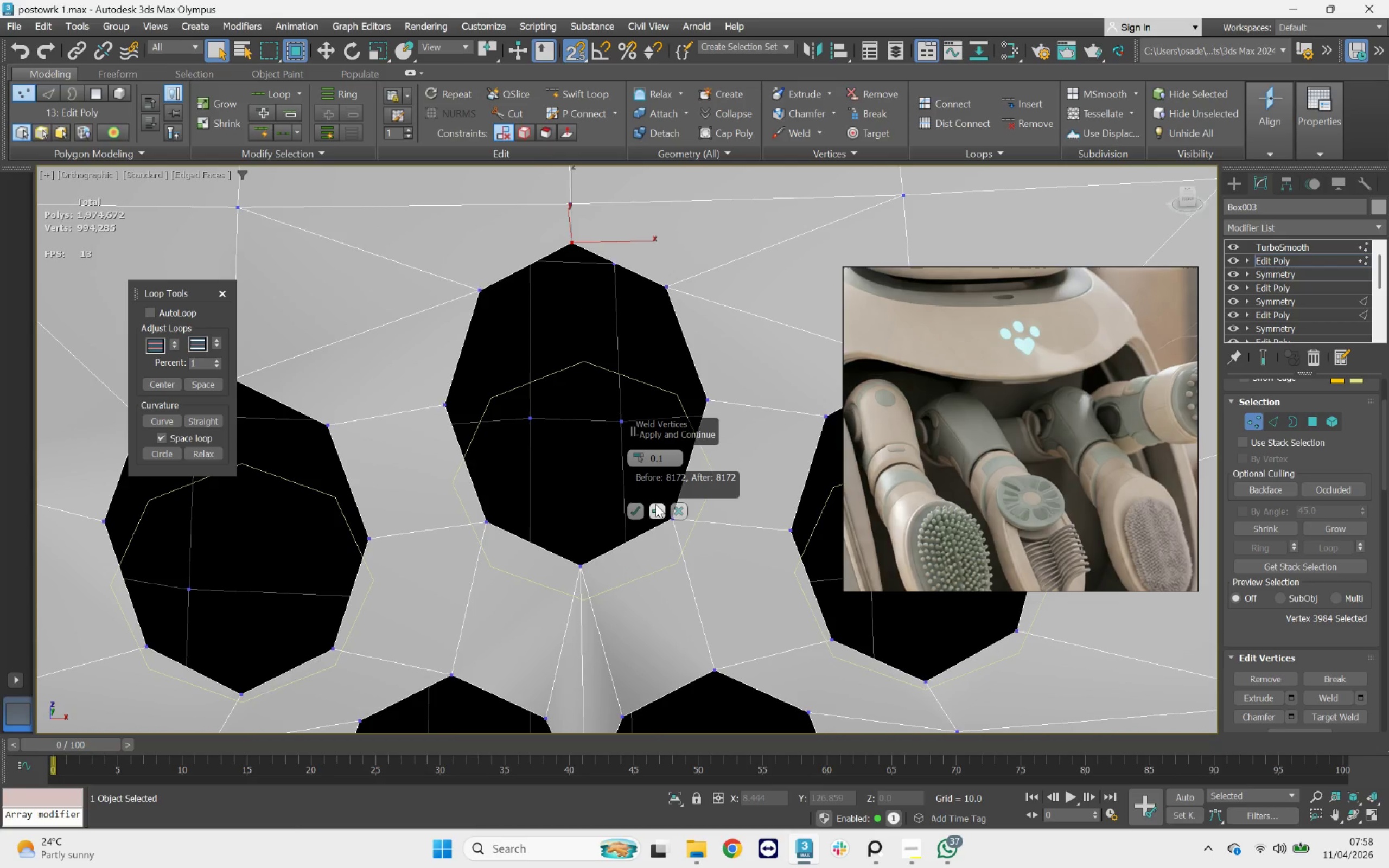 
double_click([632, 510])
 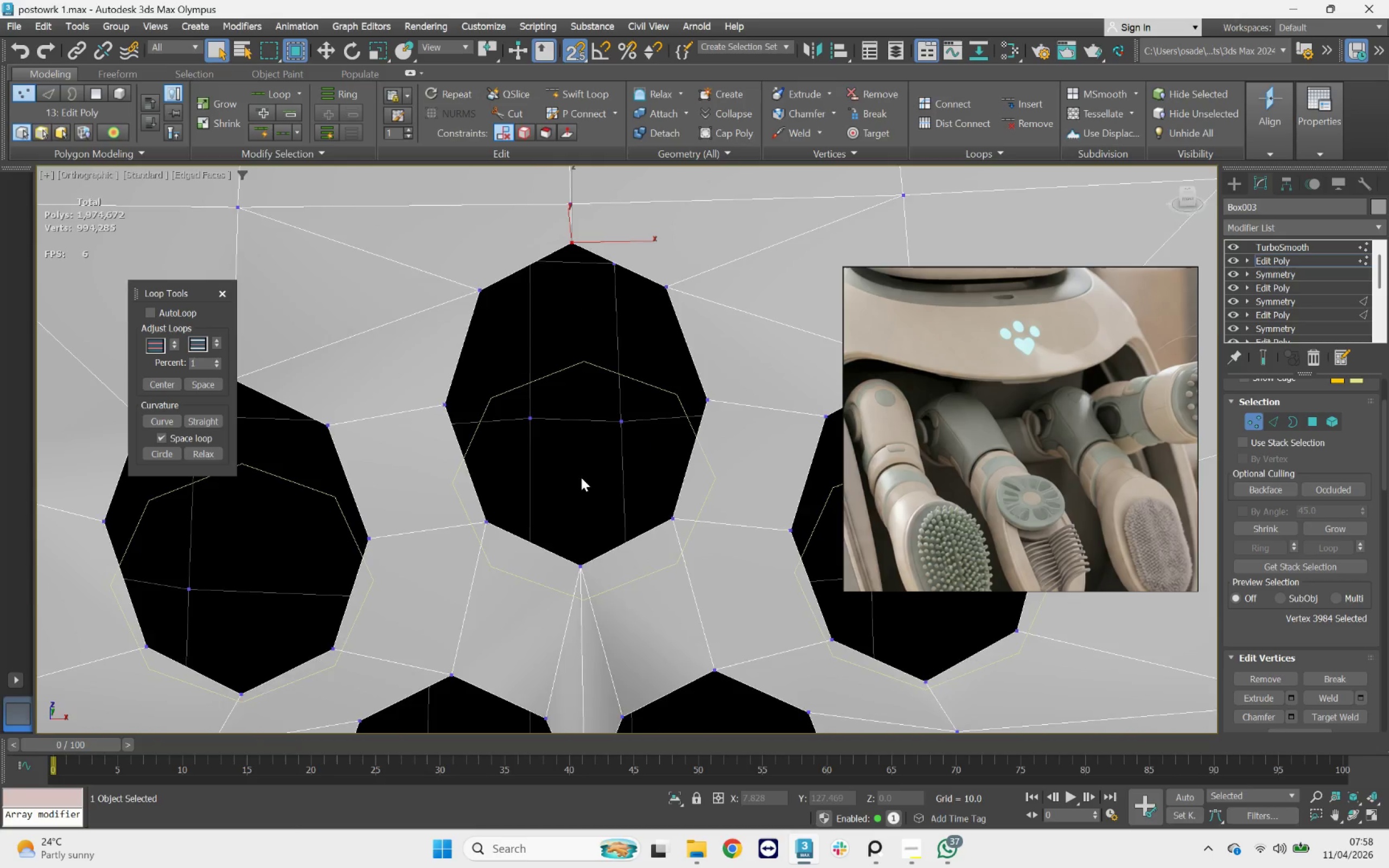 
scroll: coordinate [580, 573], scroll_direction: down, amount: 3.0
 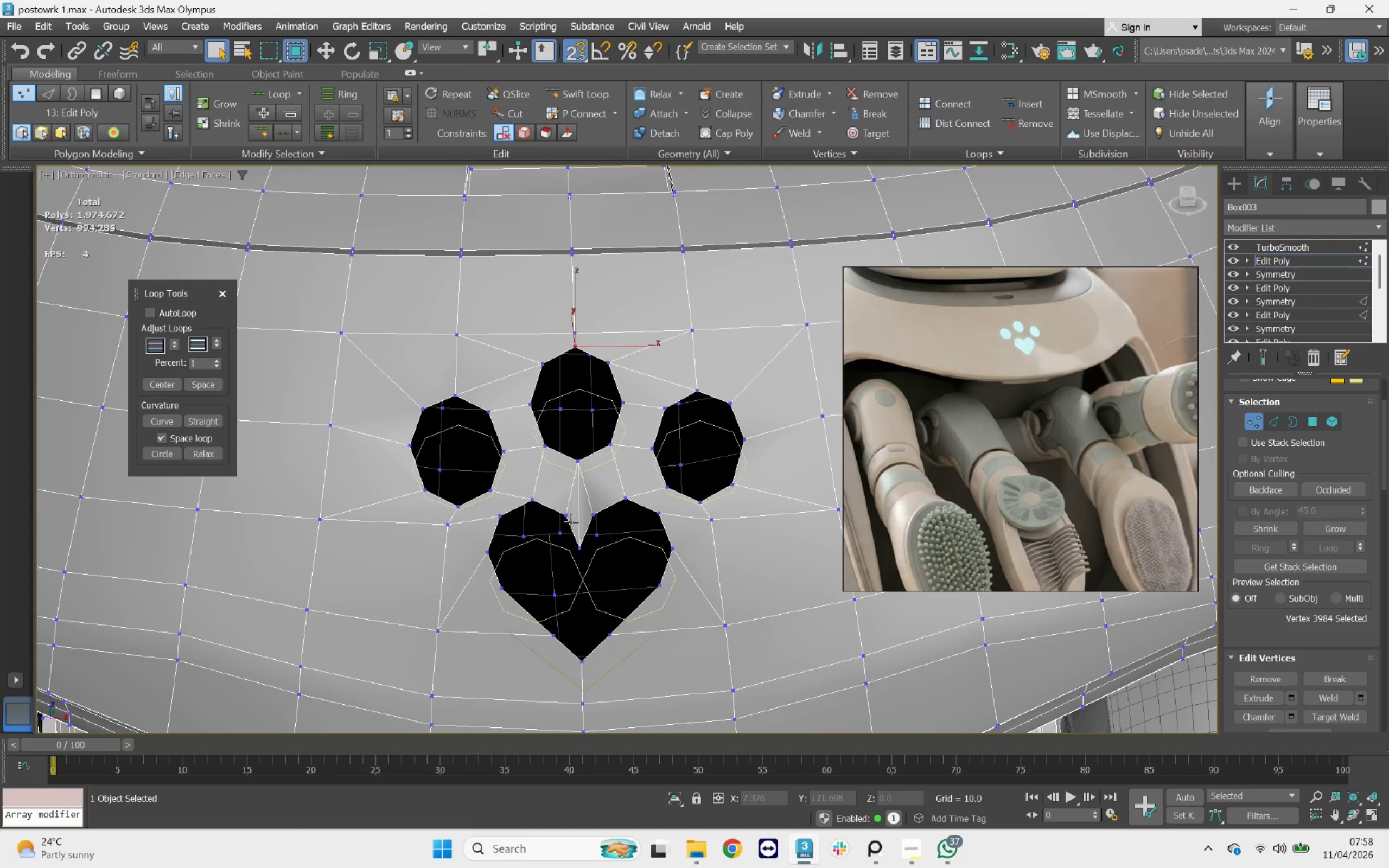 
key(2)
 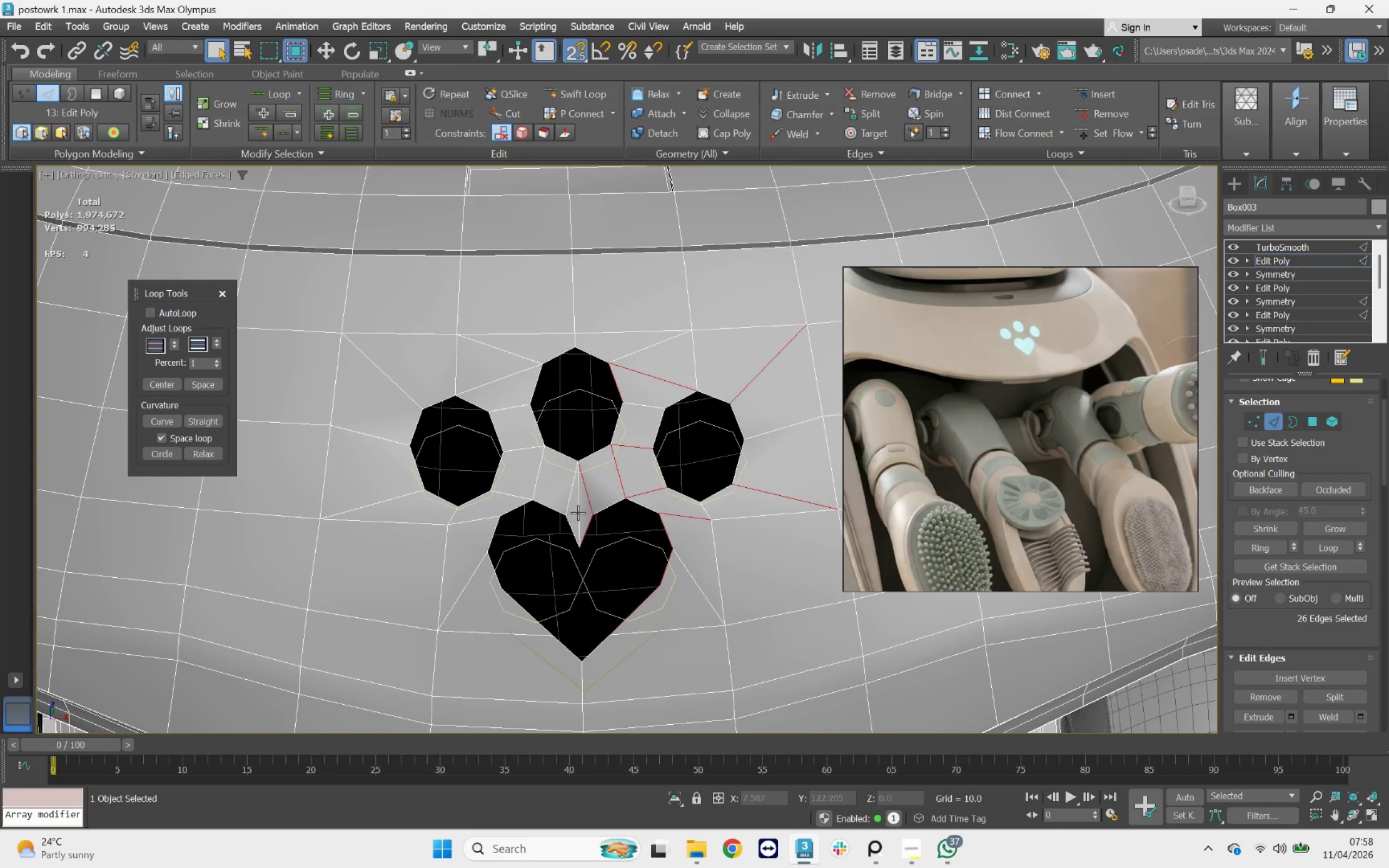 
left_click([578, 510])
 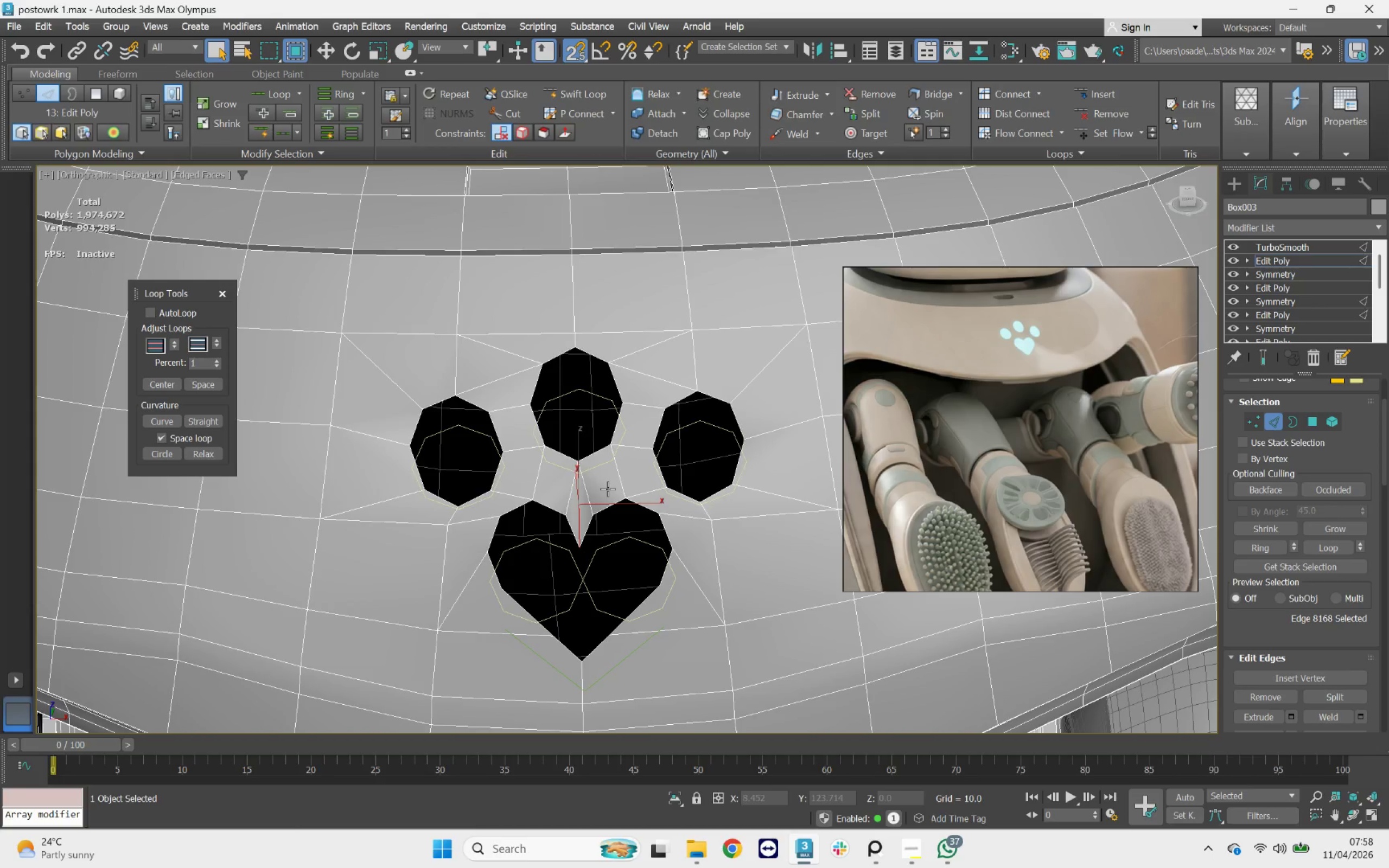 
key(Control+Backspace)
 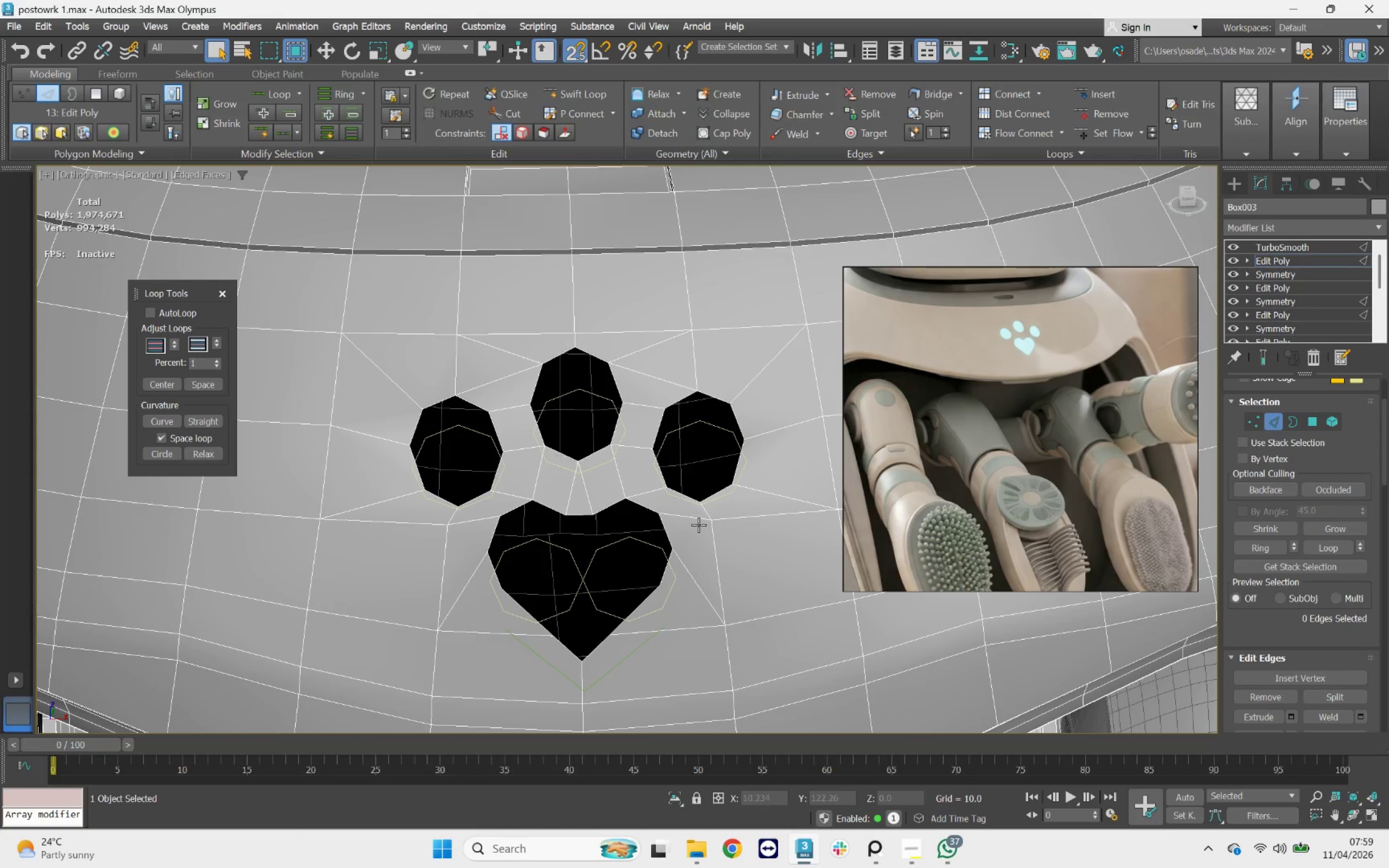 
scroll: coordinate [604, 512], scroll_direction: up, amount: 3.0
 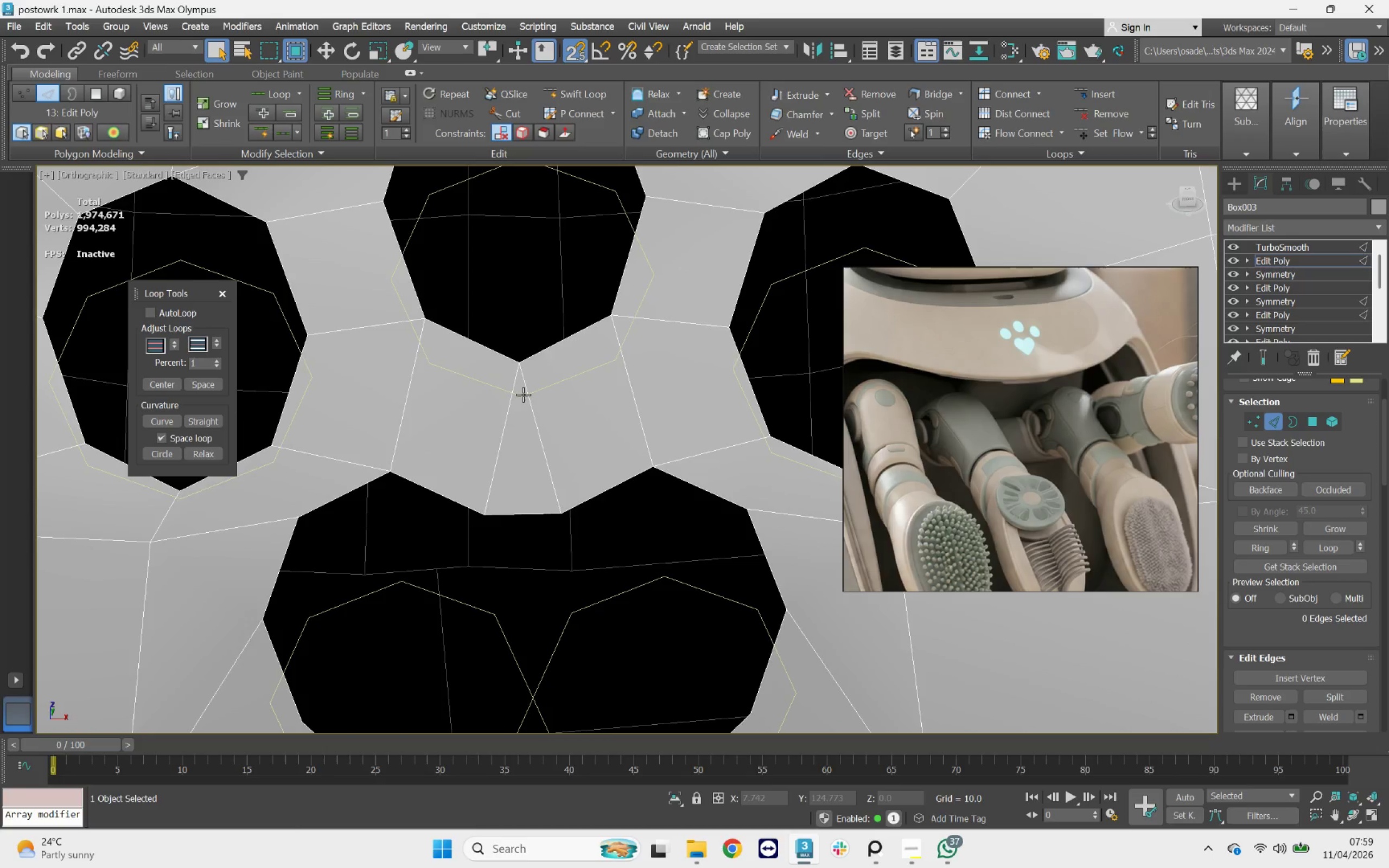 
key(Control+Z)
 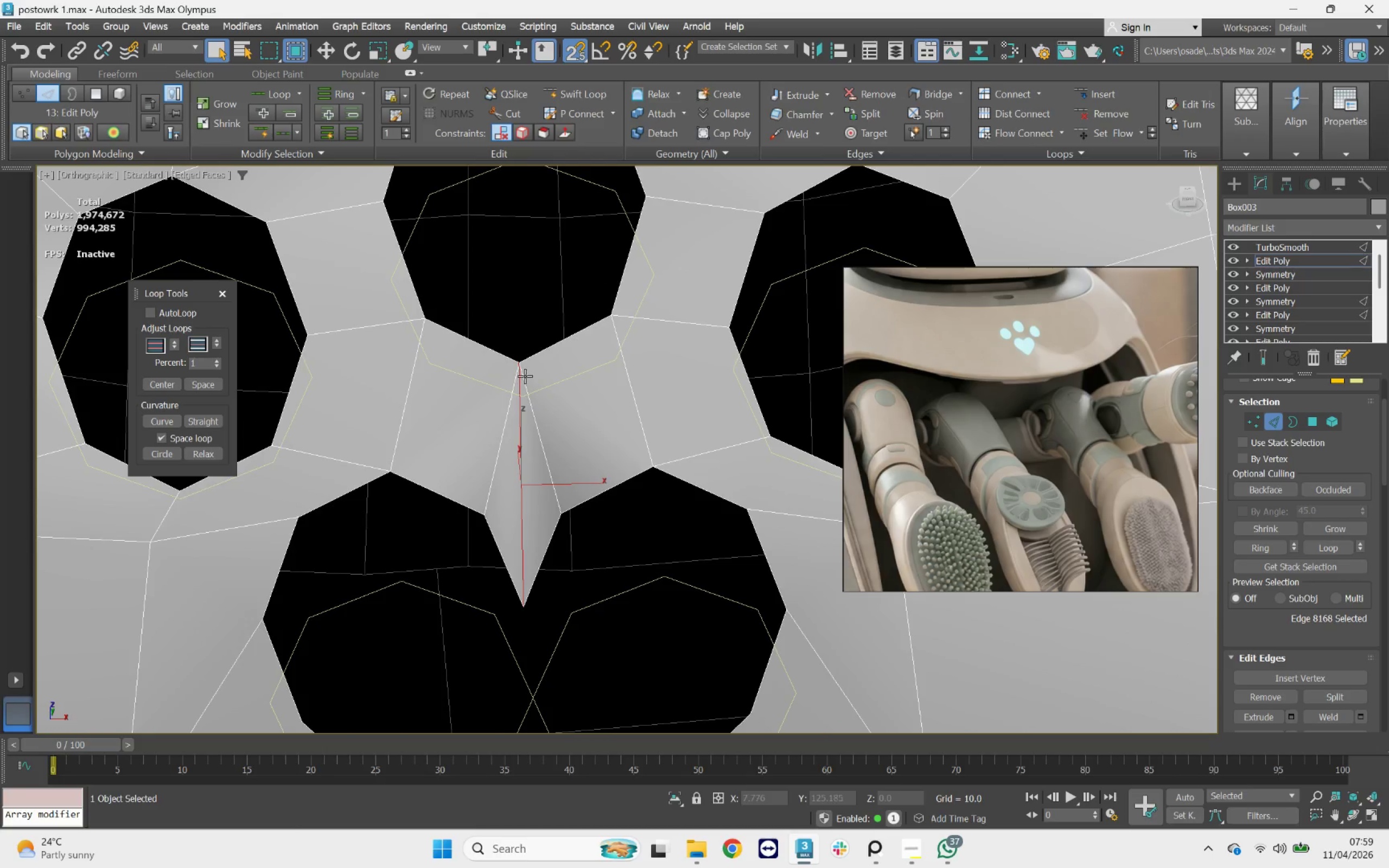 
left_click([521, 375])
 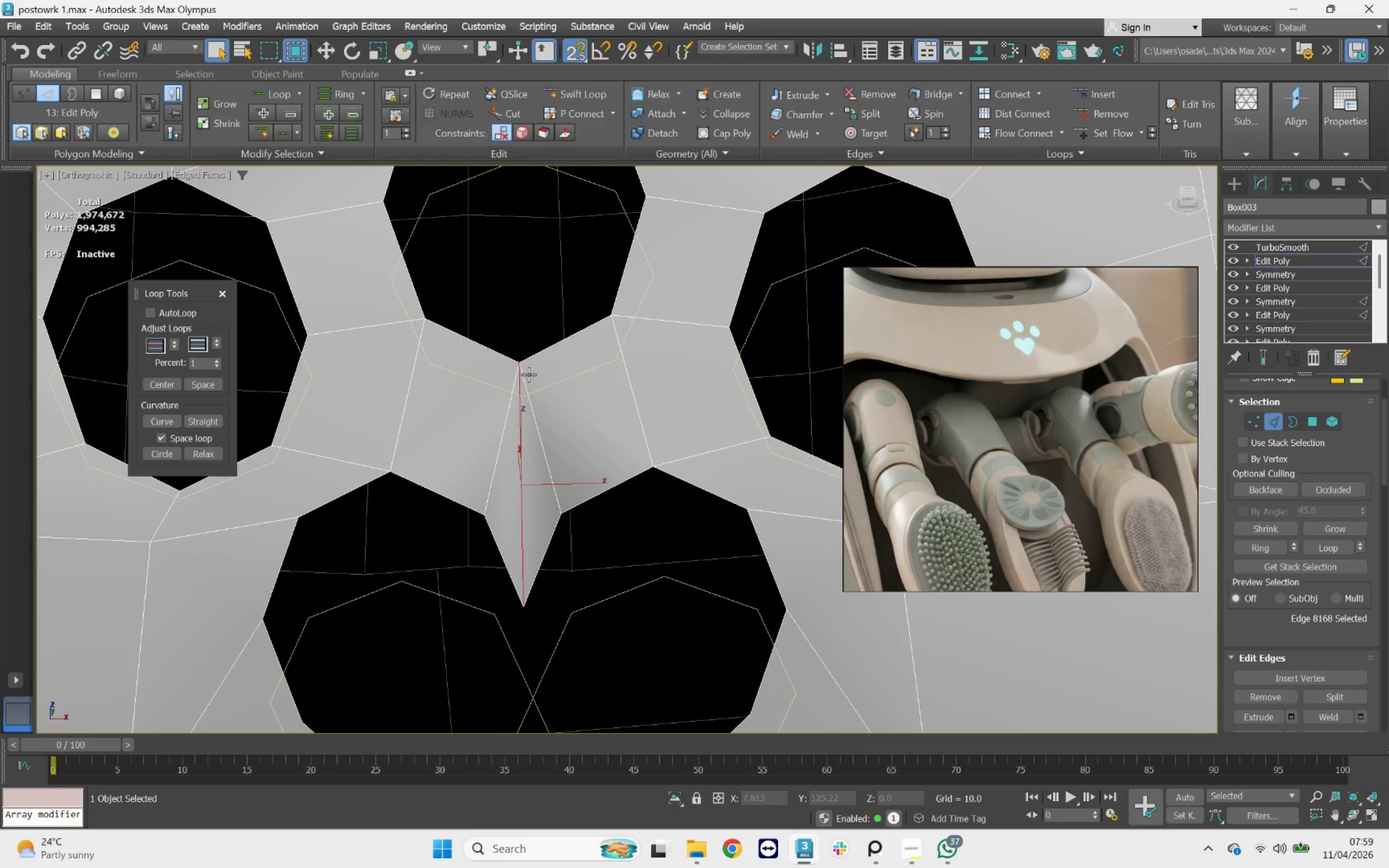 
left_click([526, 373])
 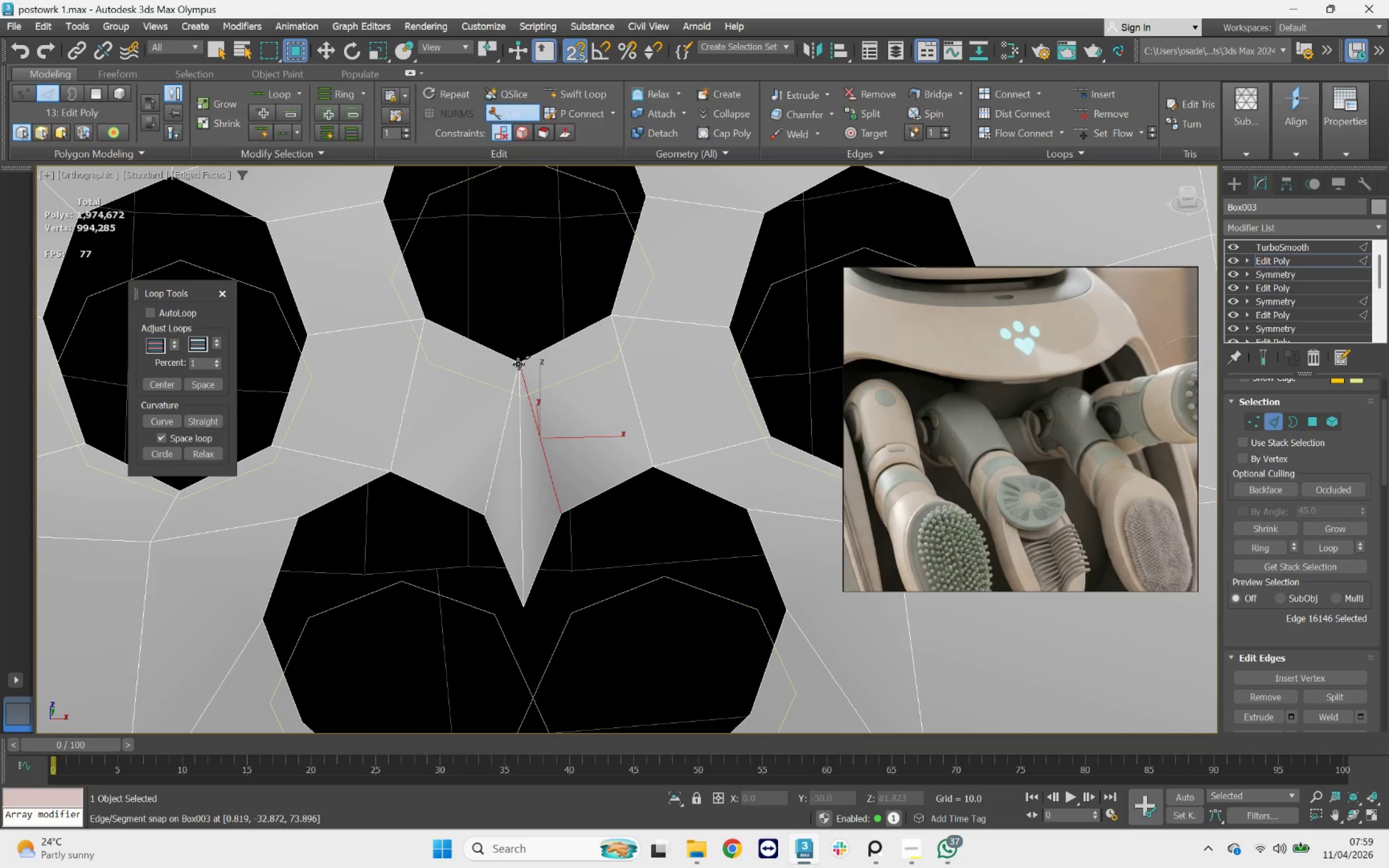 
wait(6.42)
 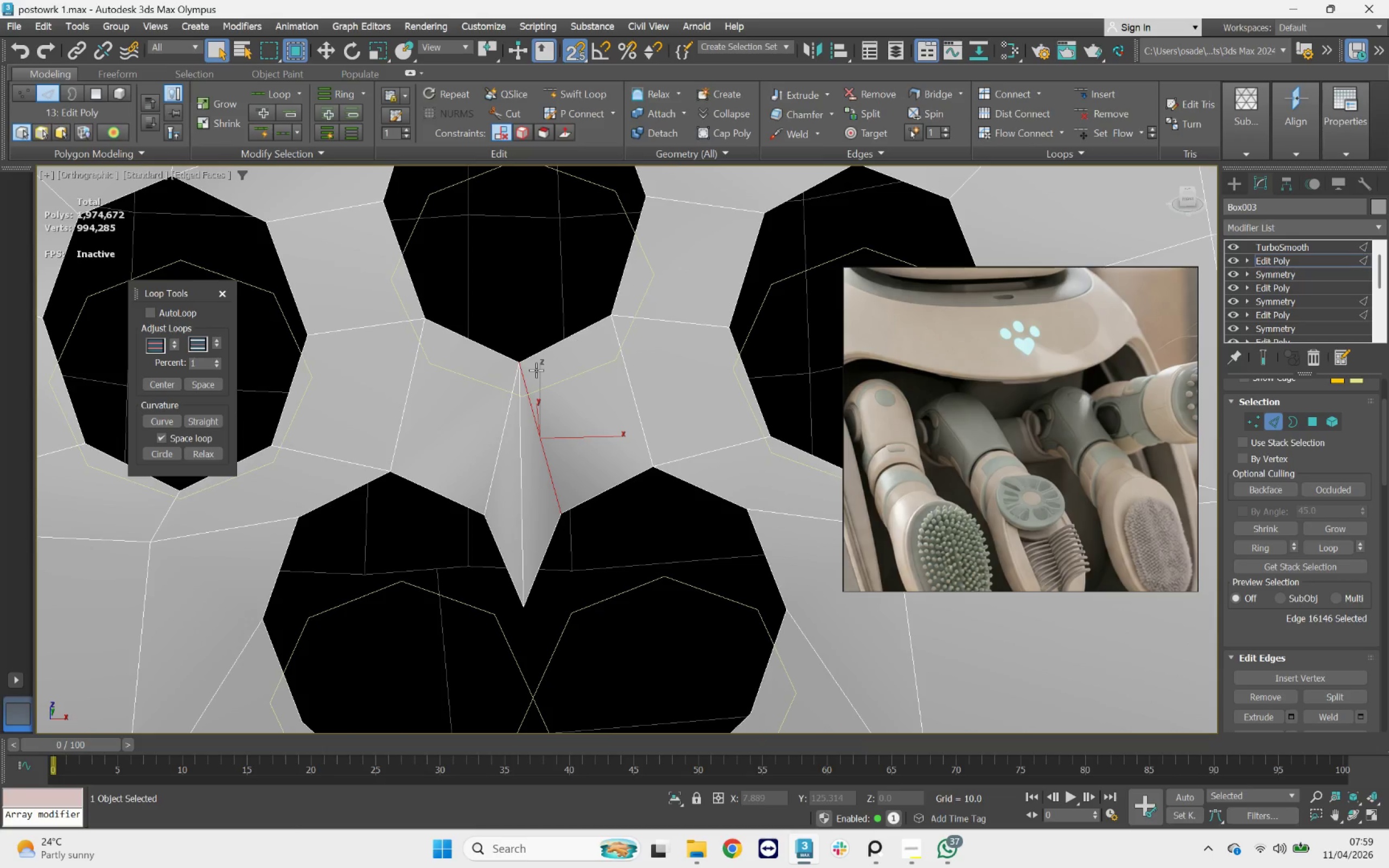 
right_click([575, 387])
 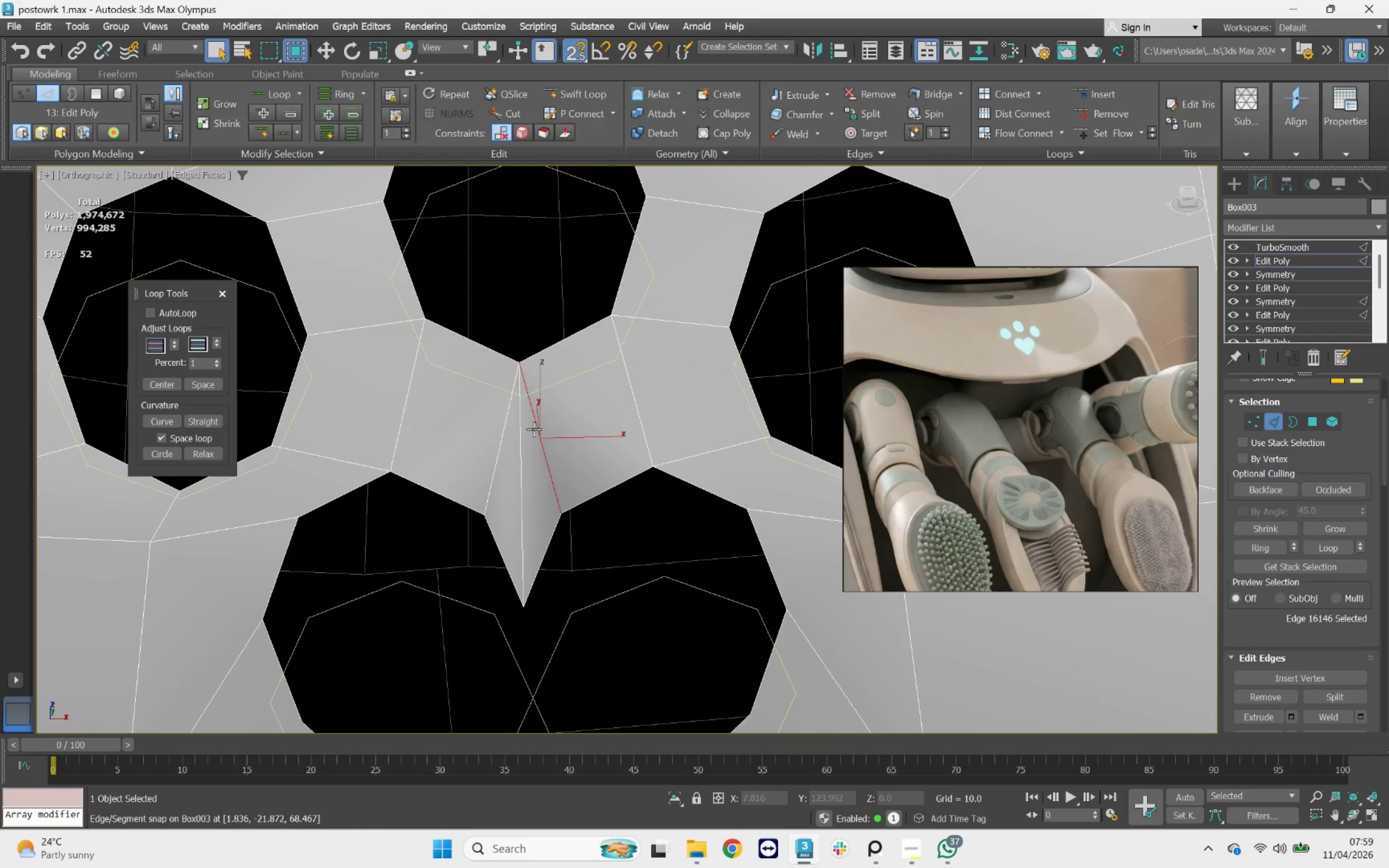 
left_click([521, 427])
 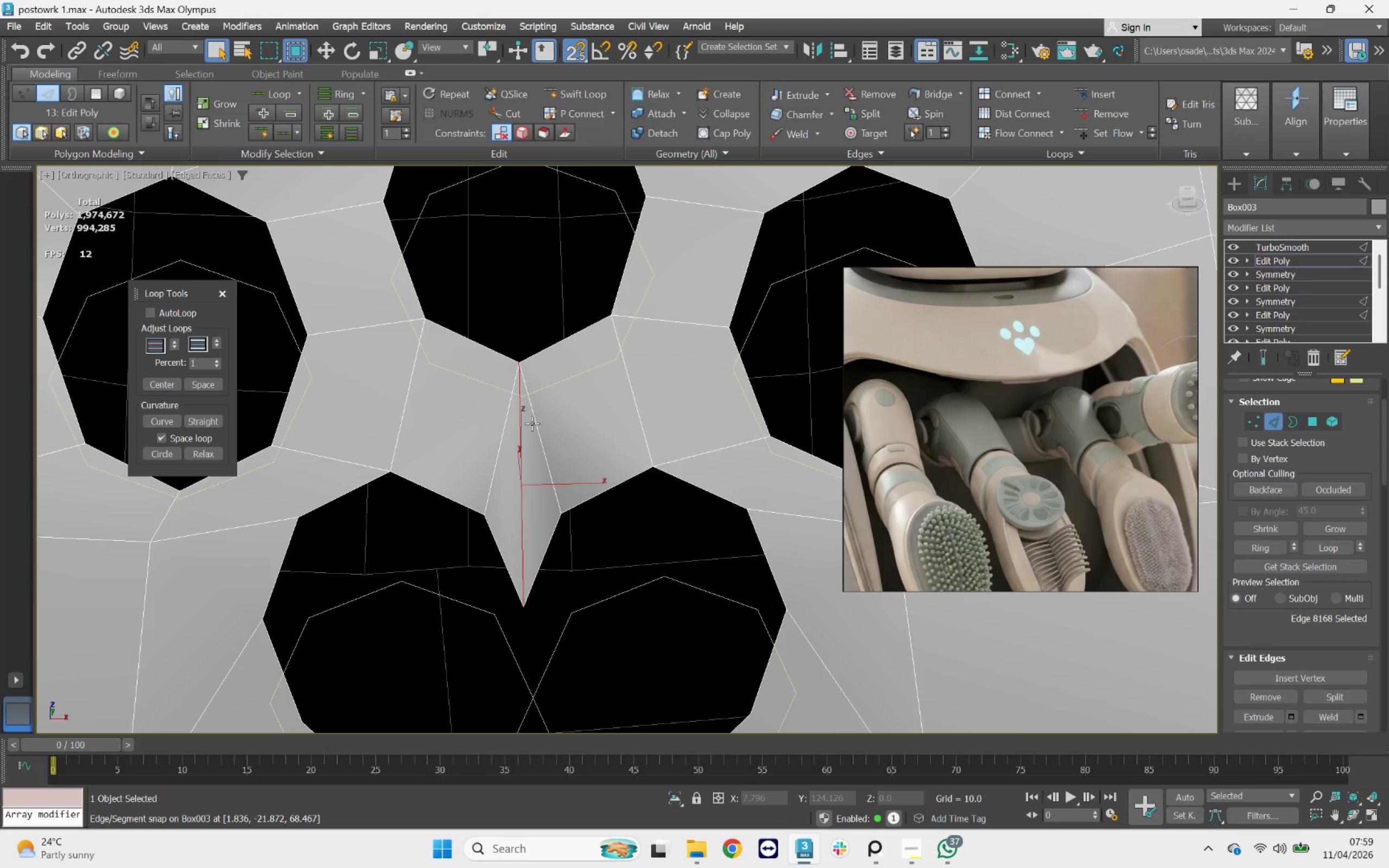 
key(Control+Backspace)
 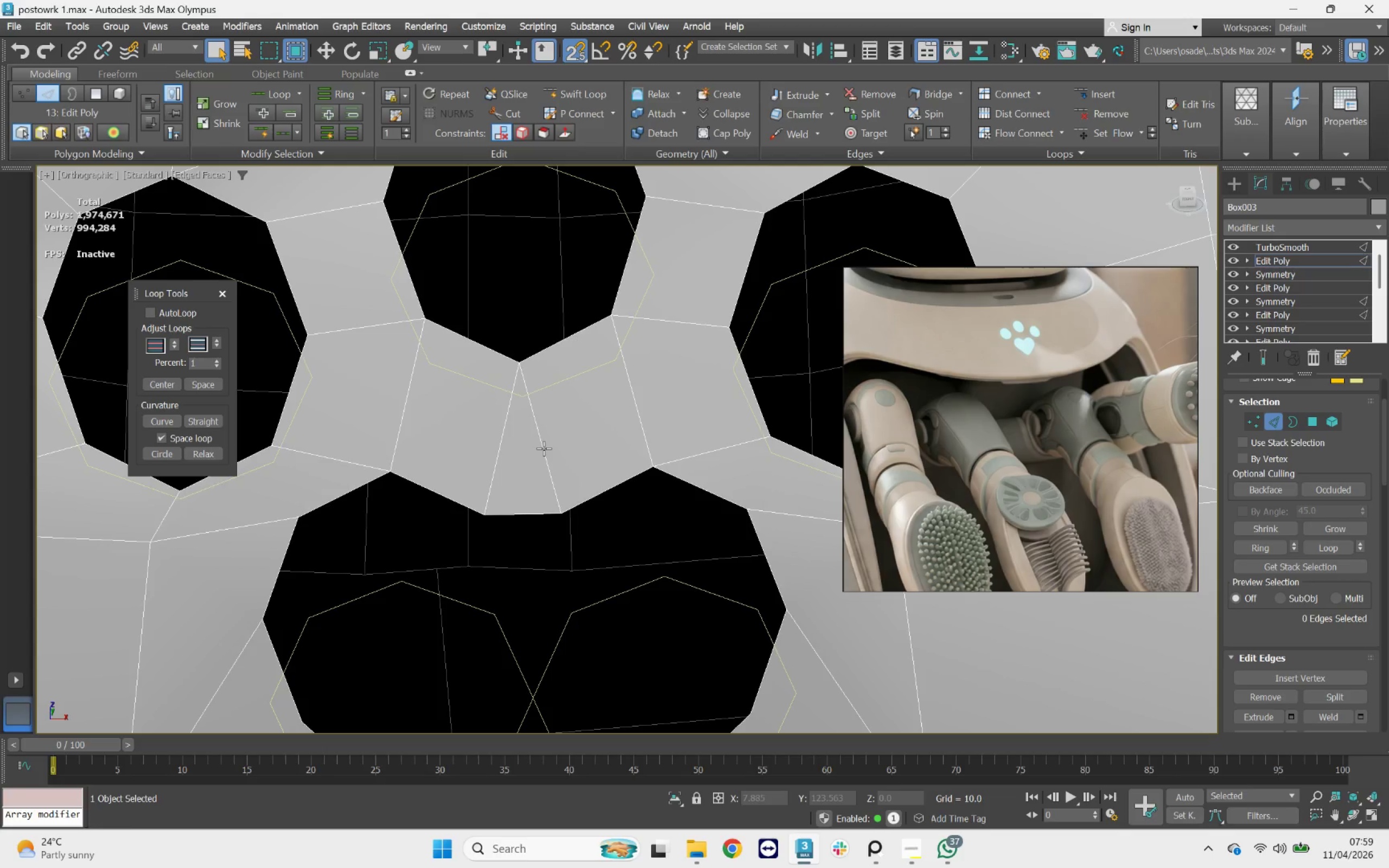 
scroll: coordinate [532, 425], scroll_direction: down, amount: 2.0
 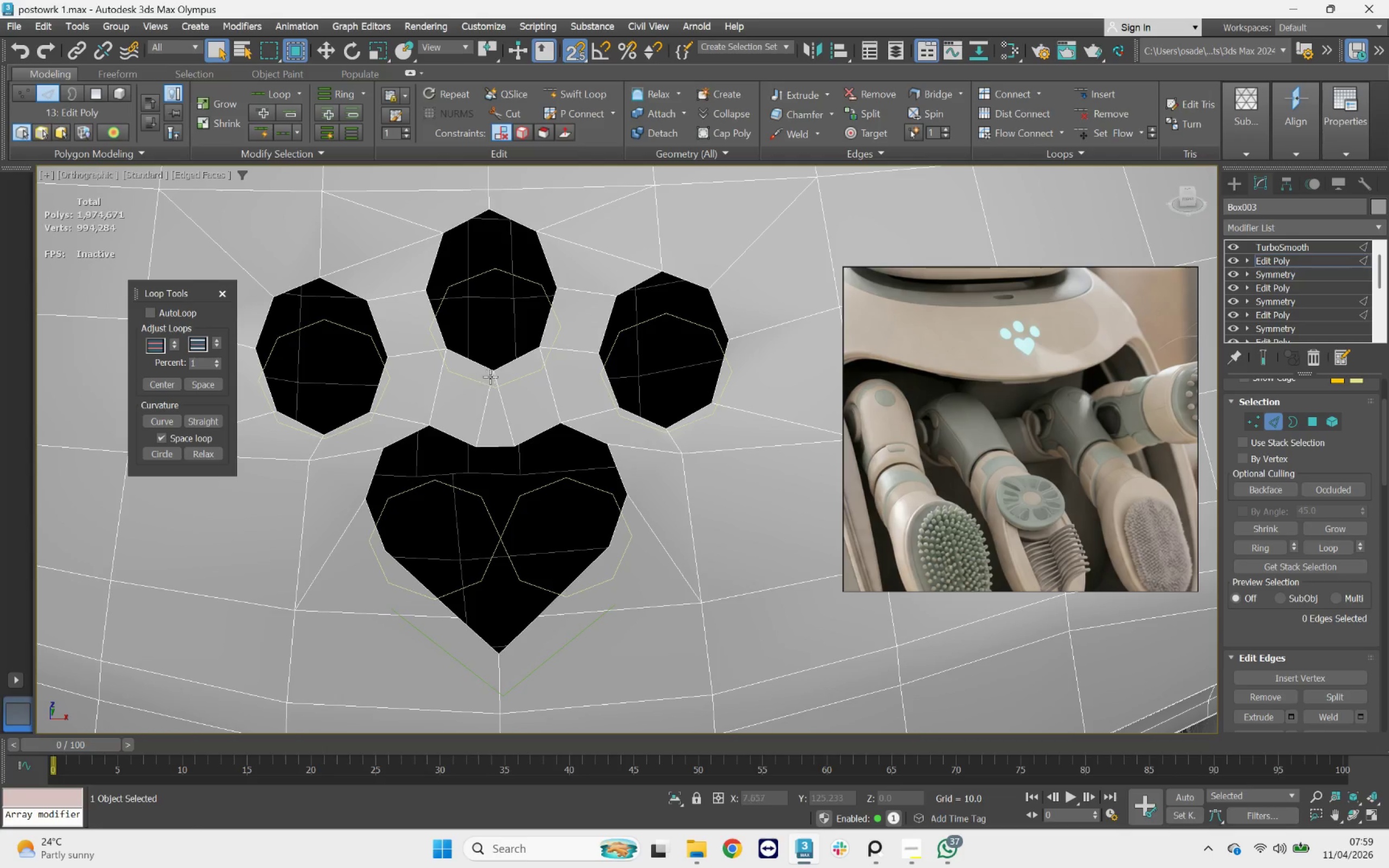 
wait(5.43)
 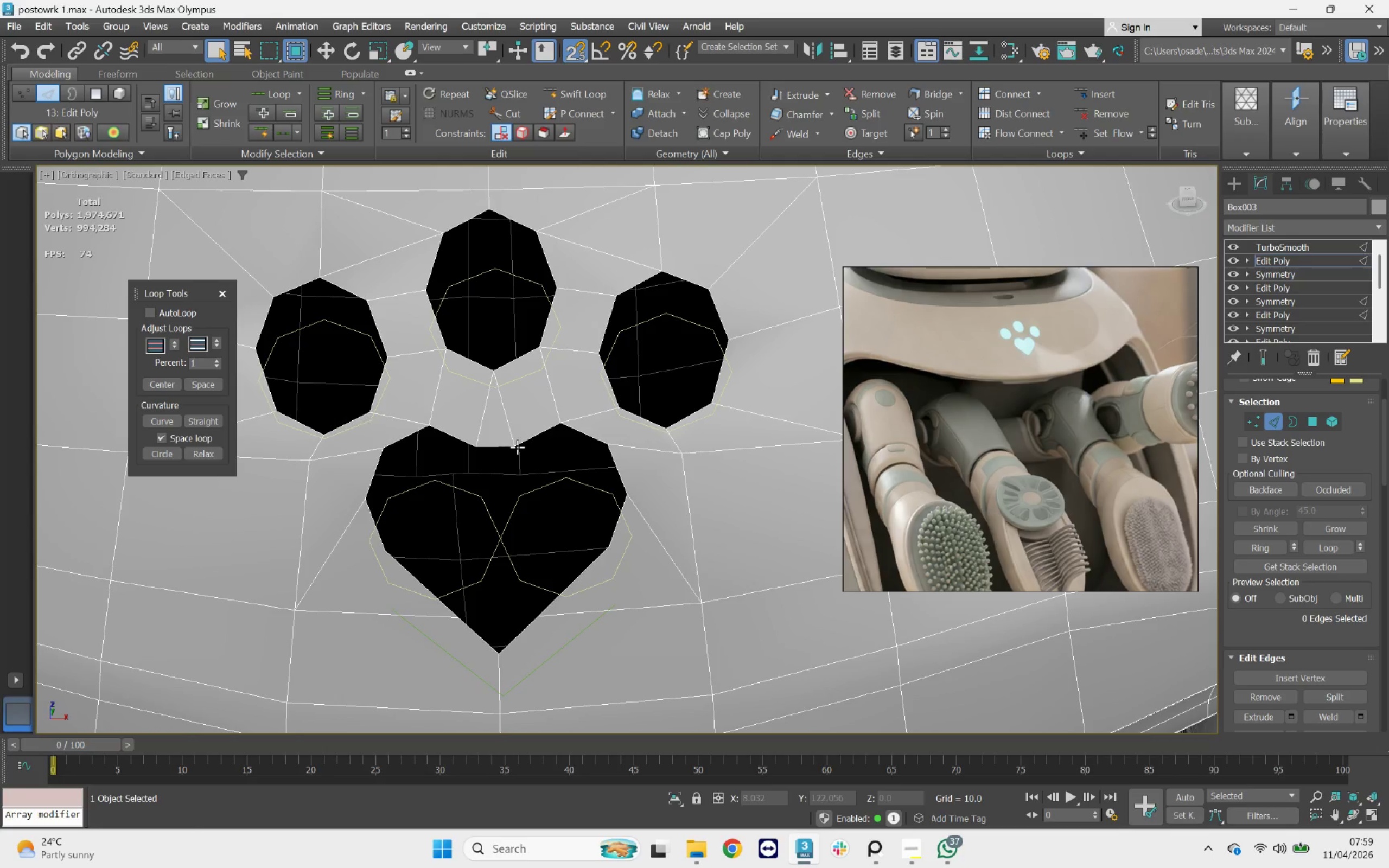 
left_click([503, 110])
 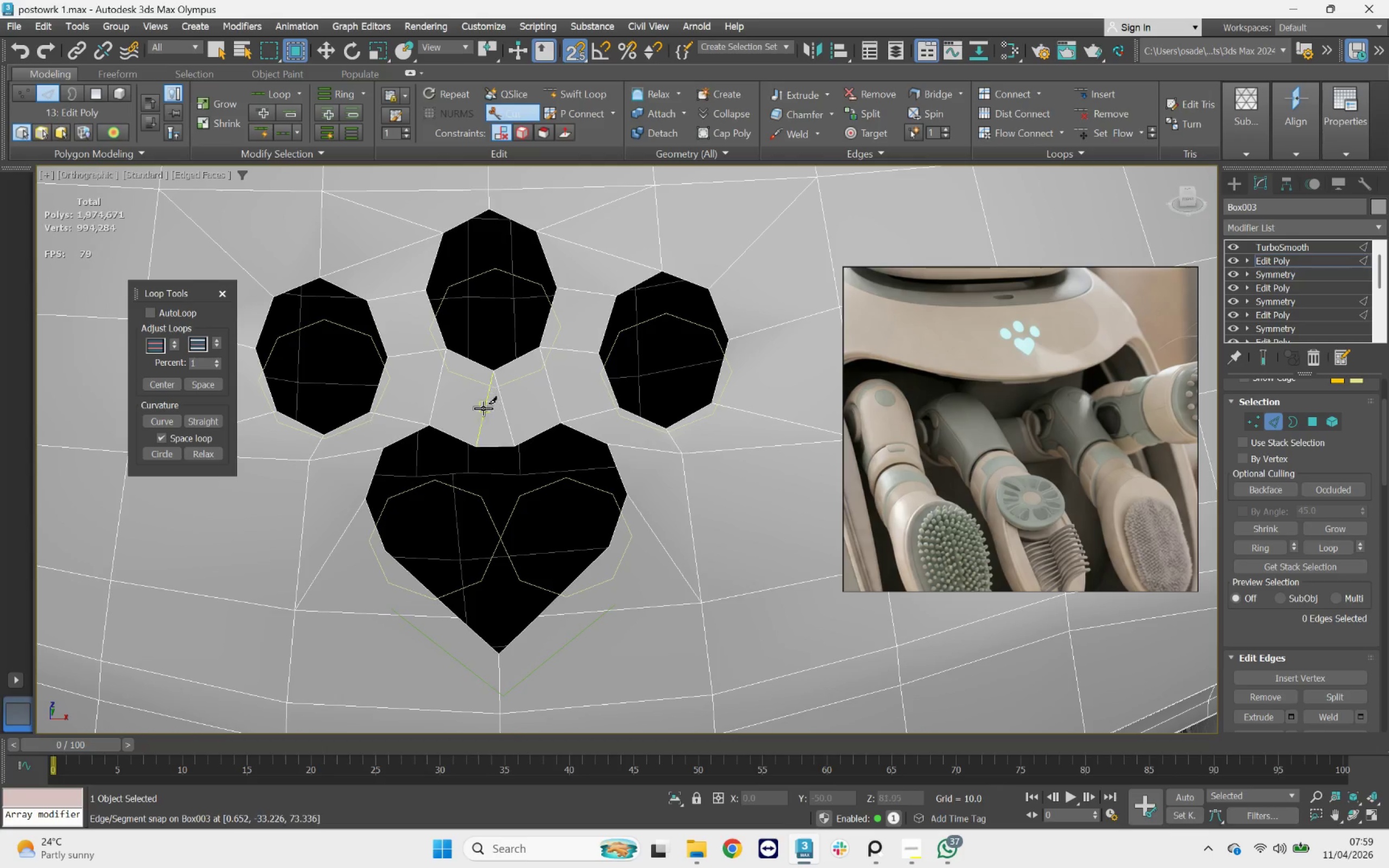 
scroll: coordinate [482, 407], scroll_direction: up, amount: 2.0
 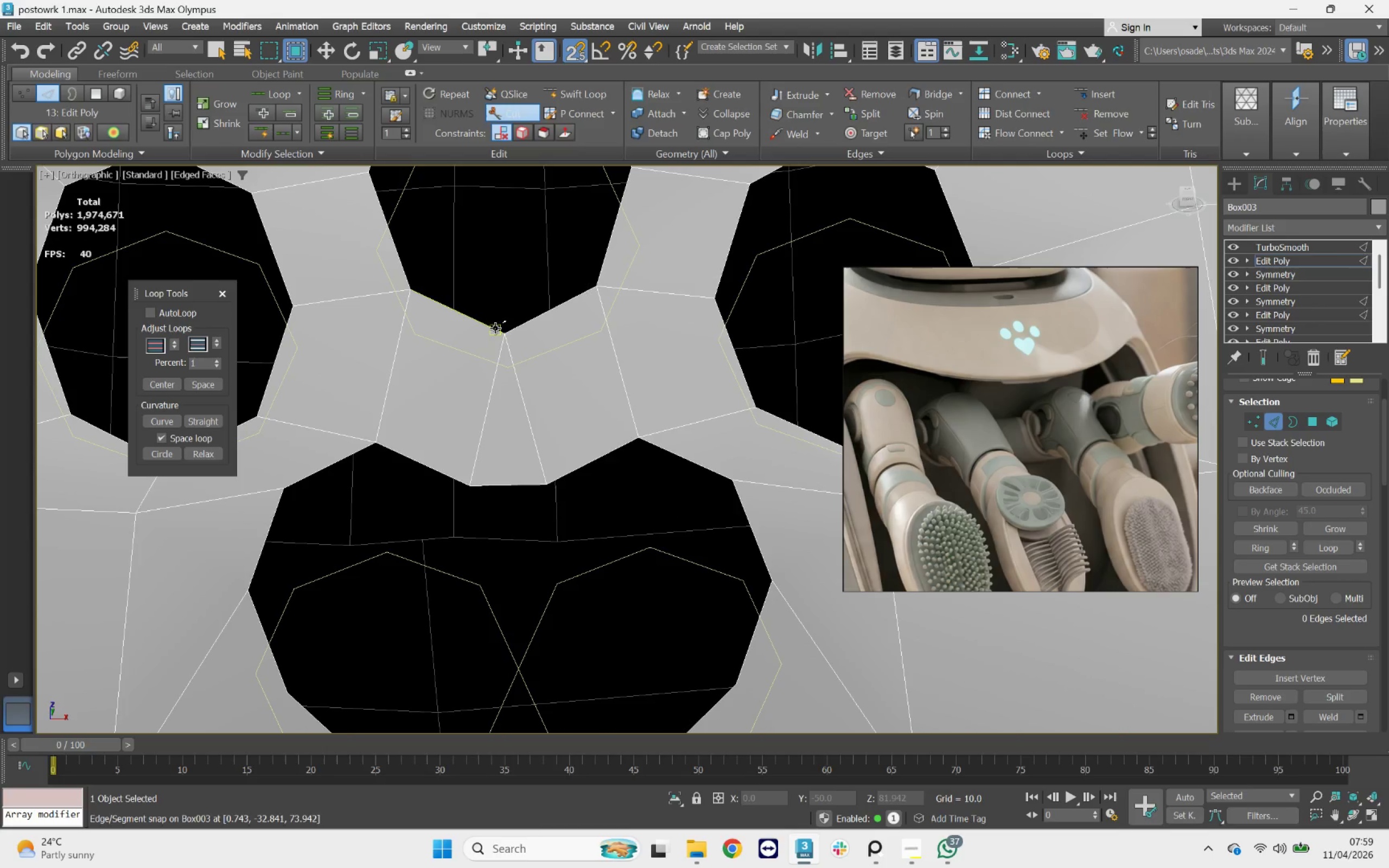 
left_click([493, 328])
 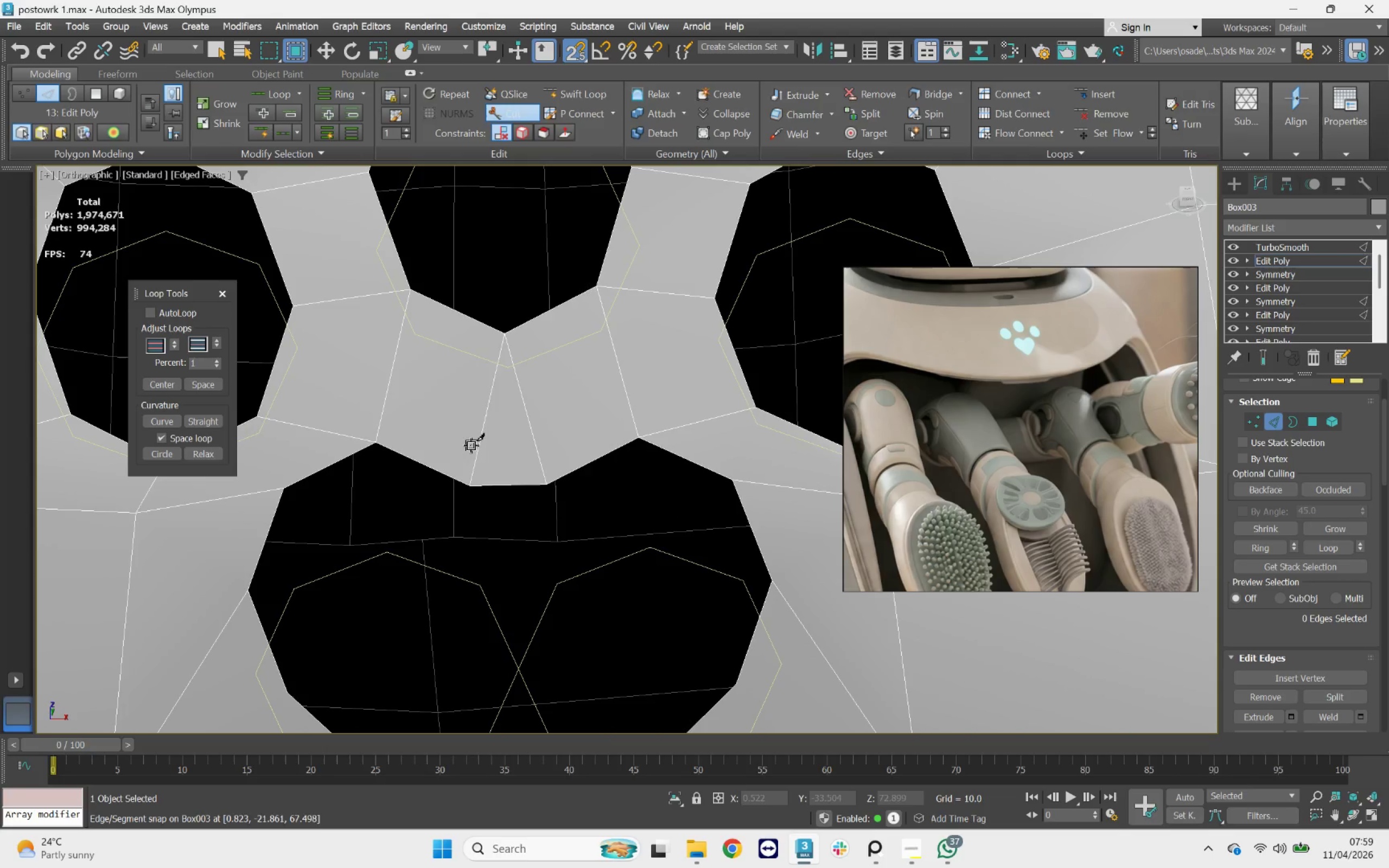 
right_click([483, 399])
 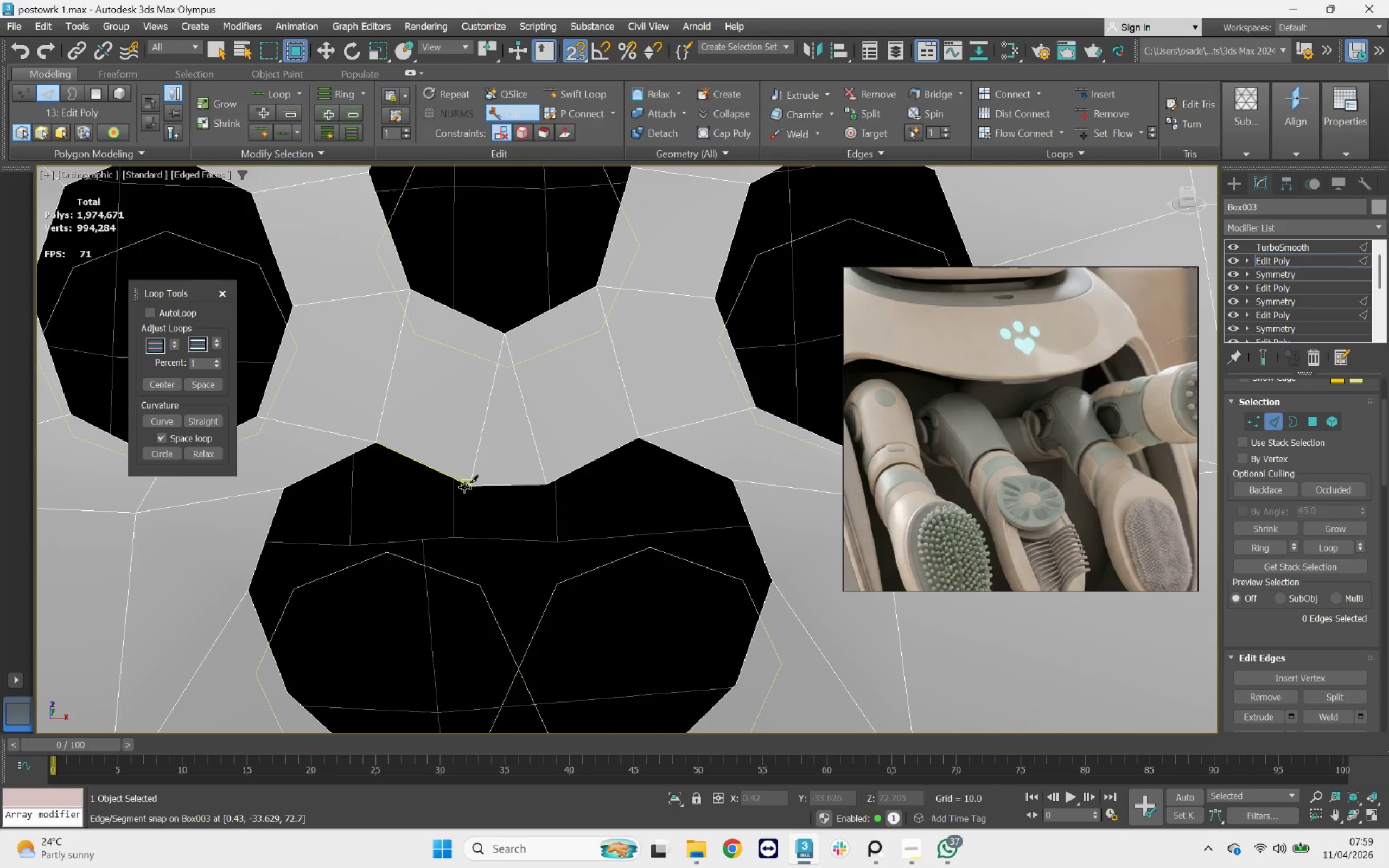 
left_click_drag(start_coordinate=[466, 487], to_coordinate=[465, 475])
 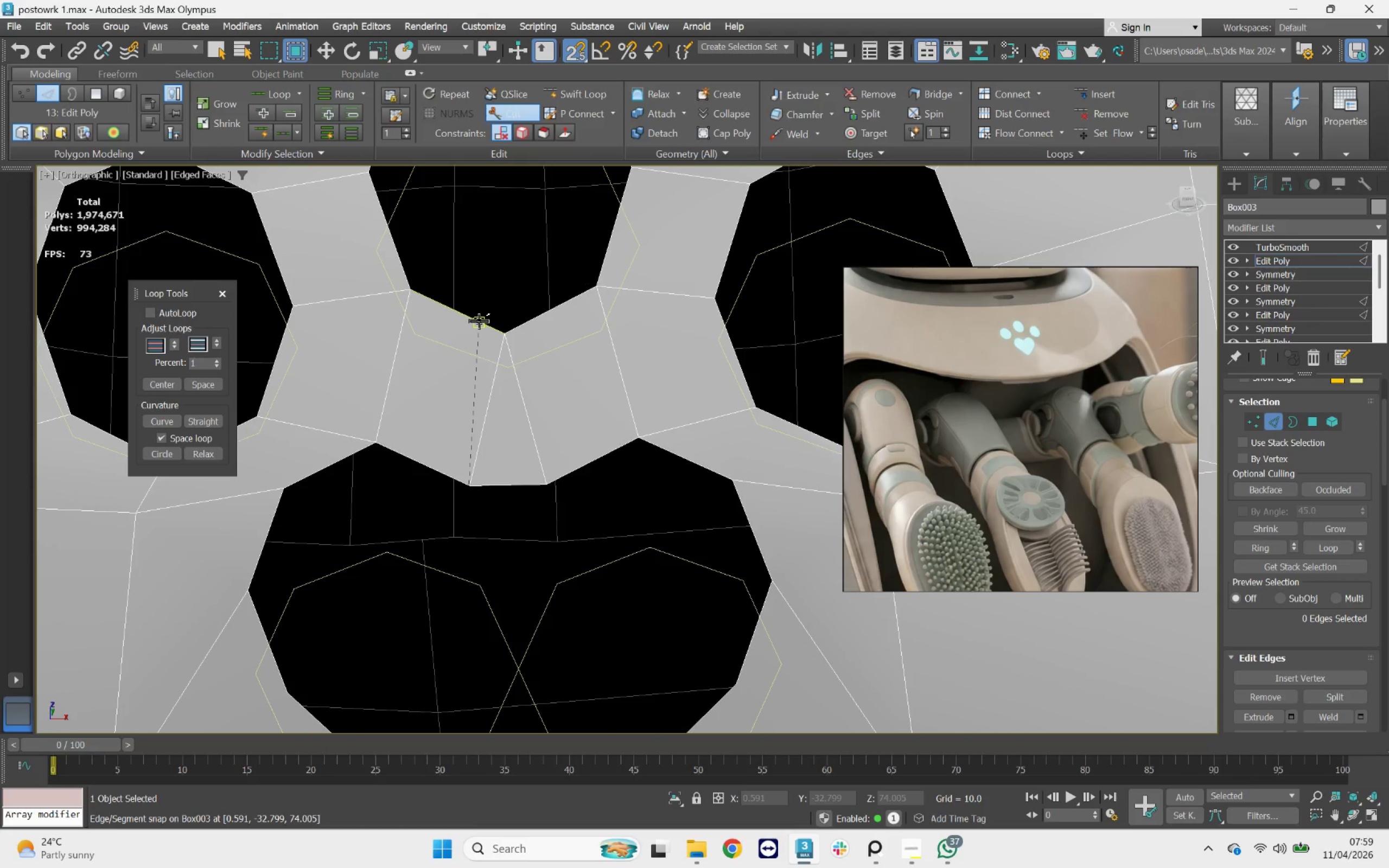 
key(S)
 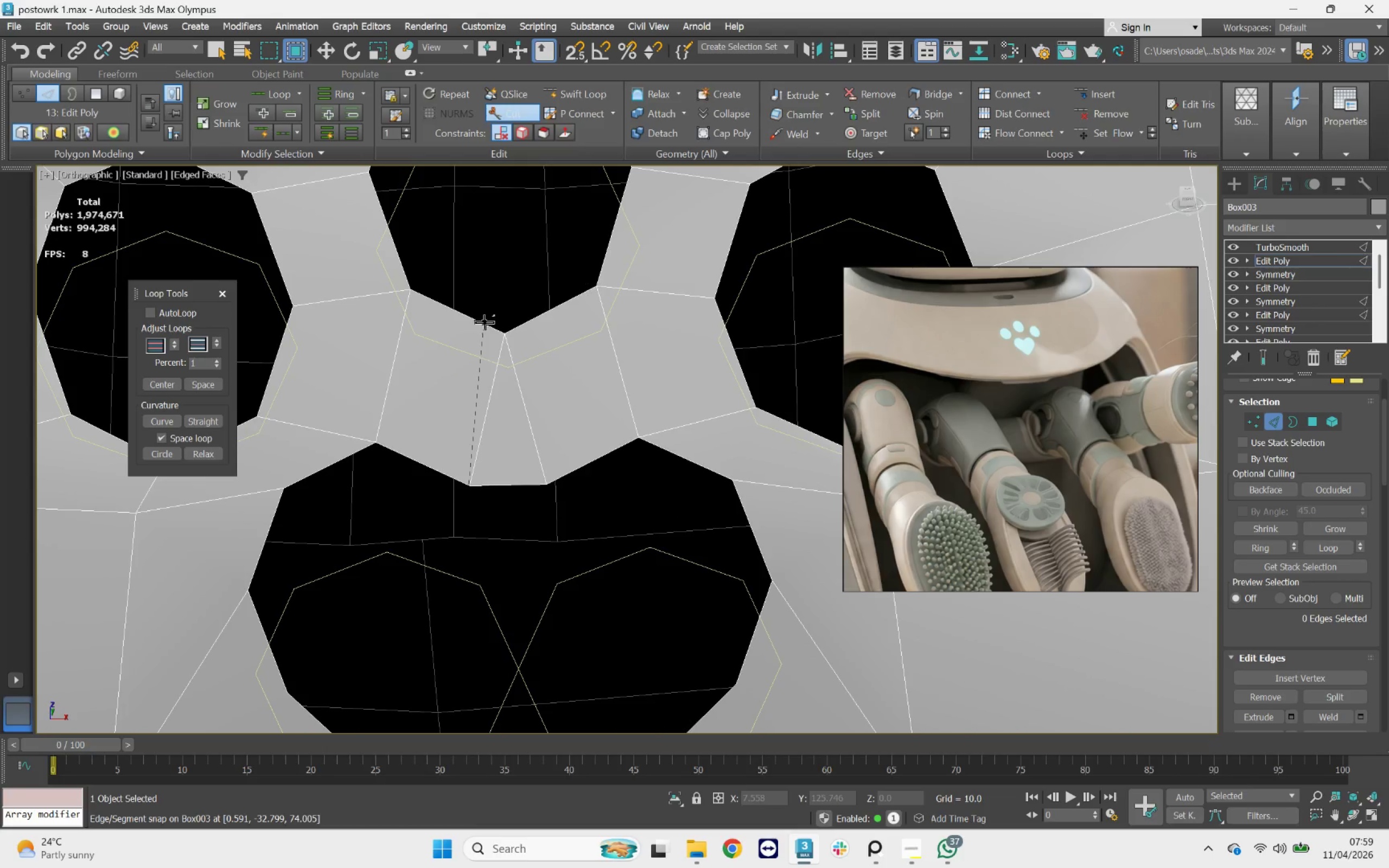 
left_click([485, 322])
 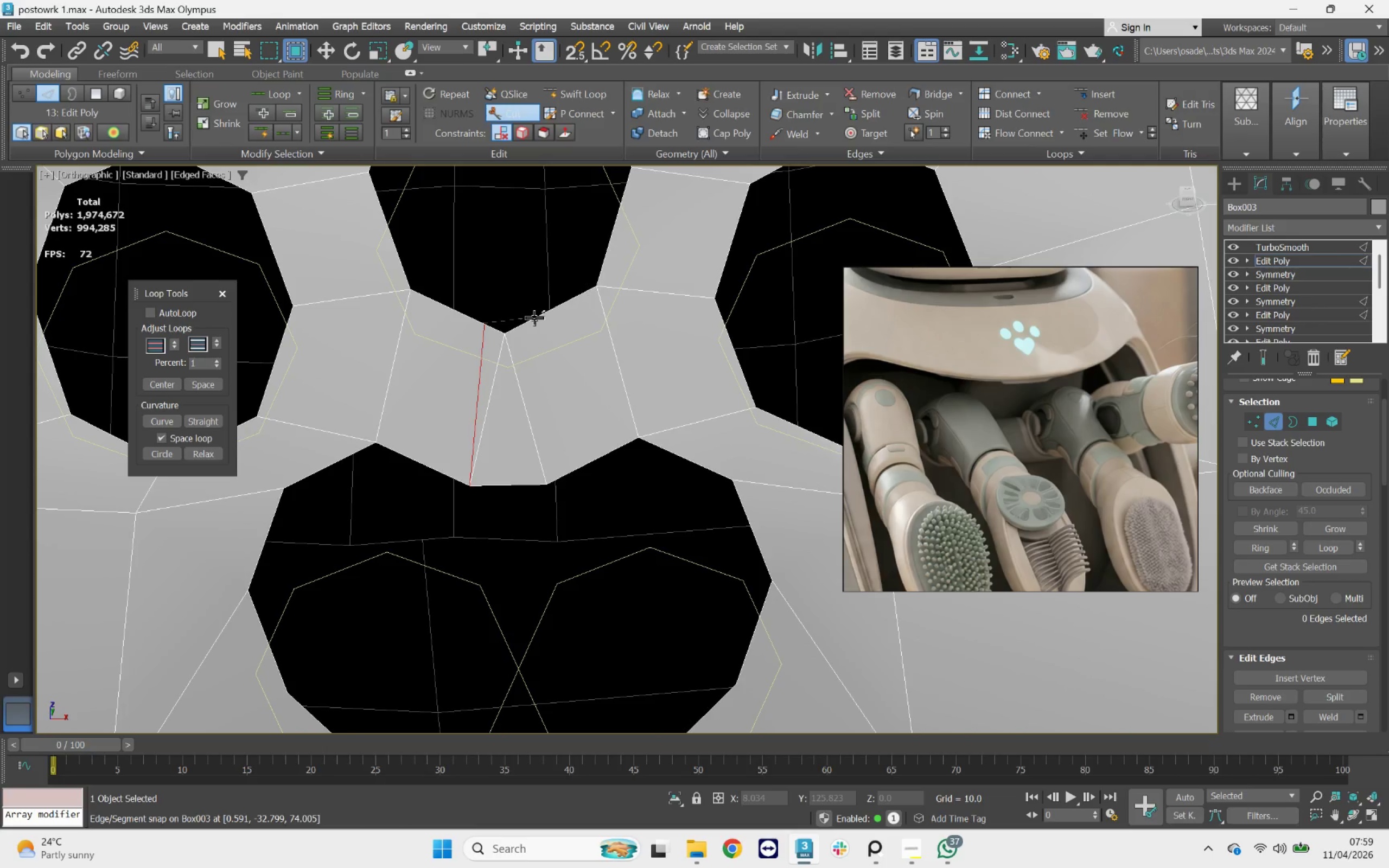 
right_click([534, 318])
 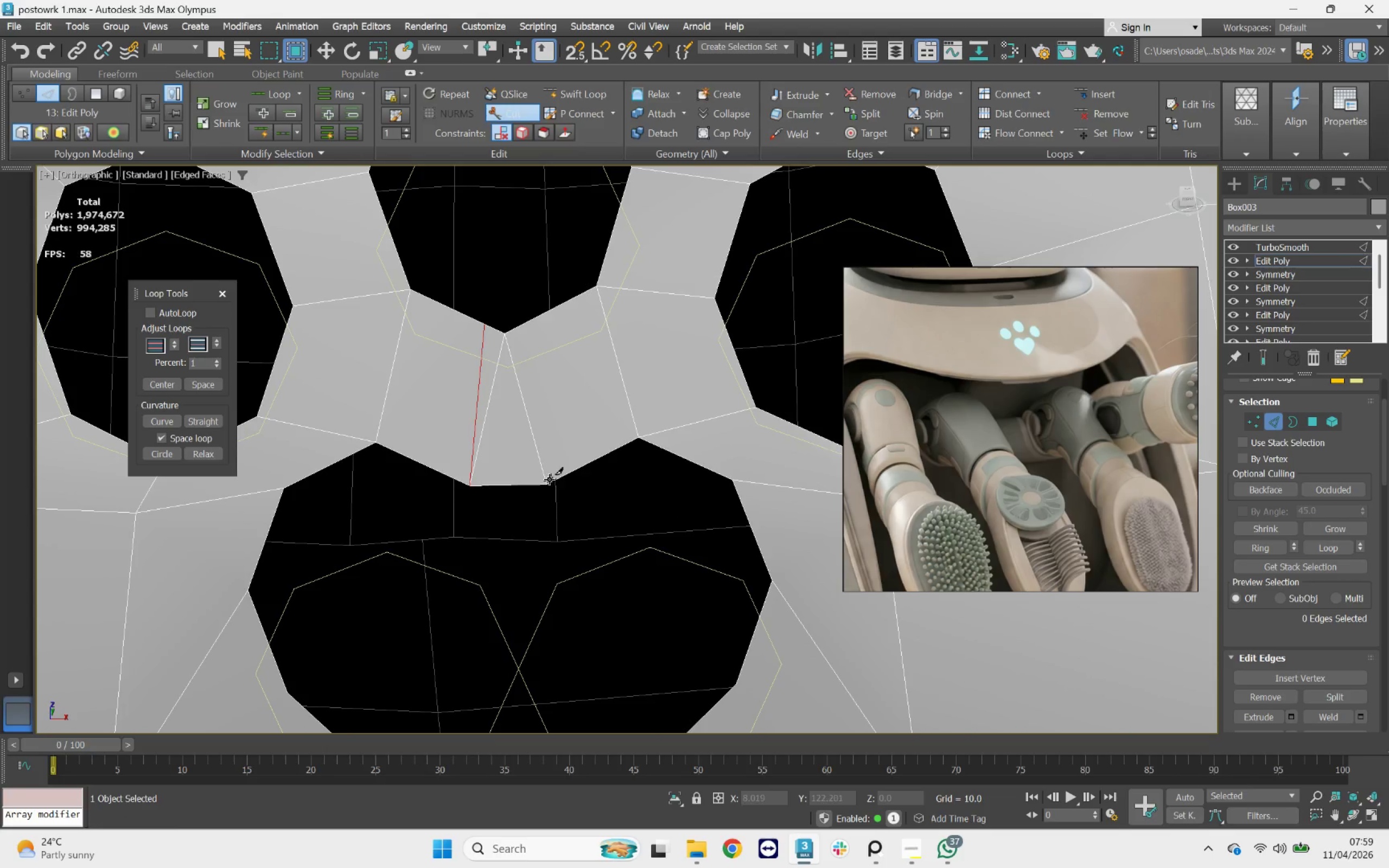 
left_click_drag(start_coordinate=[550, 482], to_coordinate=[550, 469])
 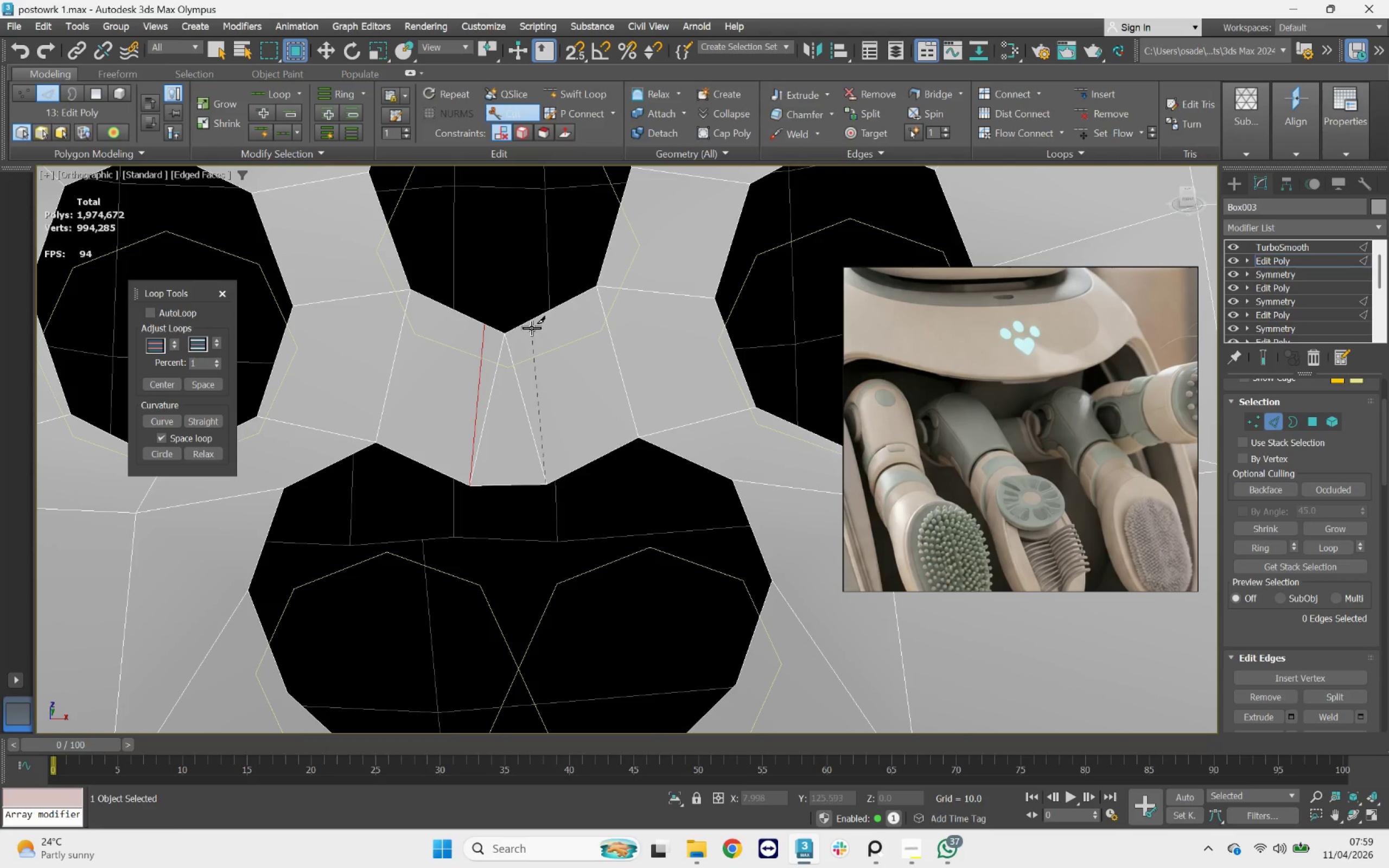 
left_click([530, 322])
 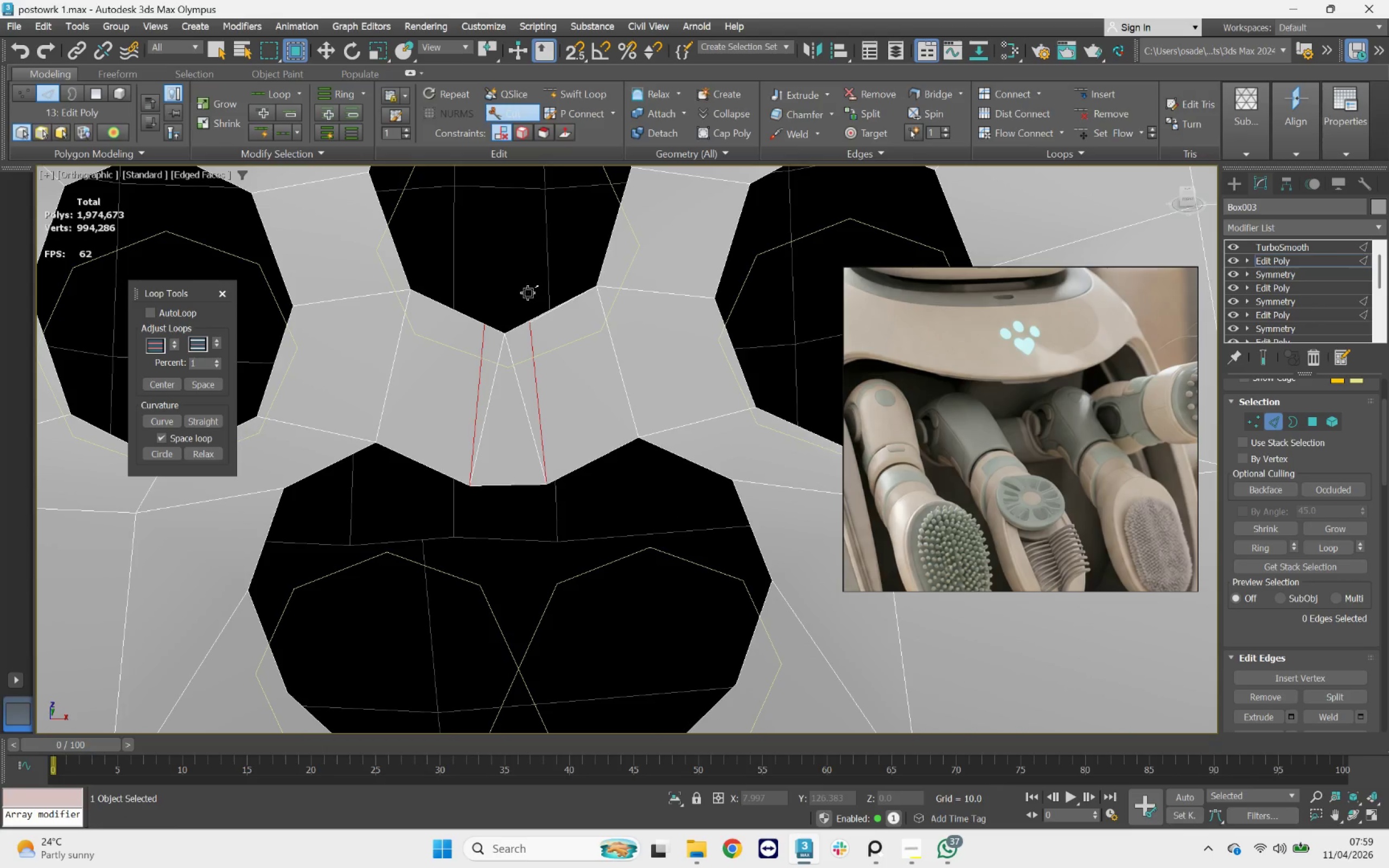 
double_click([527, 292])
 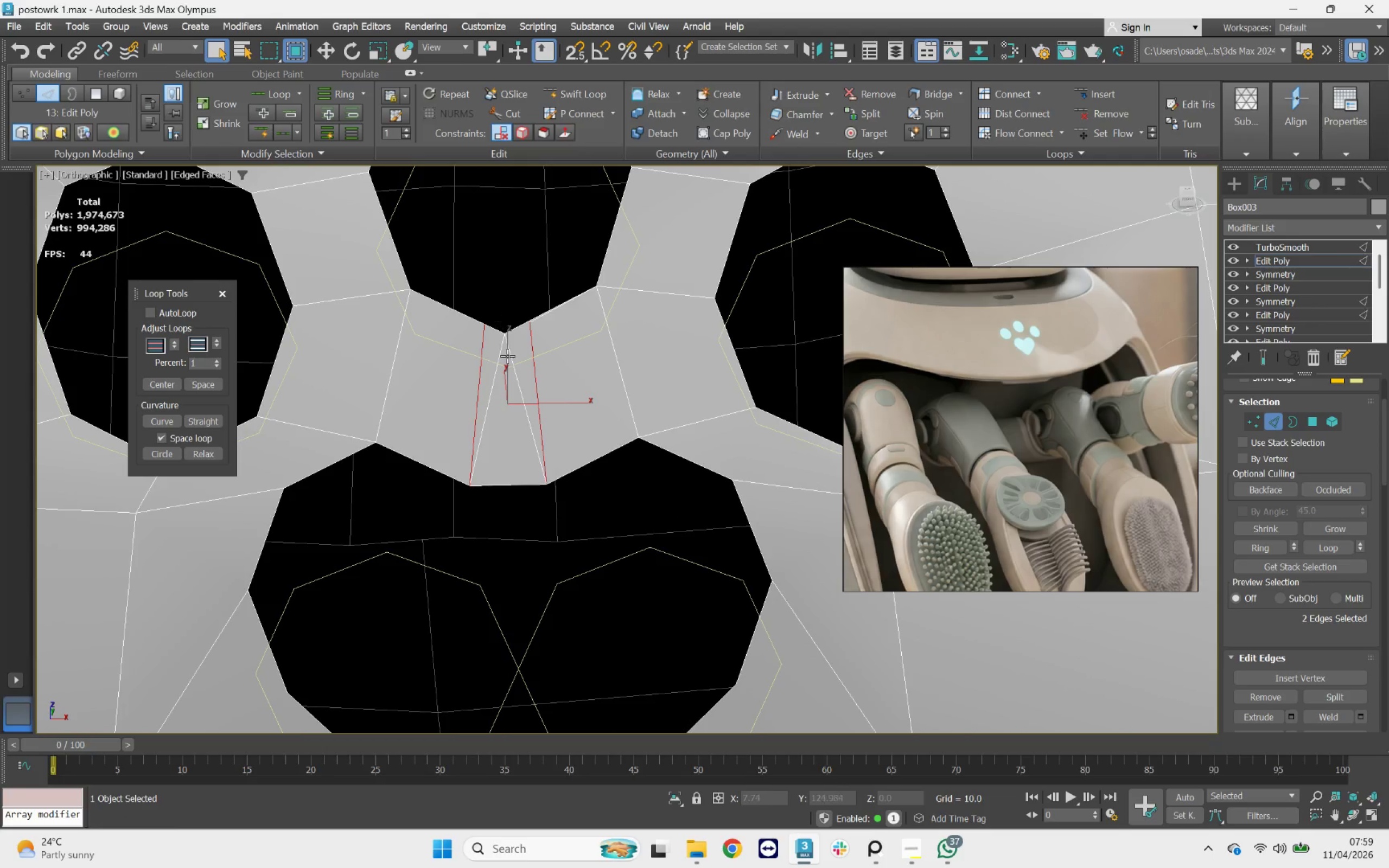 
left_click([511, 355])
 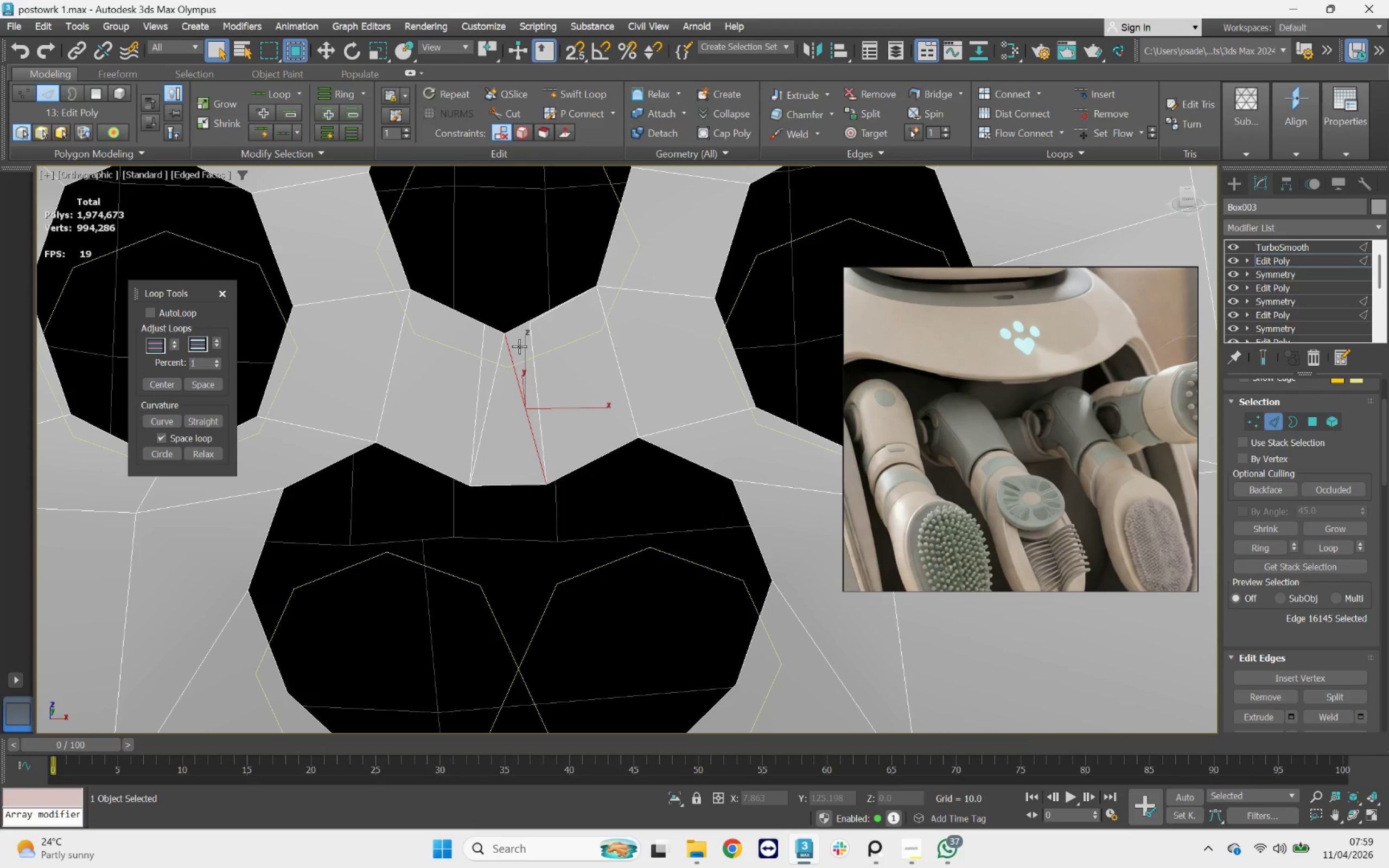 
hold_key(key=ControlLeft, duration=1.67)
left_click([505, 347])
 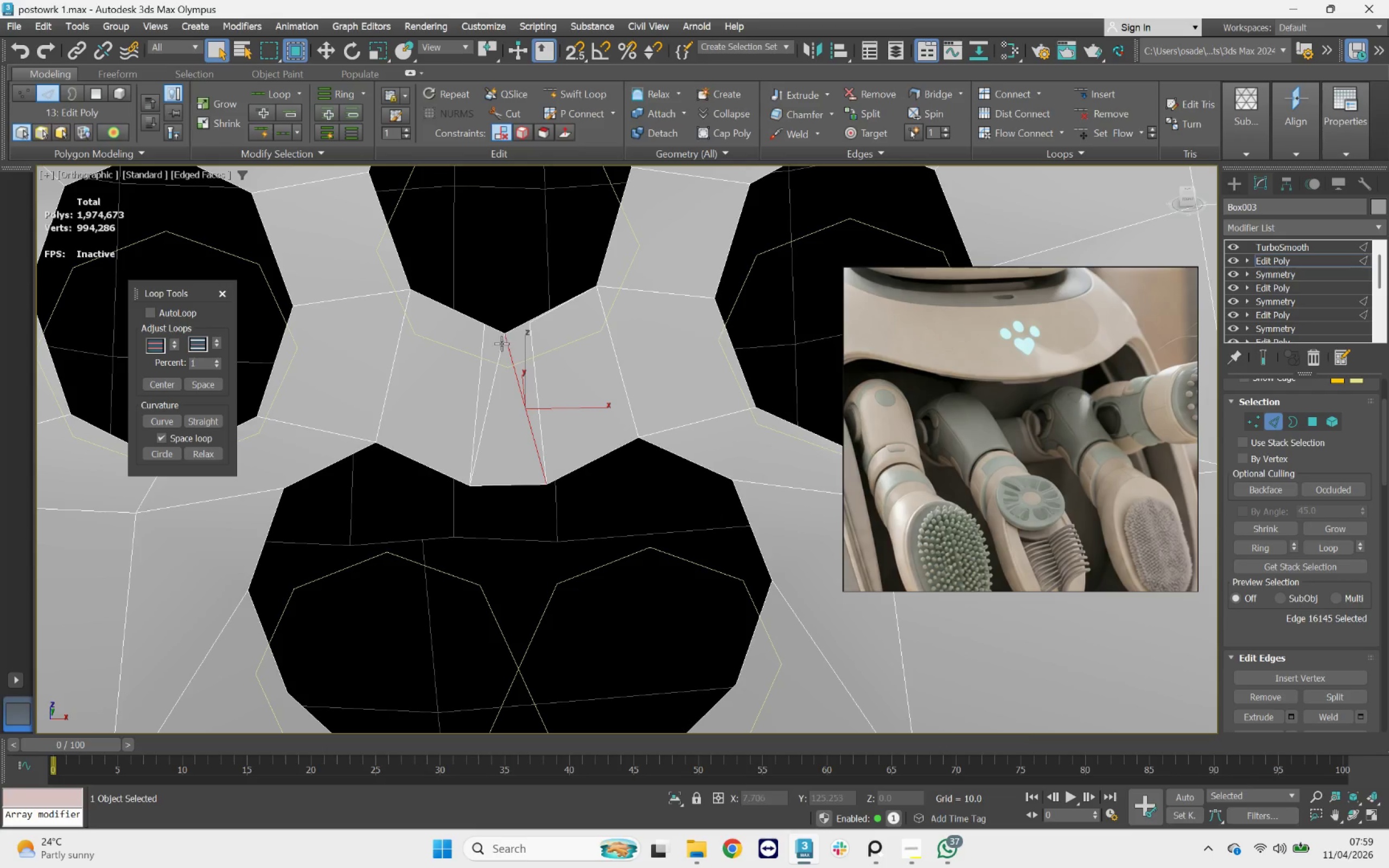 
left_click([501, 343])
 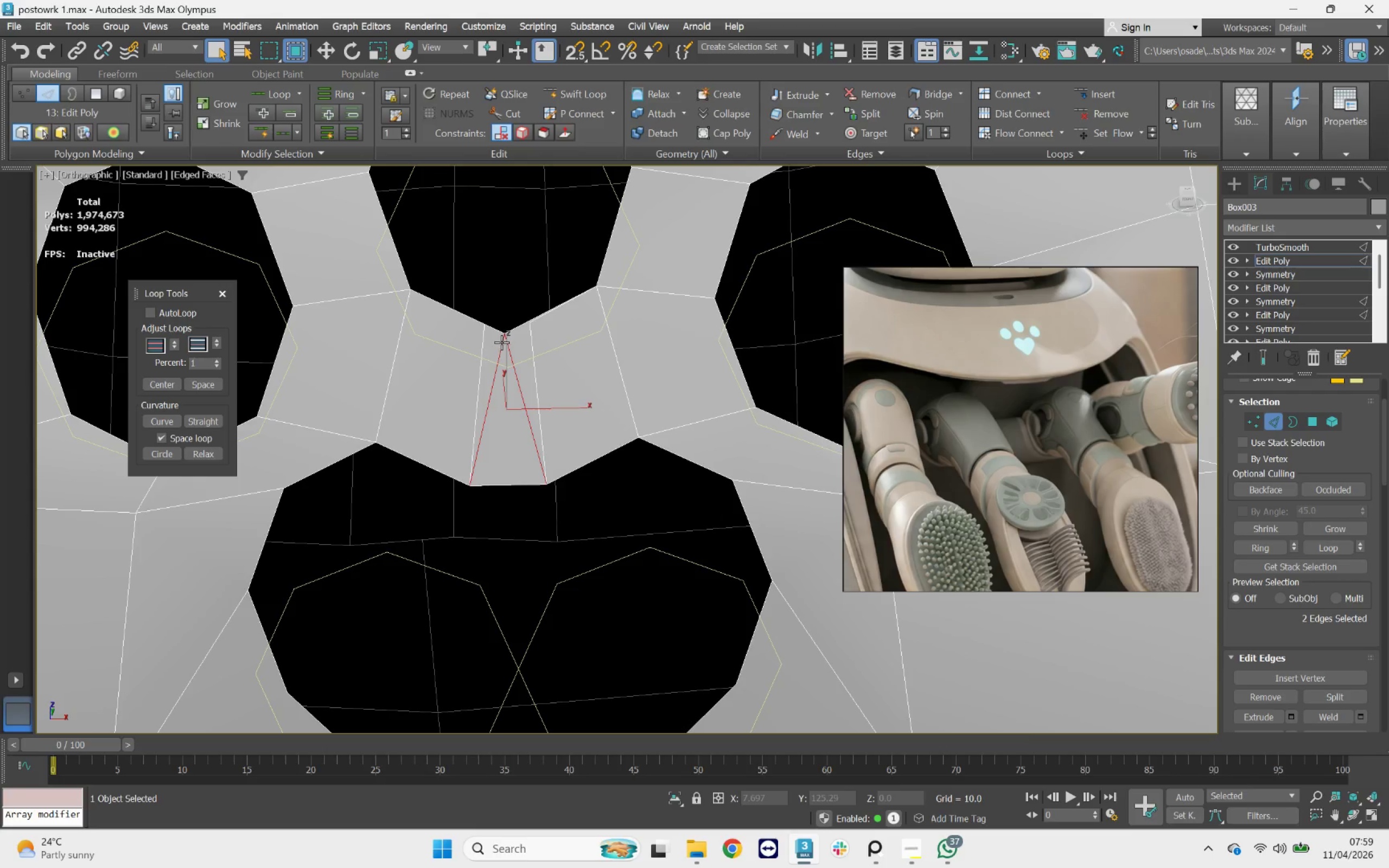 
key(Control+Backspace)
 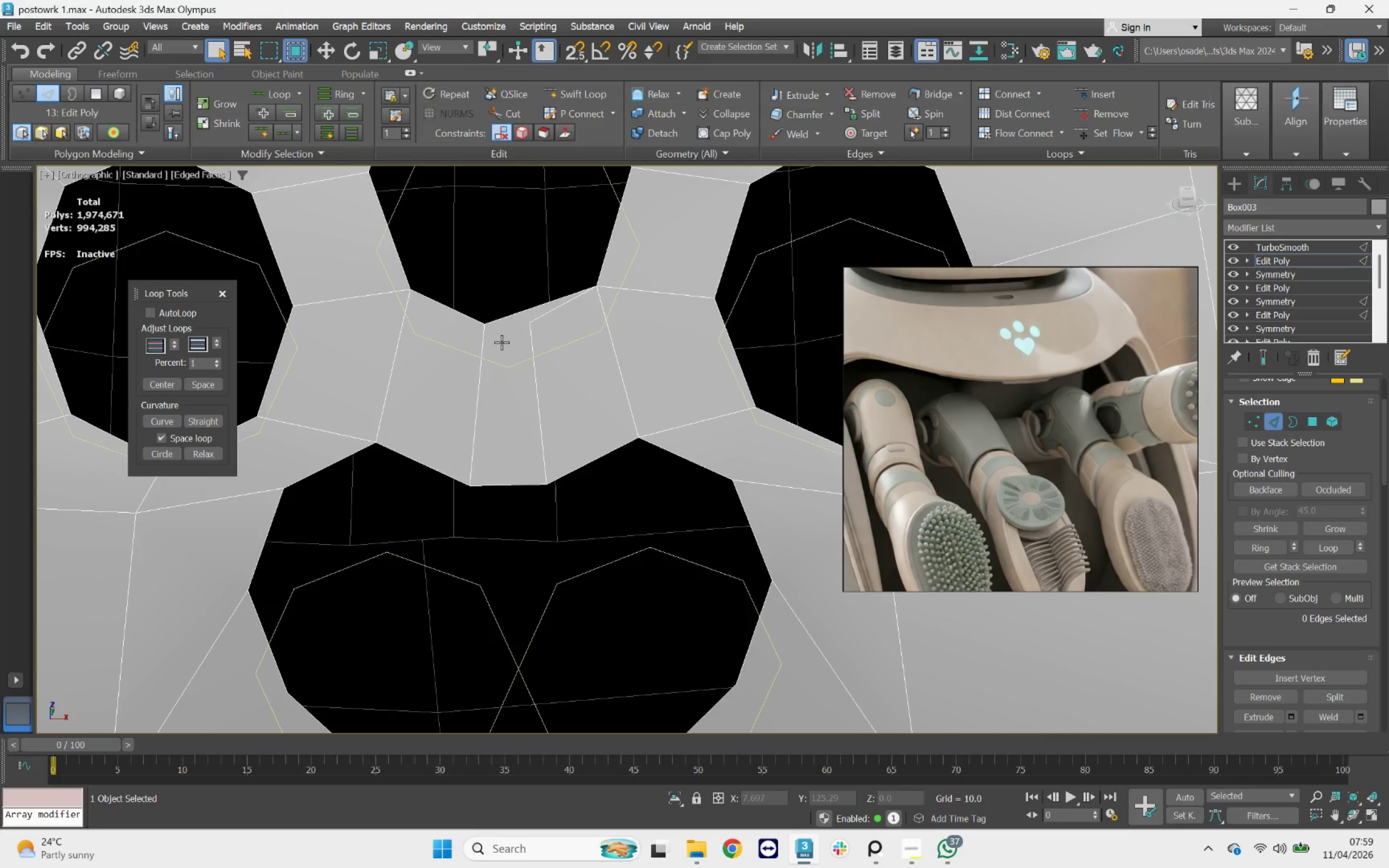 
key(Control+Z)
 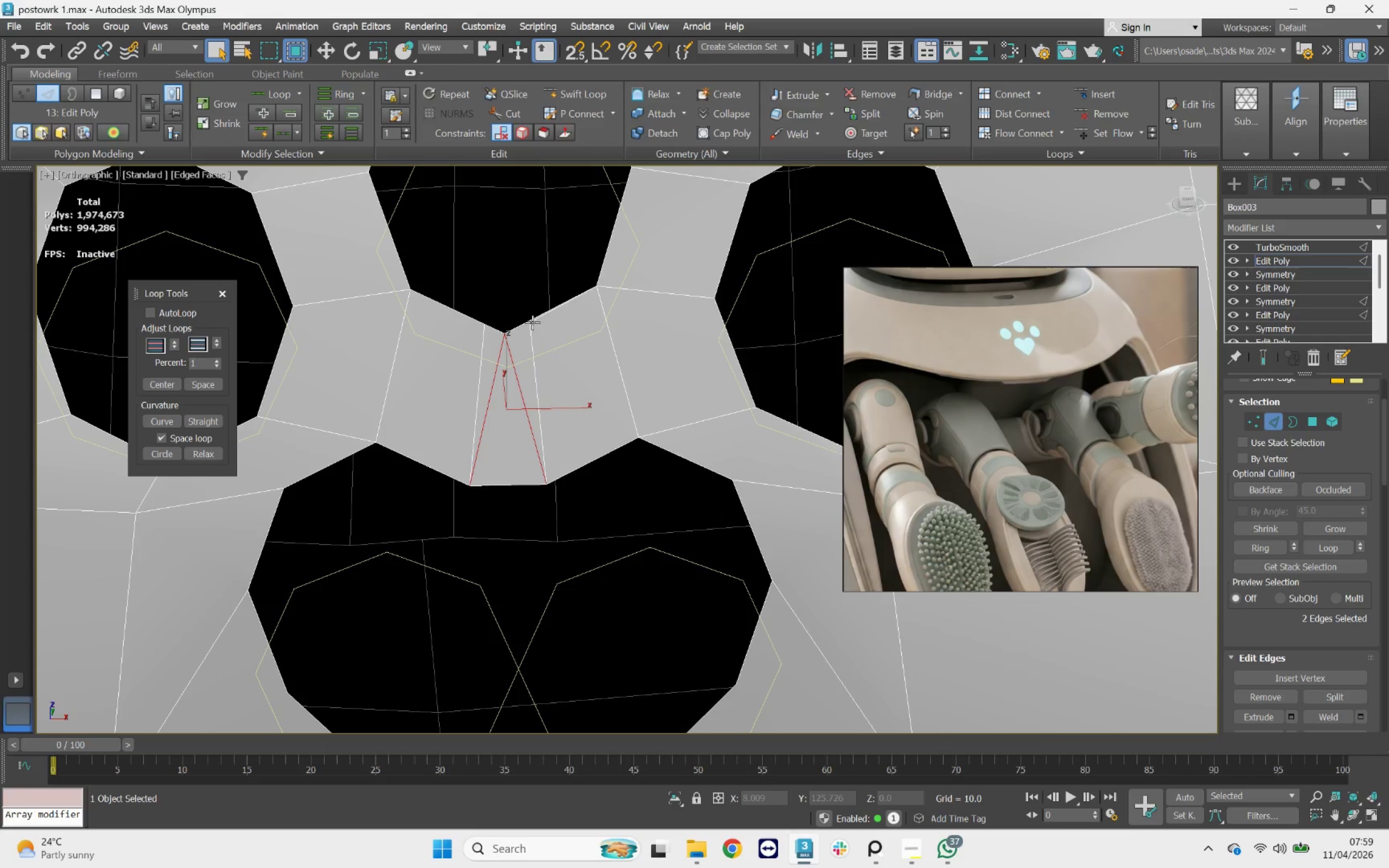 
scroll: coordinate [532, 321], scroll_direction: up, amount: 2.0
 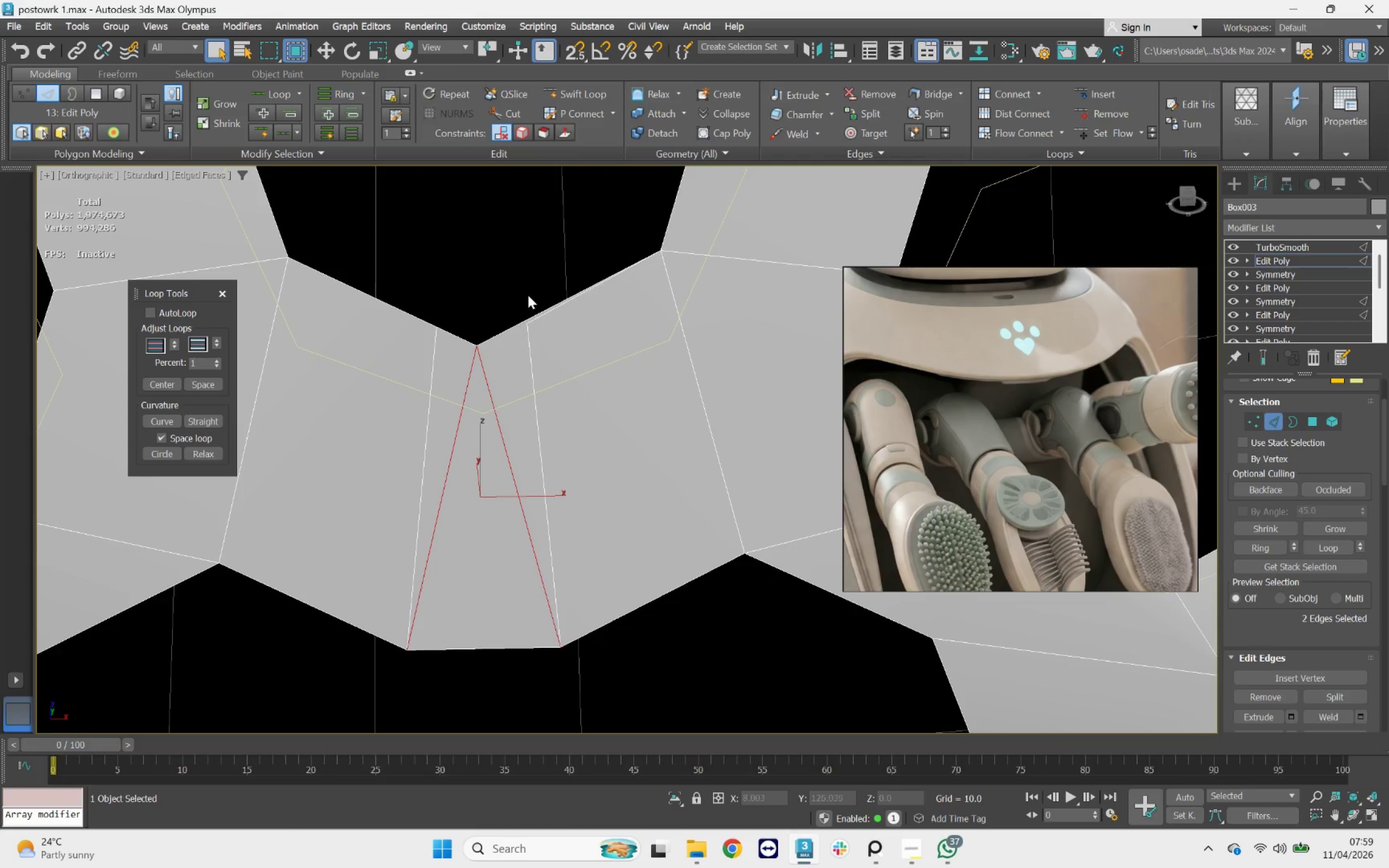 
hold_key(key=ControlLeft, duration=0.33)
 